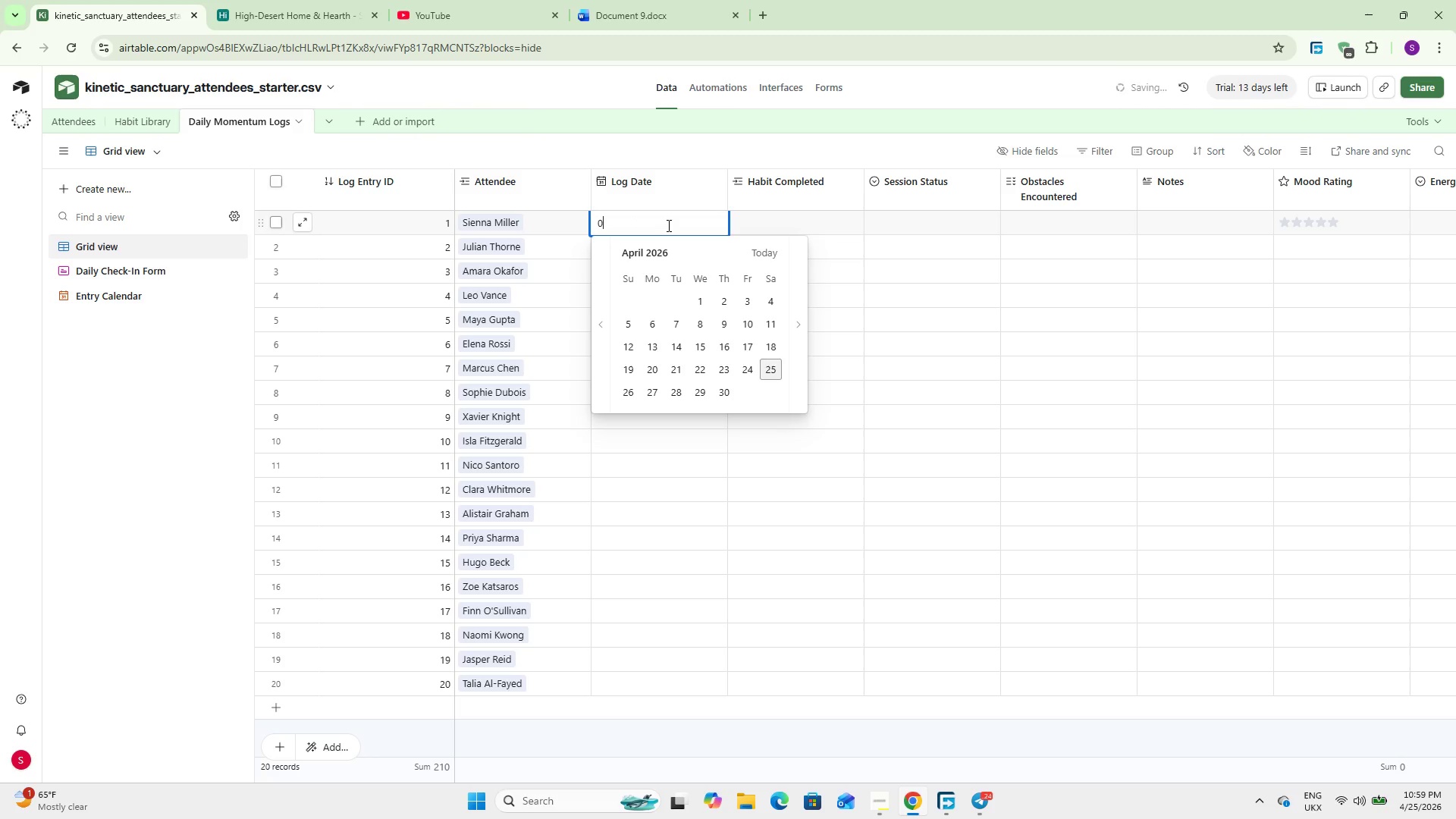 
key(Numpad5)
 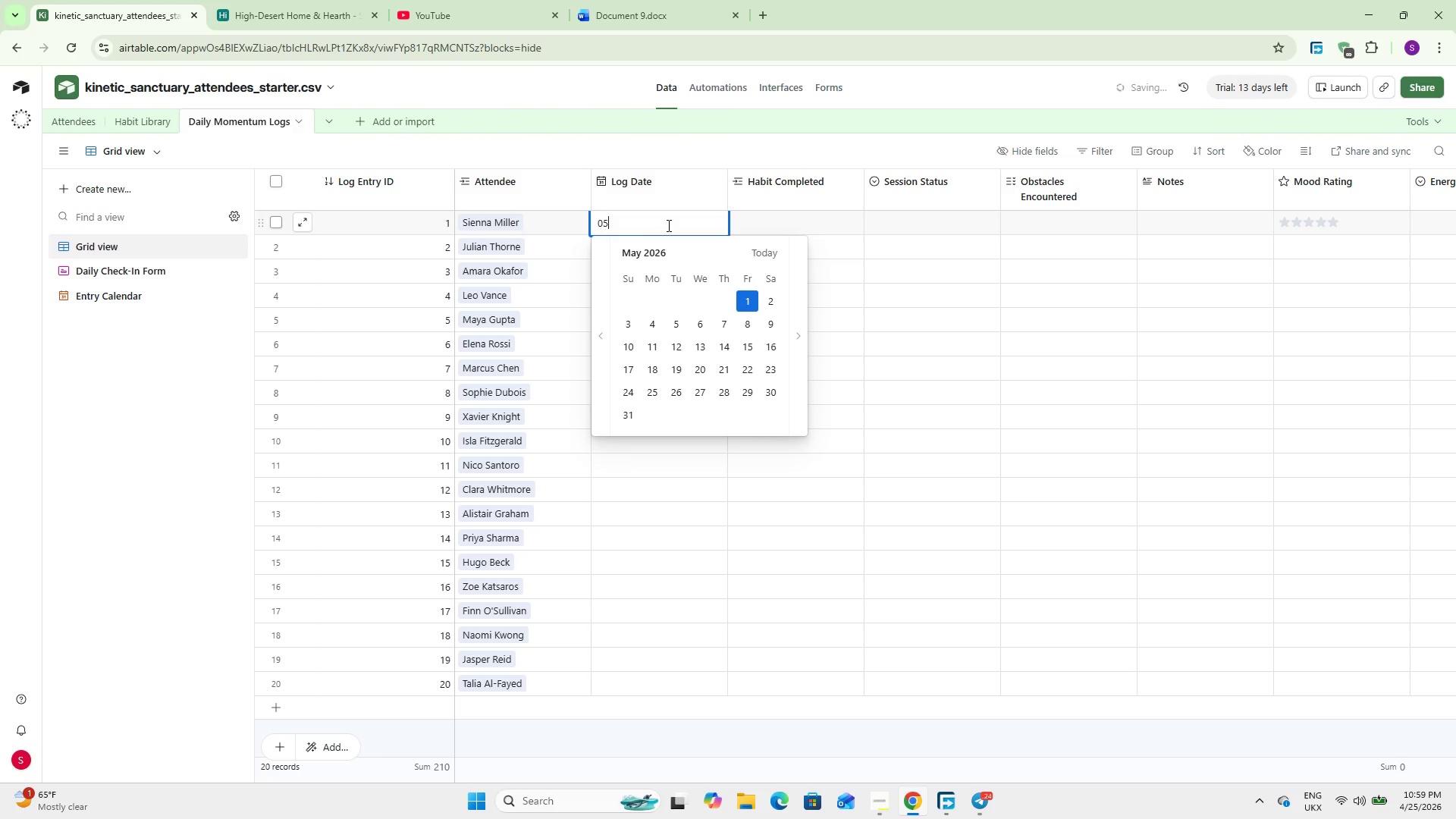 
key(Minus)
 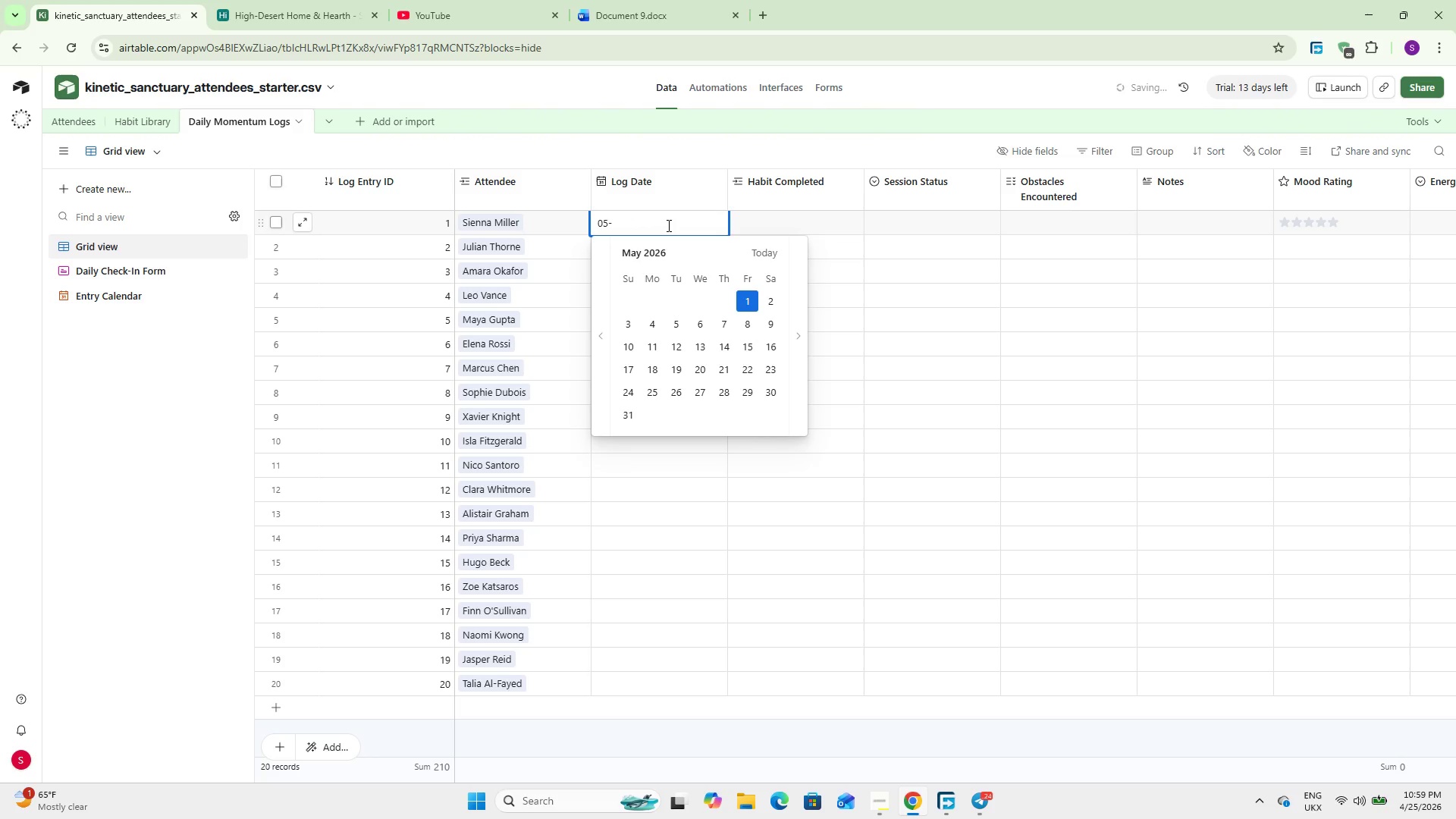 
key(Numpad2)
 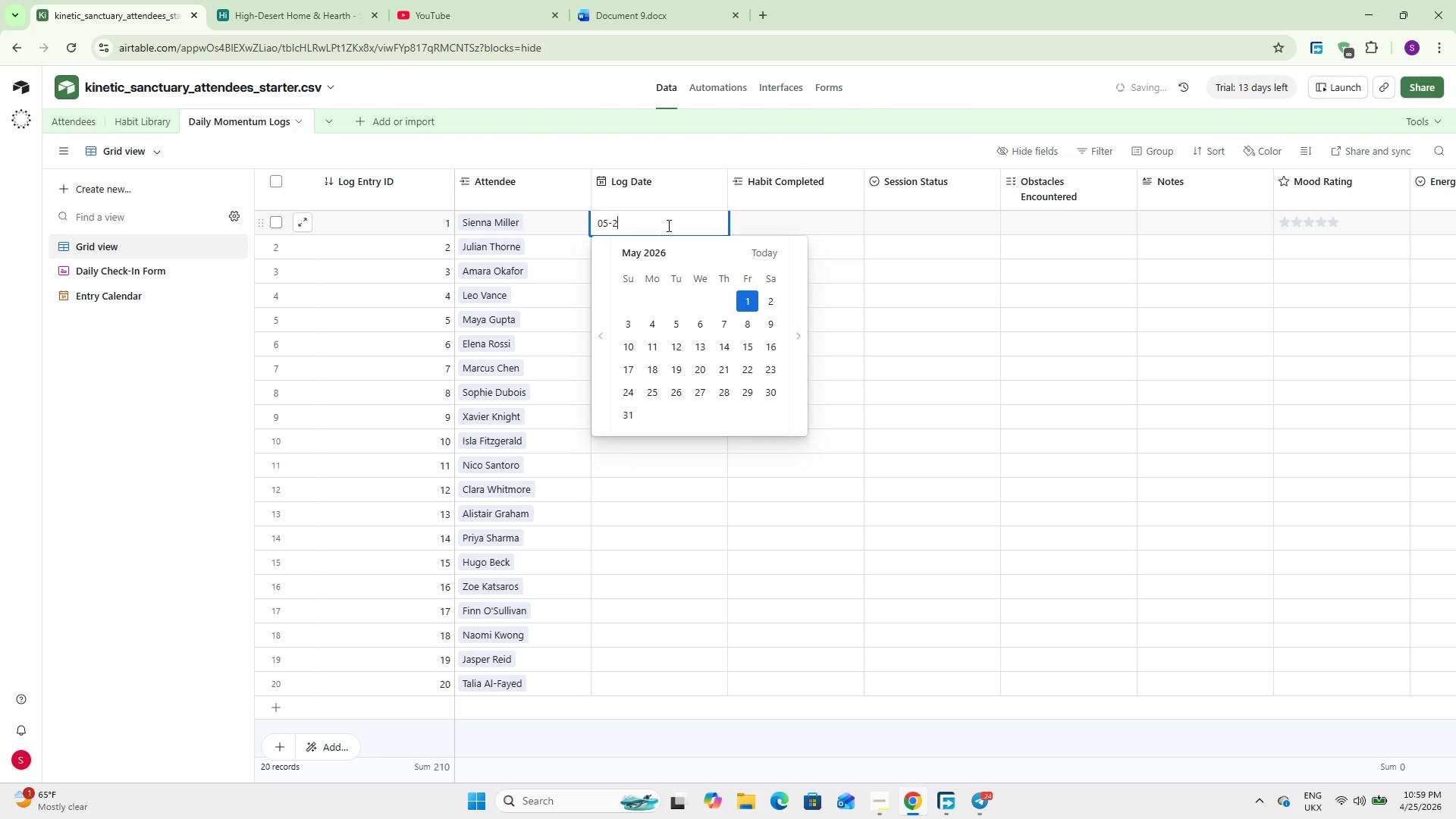 
key(Numpad4)
 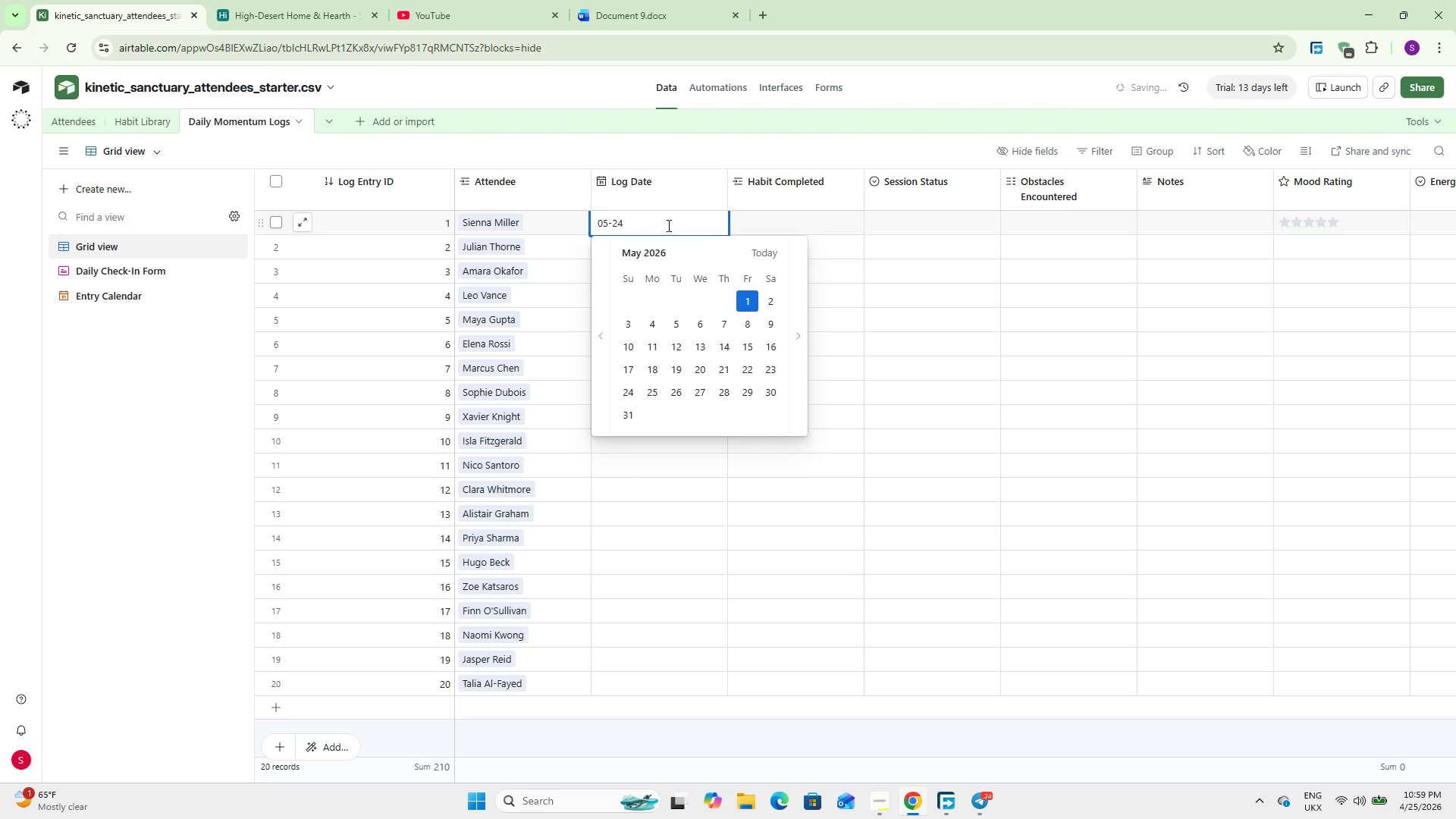 
key(Backspace)
 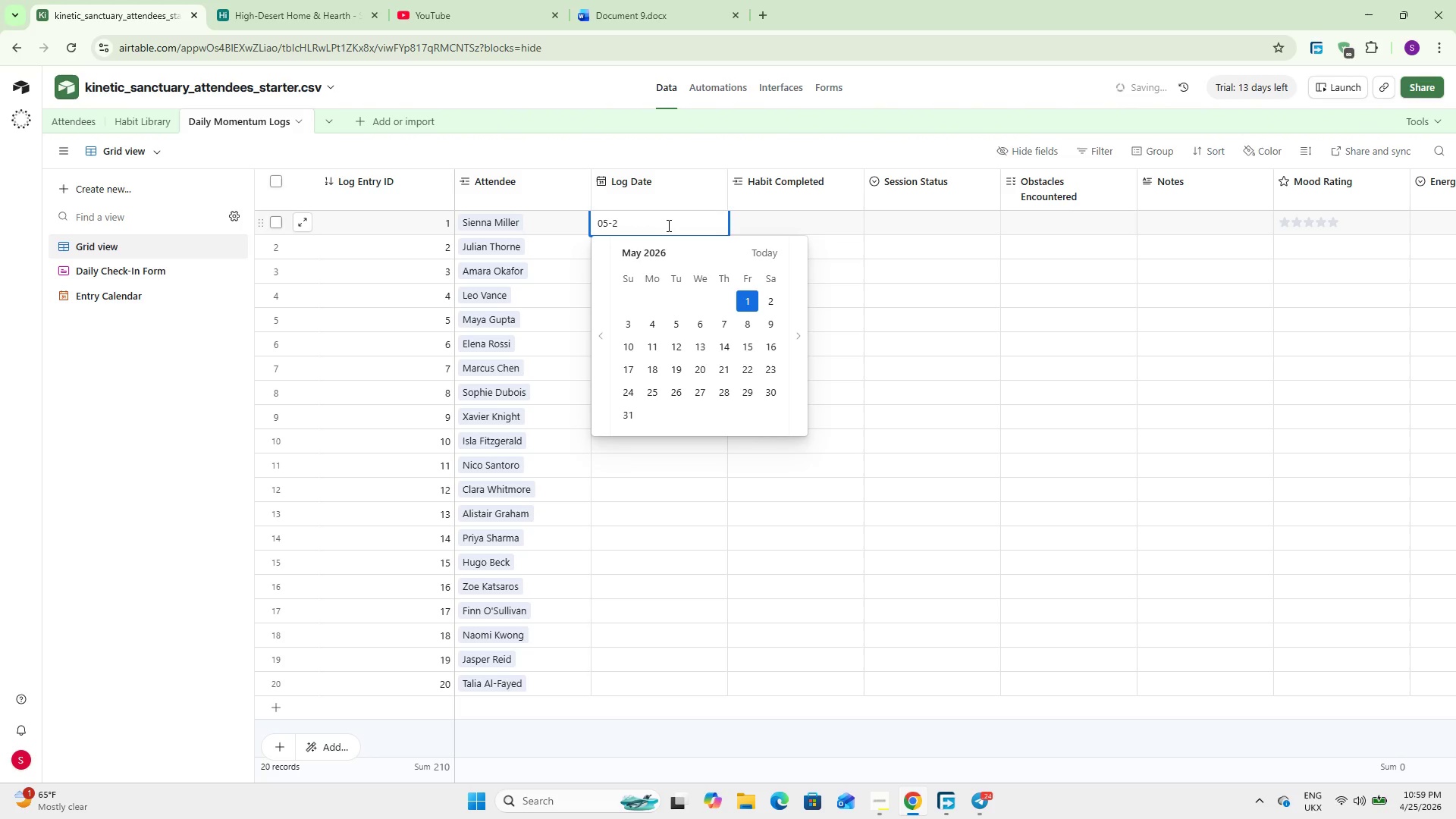 
key(Numpad1)
 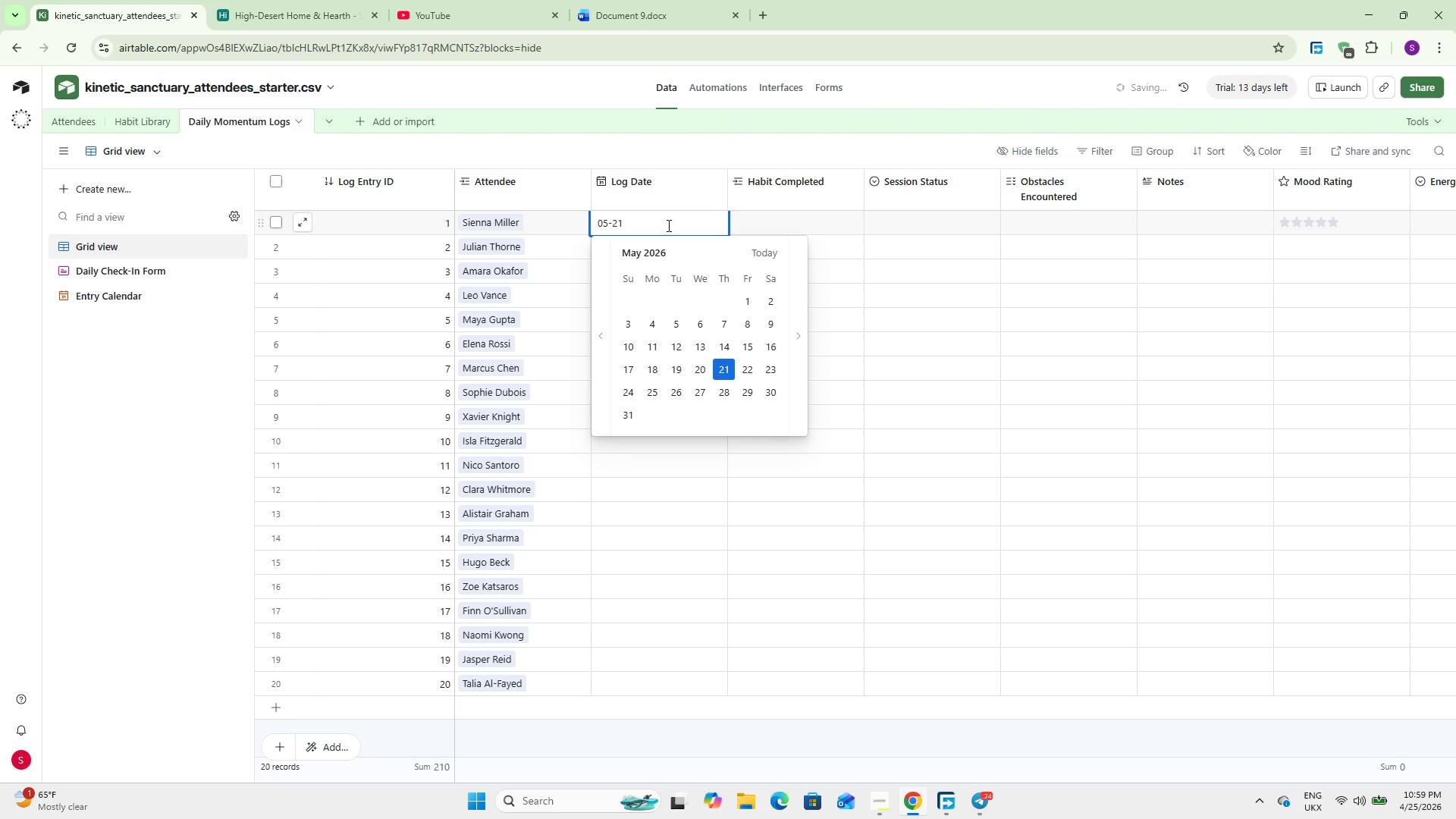 
key(Minus)
 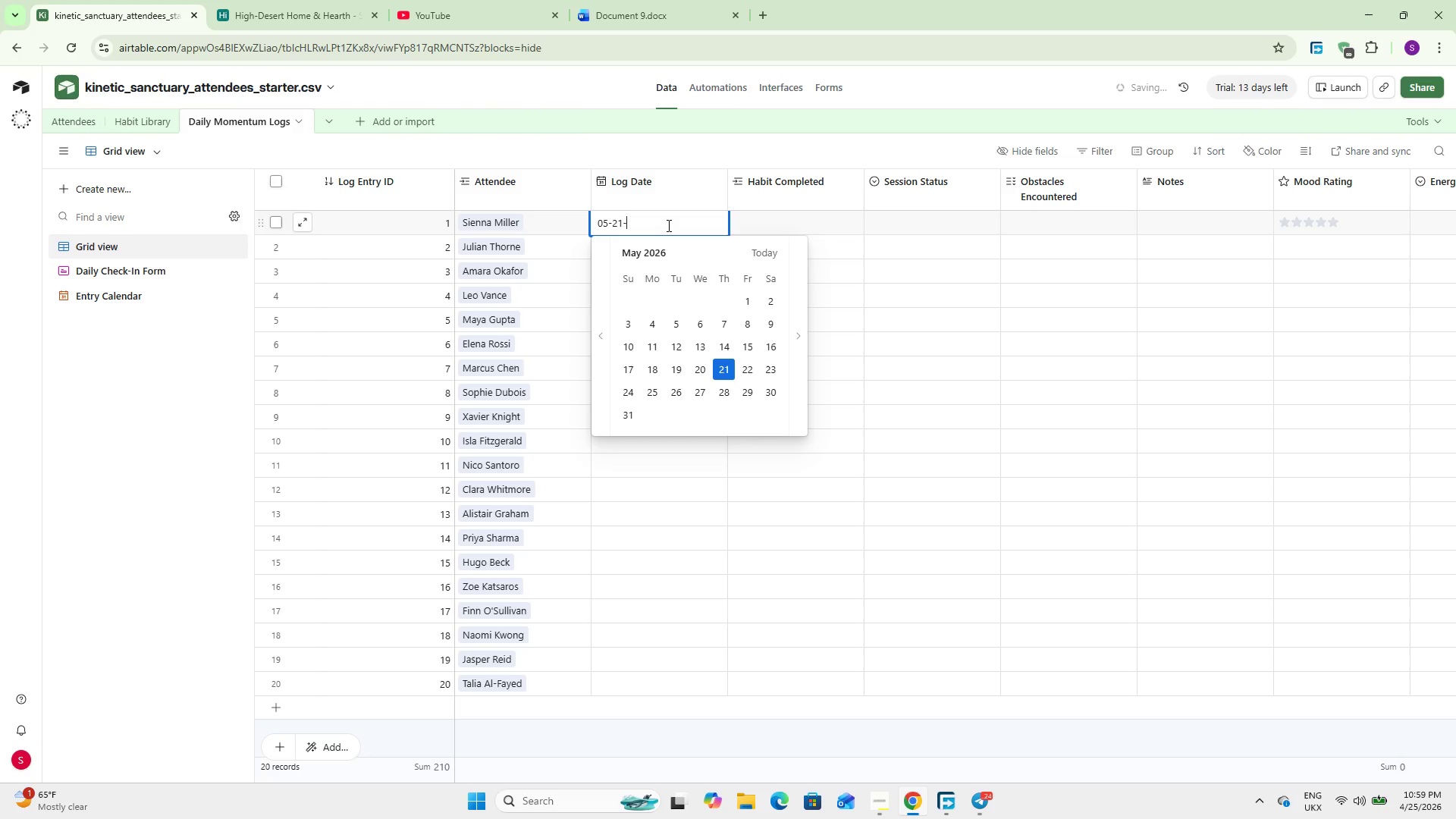 
key(Numpad2)
 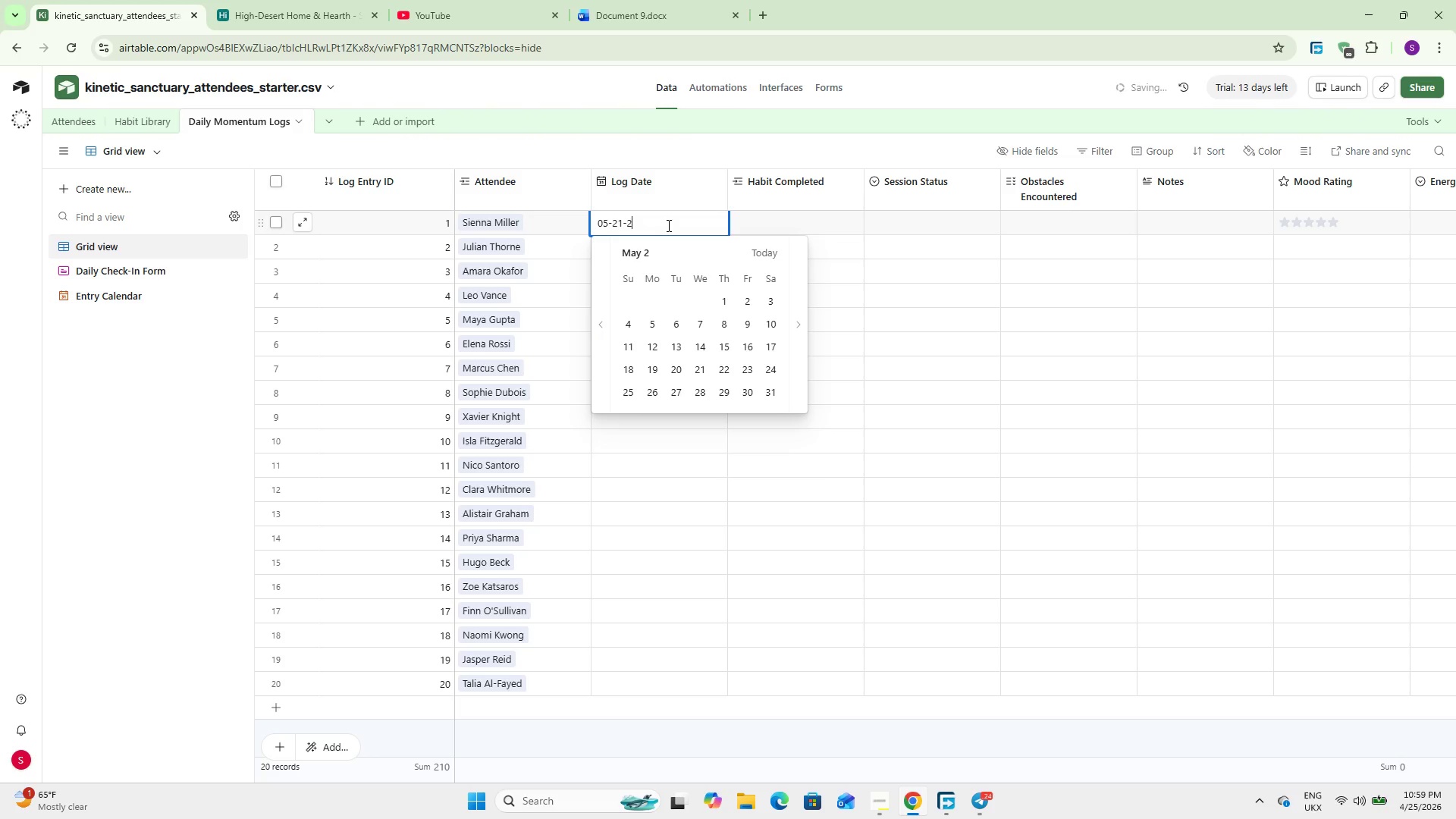 
key(Numpad0)
 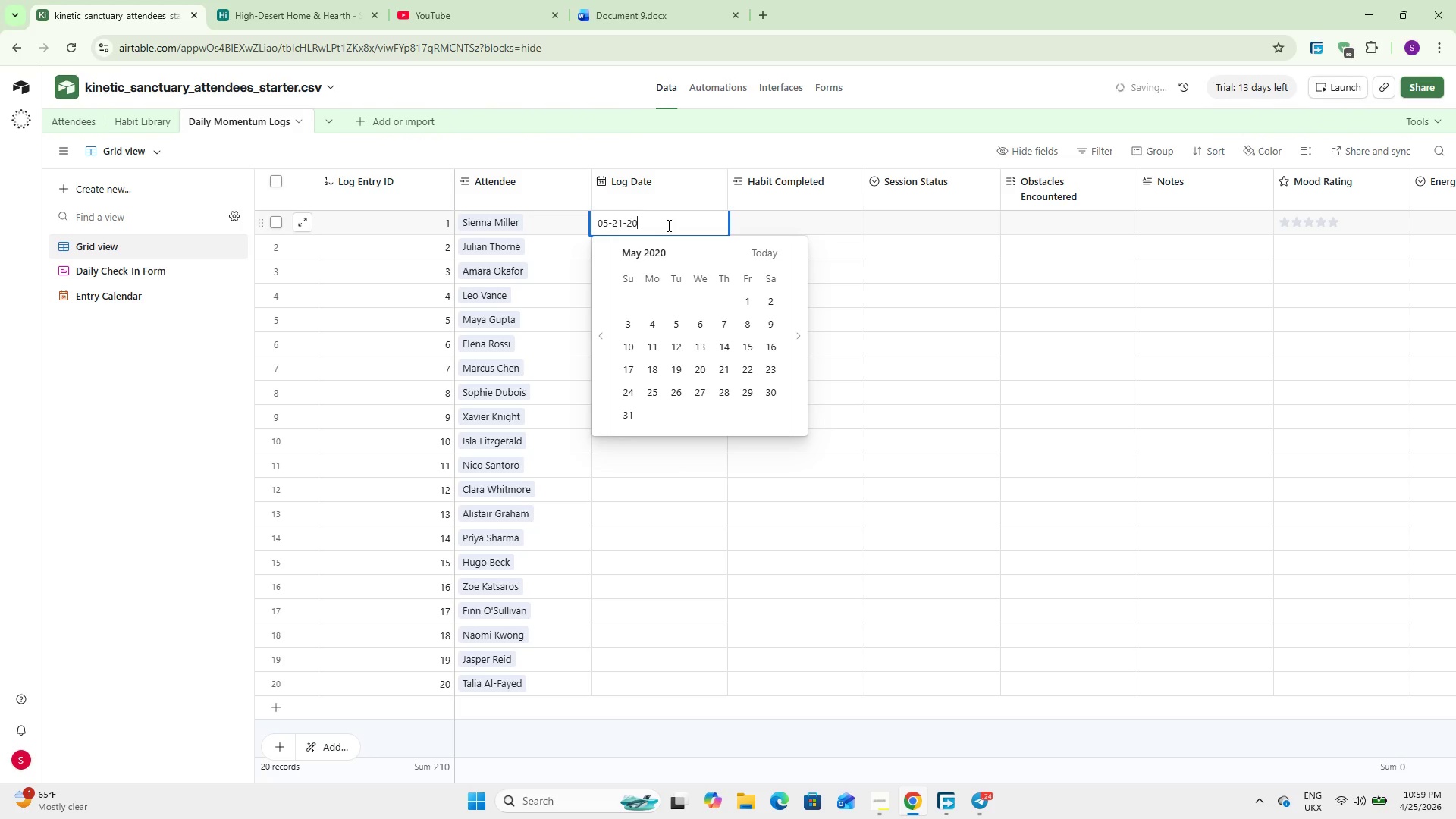 
key(Numpad2)
 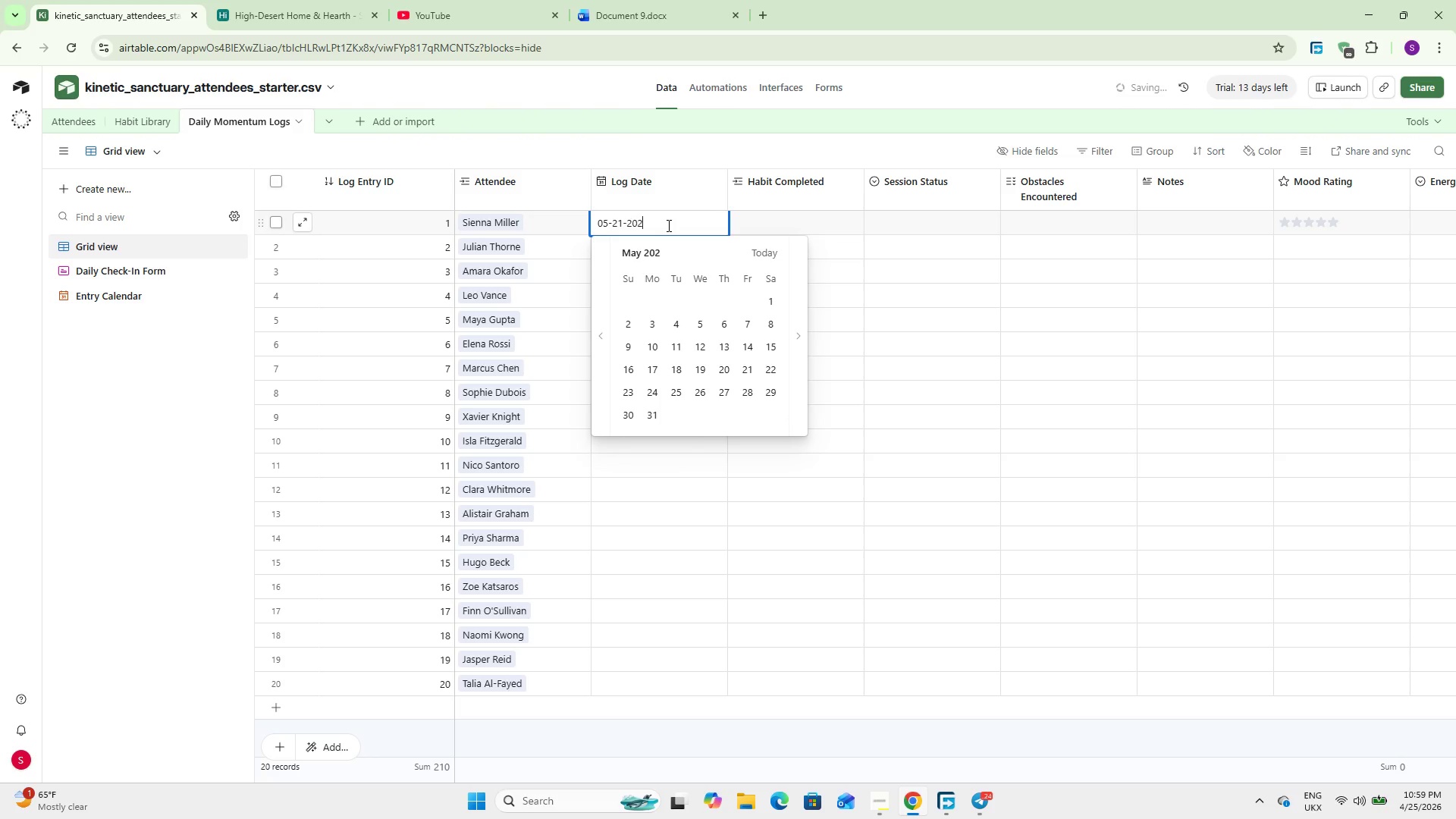 
key(Numpad4)
 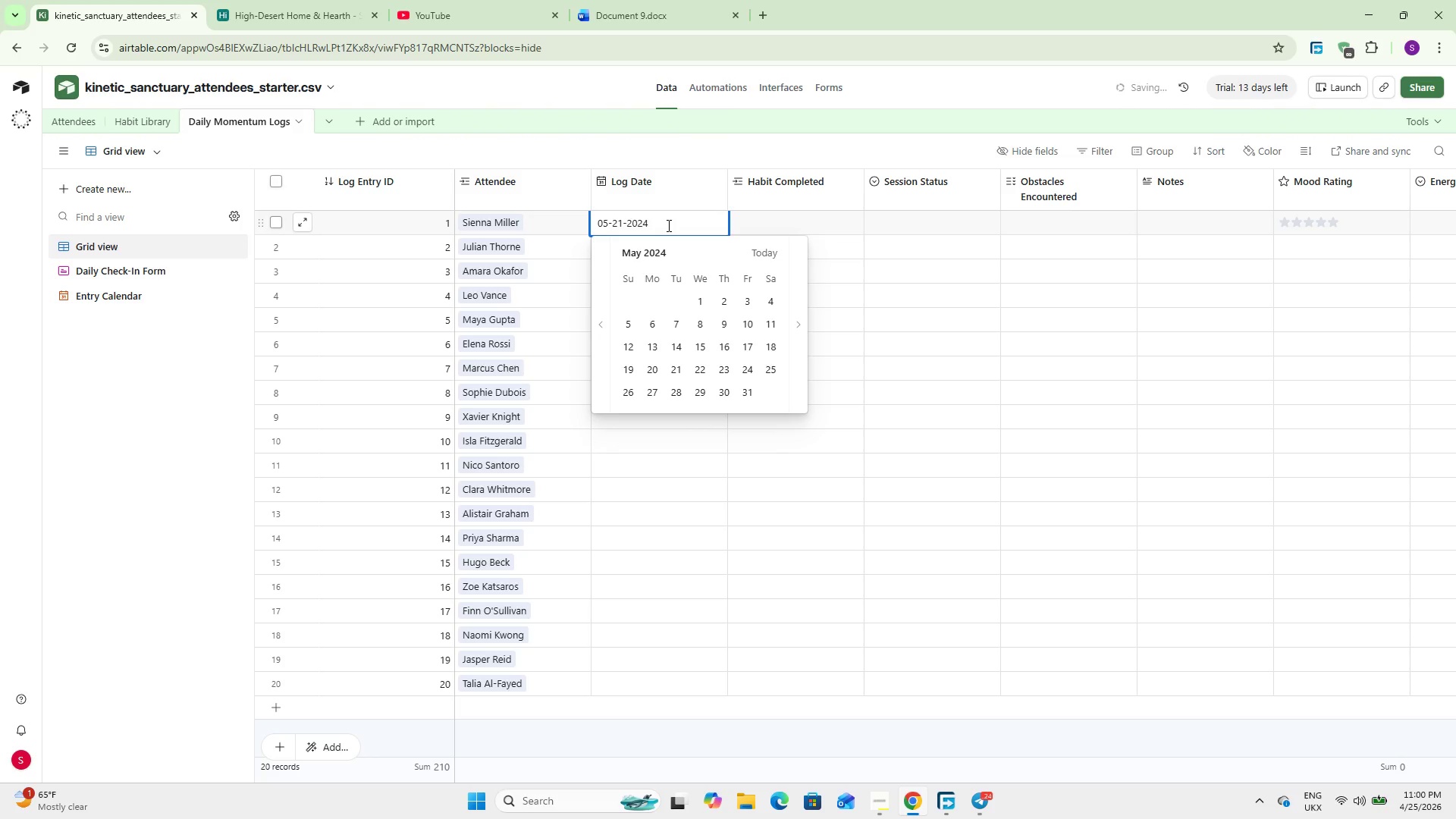 
key(NumpadEnter)
 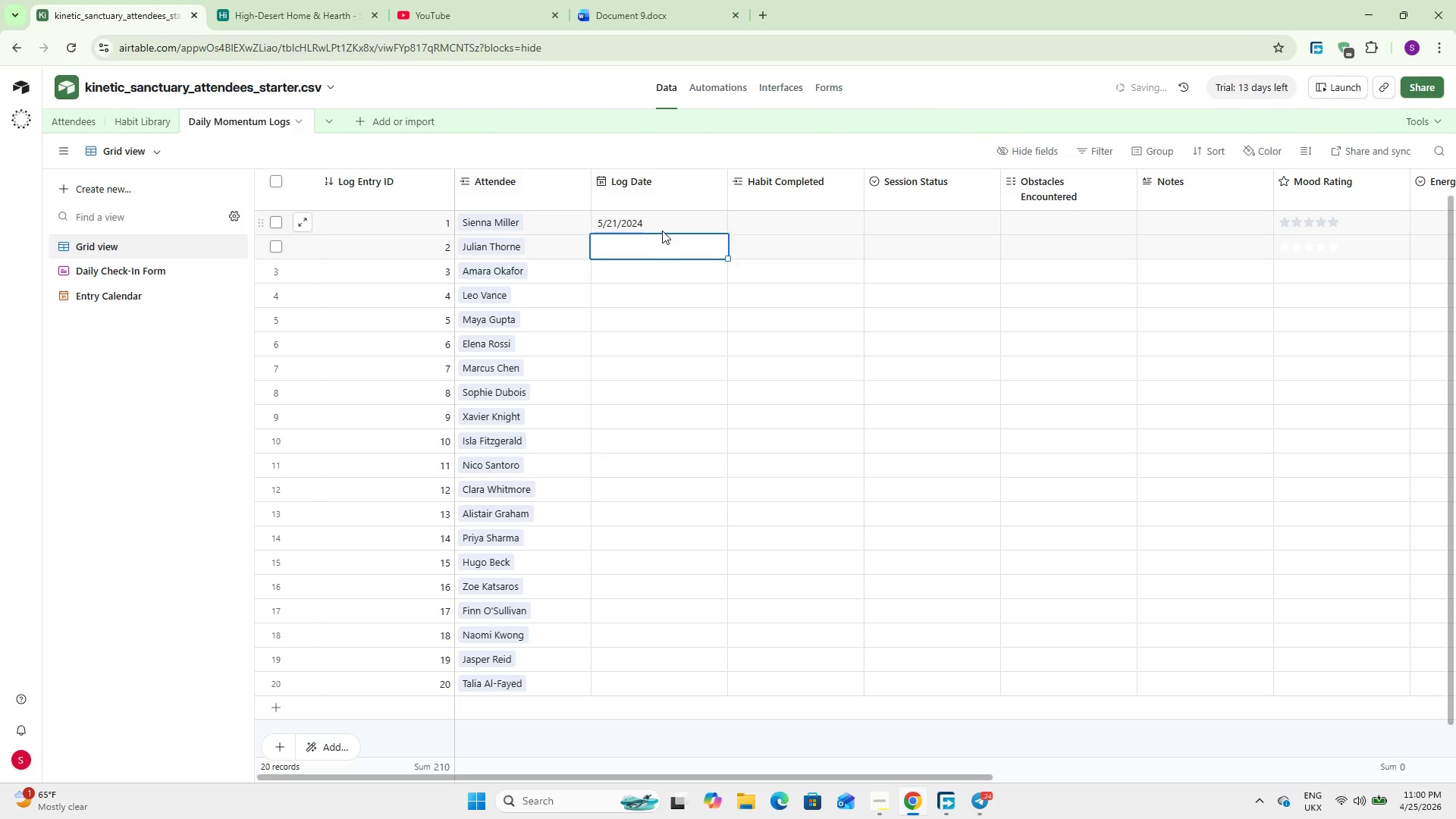 
left_click([669, 213])
 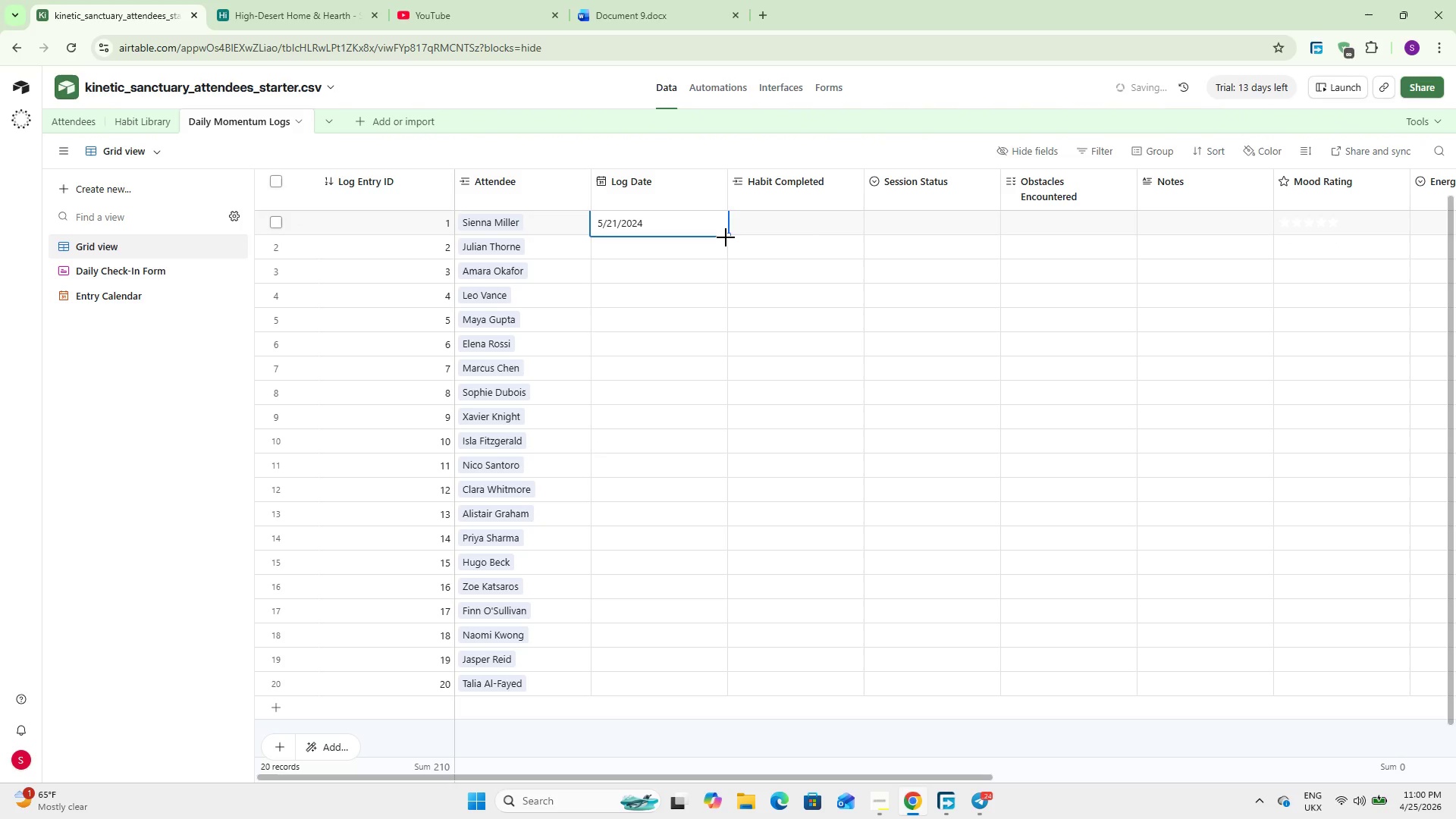 
left_click_drag(start_coordinate=[726, 237], to_coordinate=[683, 680])
 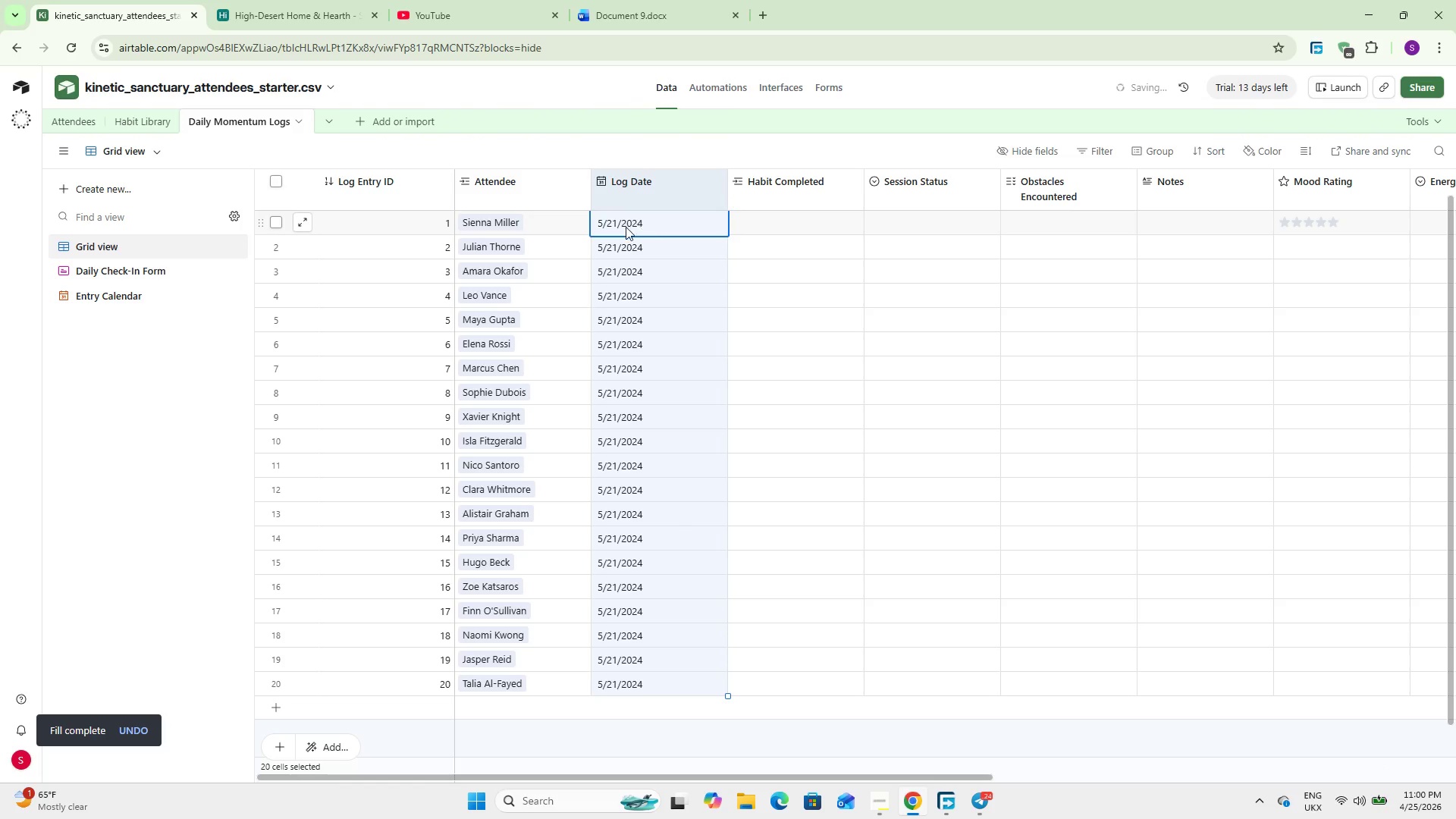 
double_click([601, 222])
 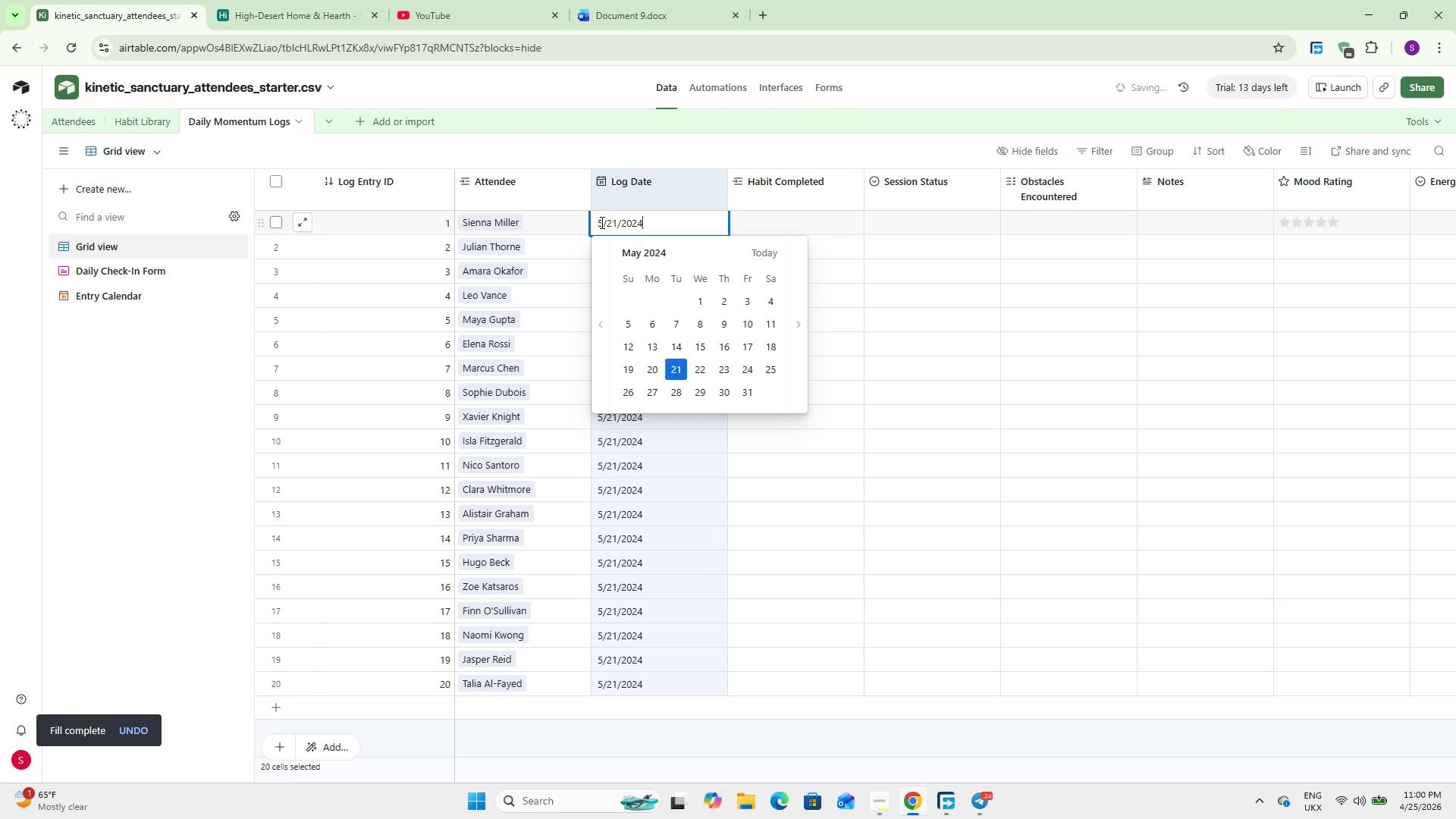 
left_click([601, 222])
 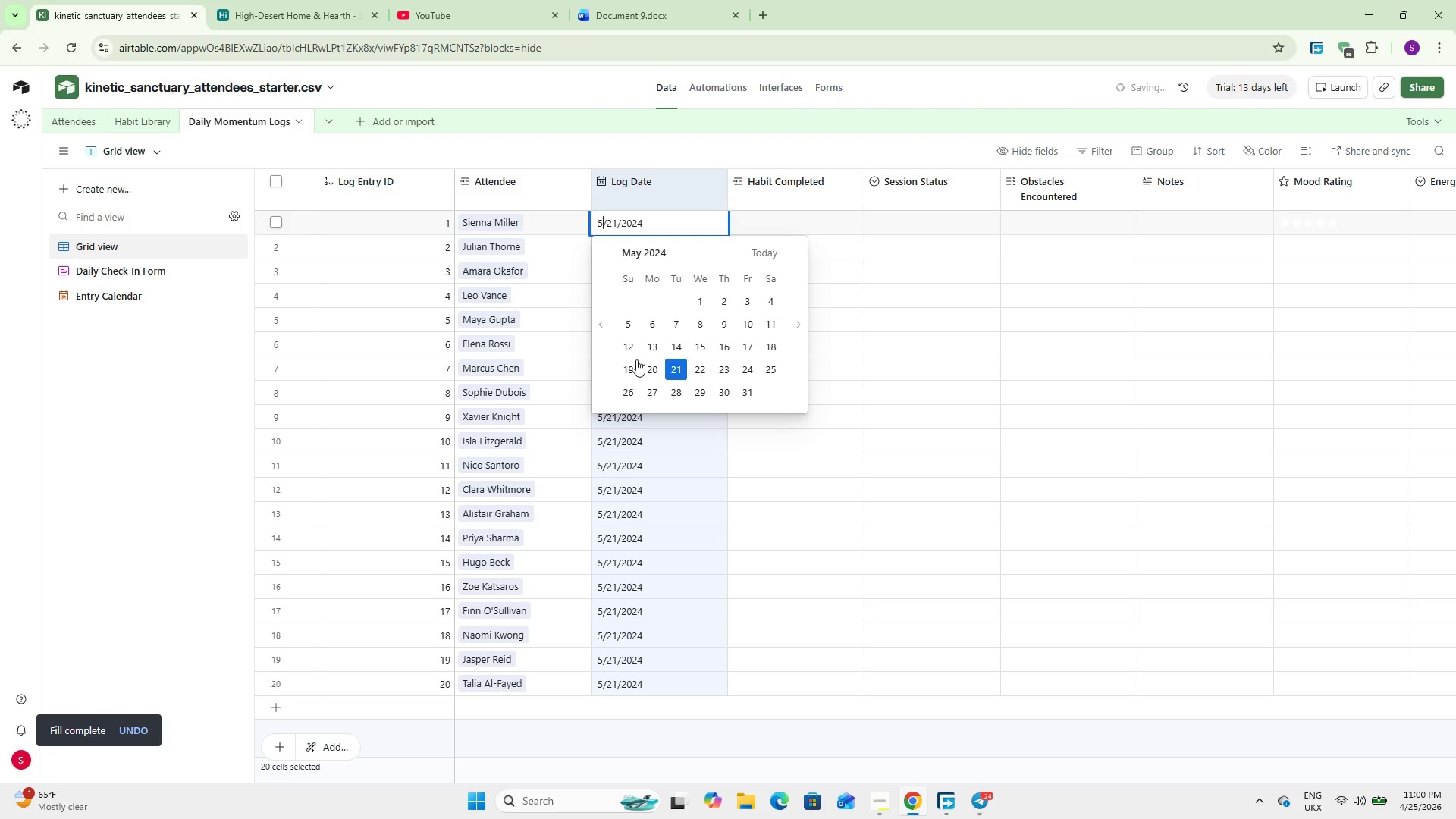 
left_click([630, 341])
 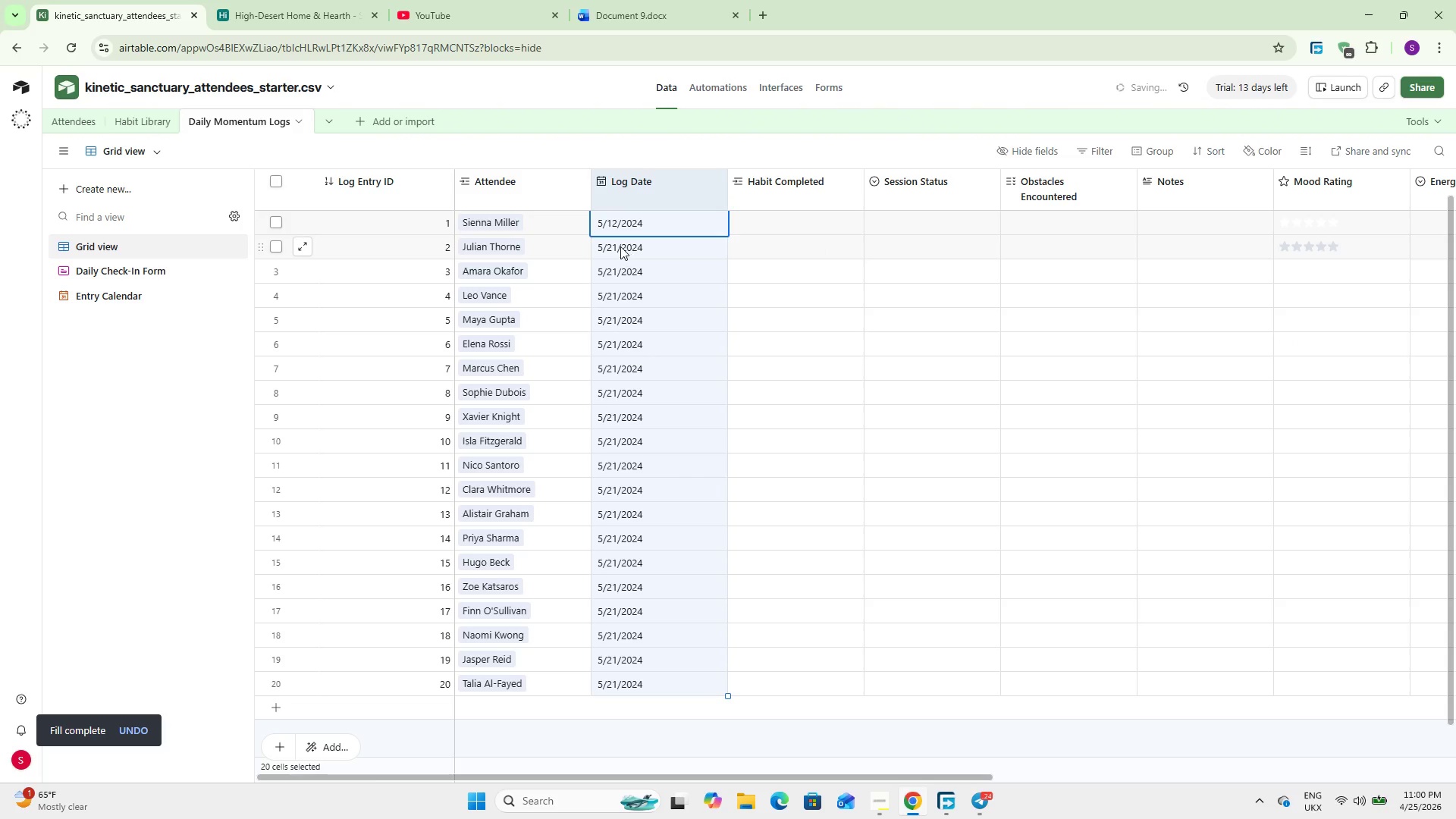 
double_click([620, 246])
 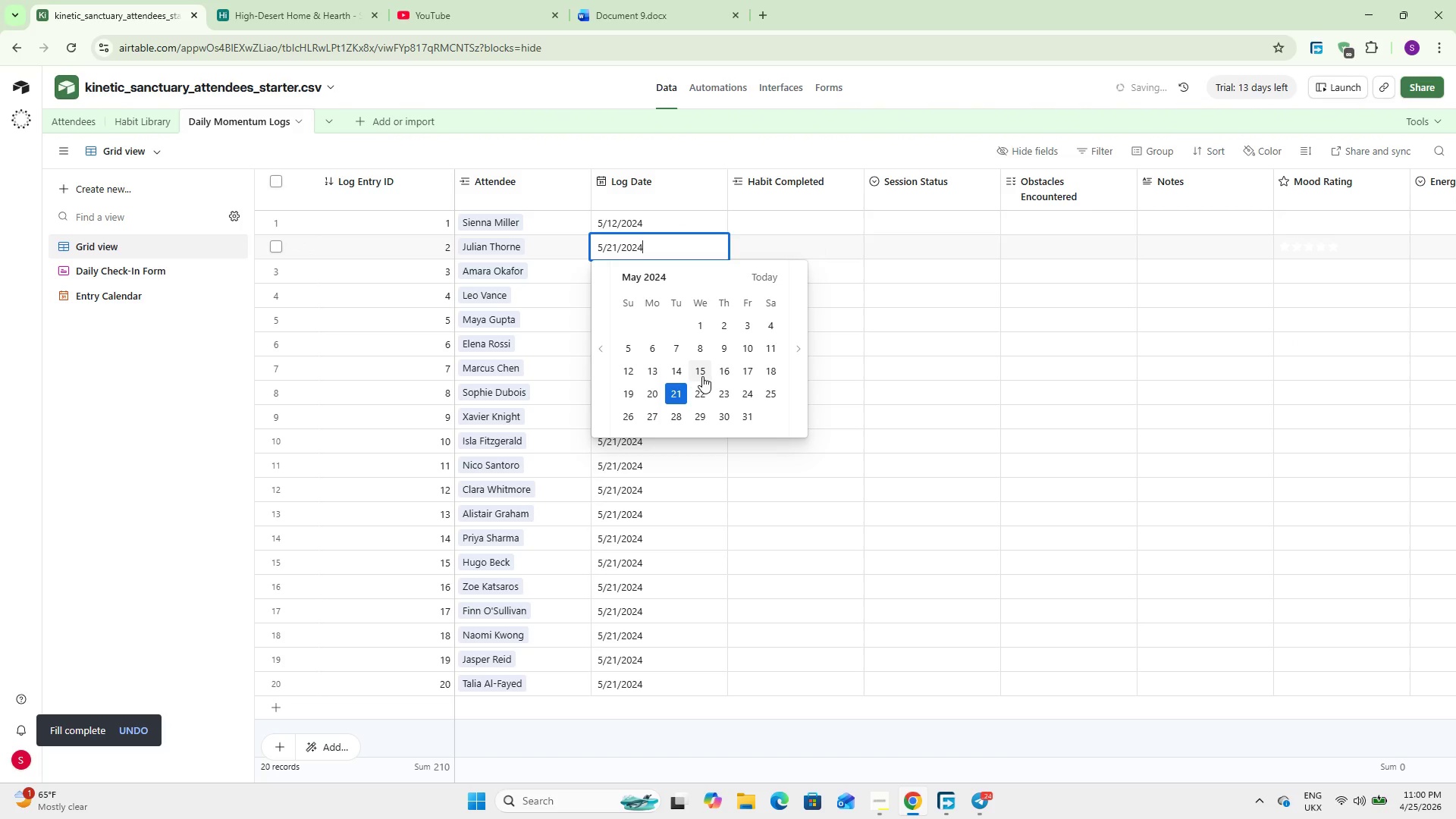 
left_click([702, 375])
 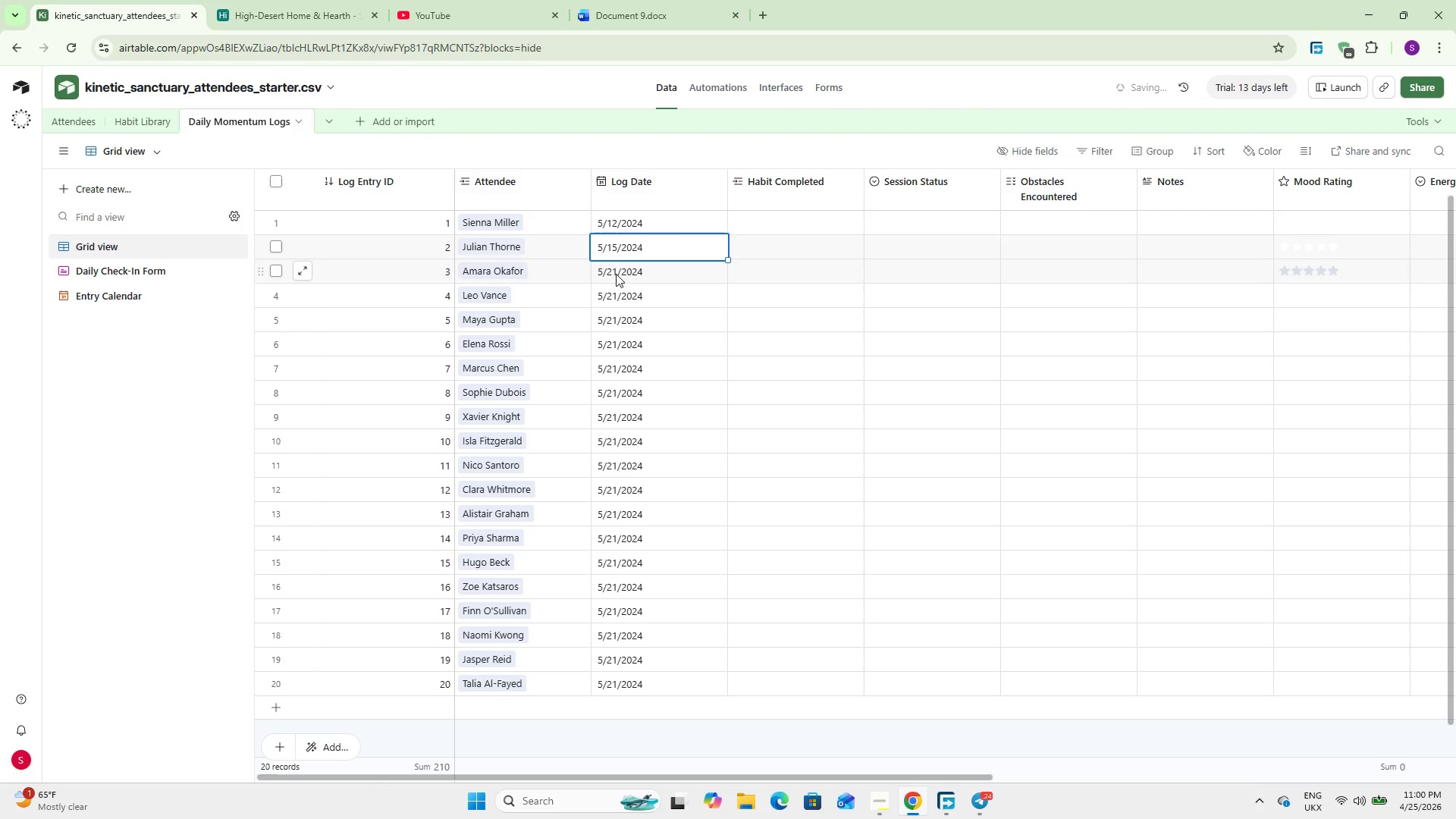 
double_click([617, 271])
 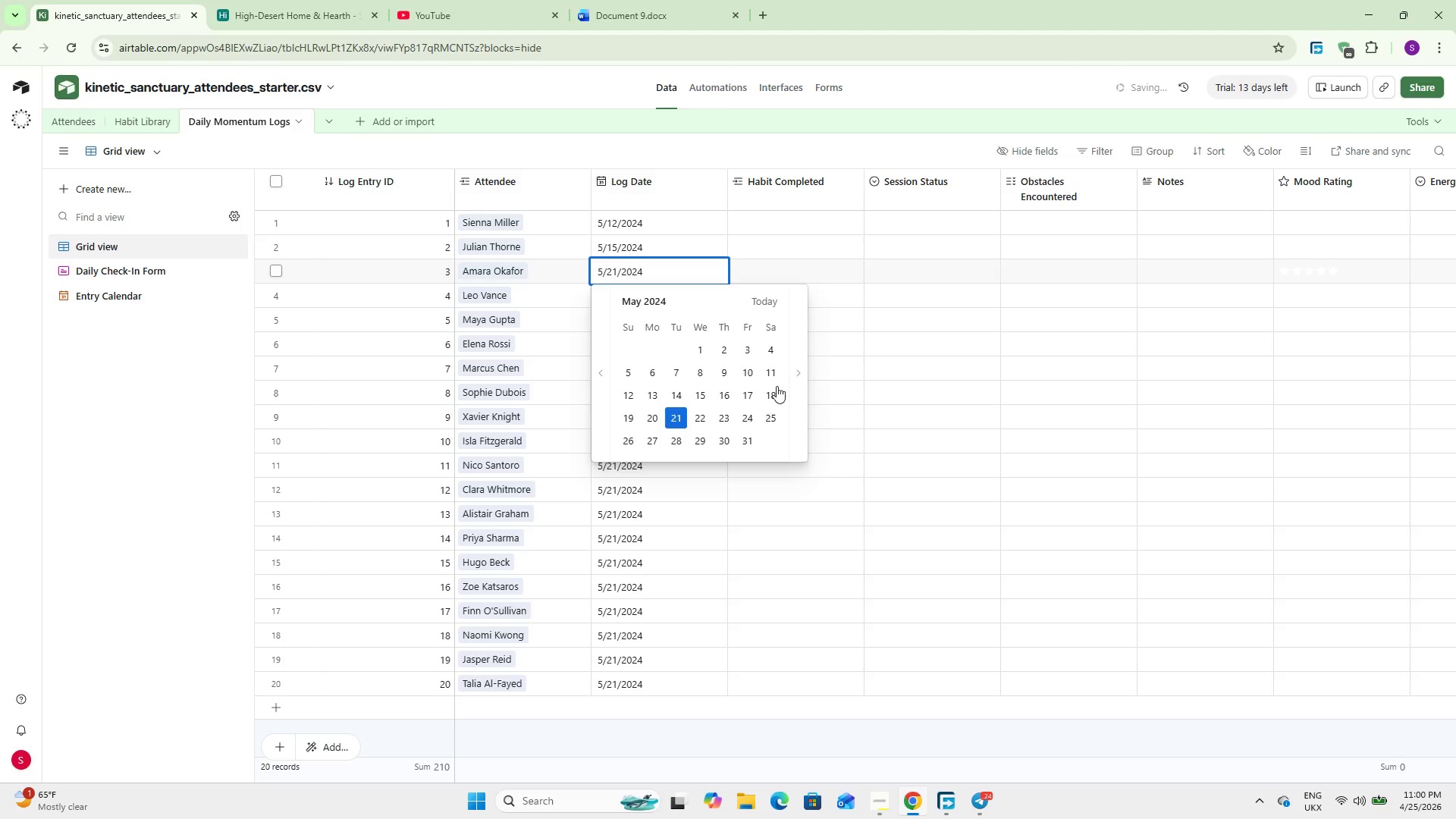 
left_click([766, 375])
 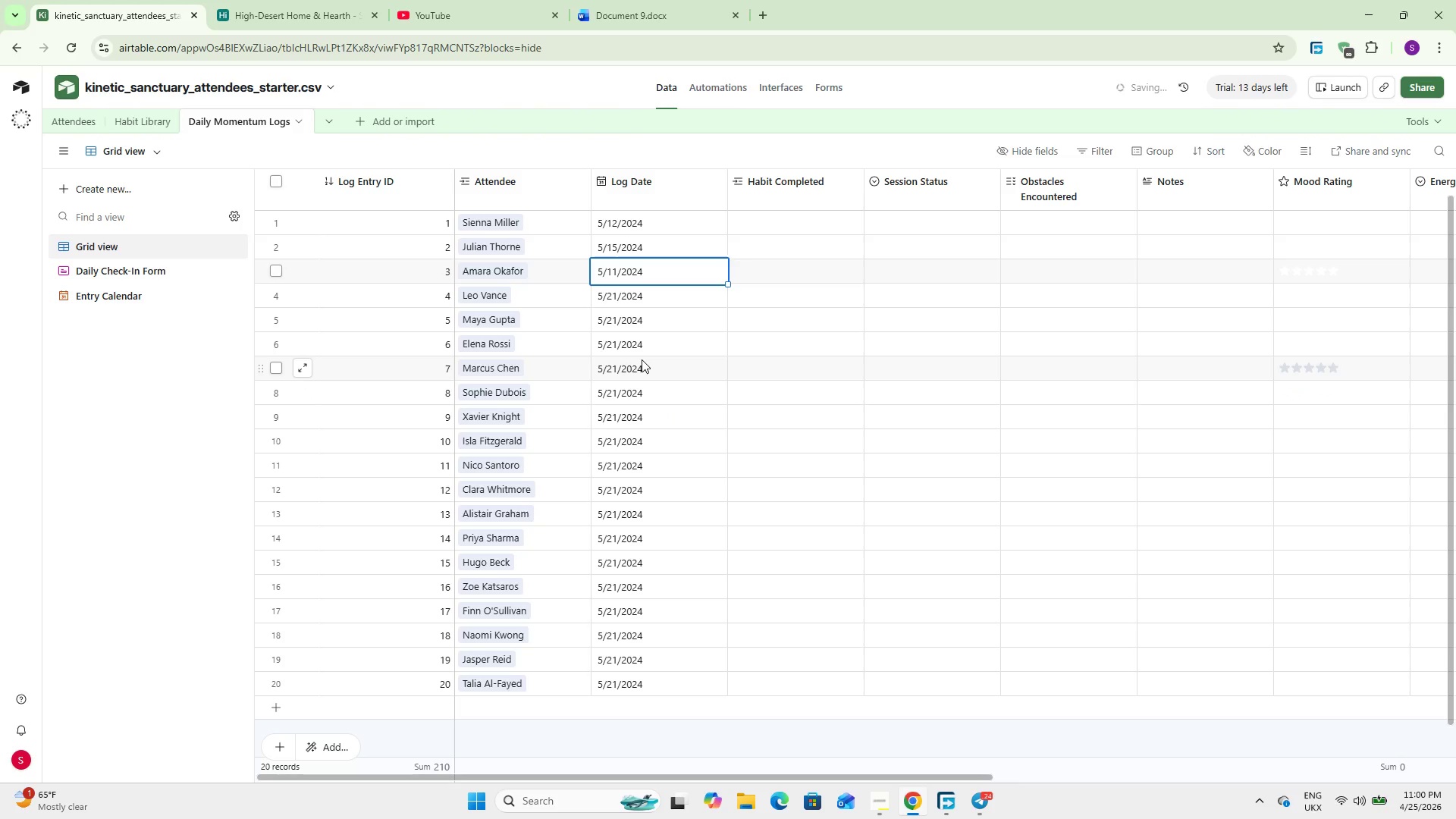 
double_click([642, 353])
 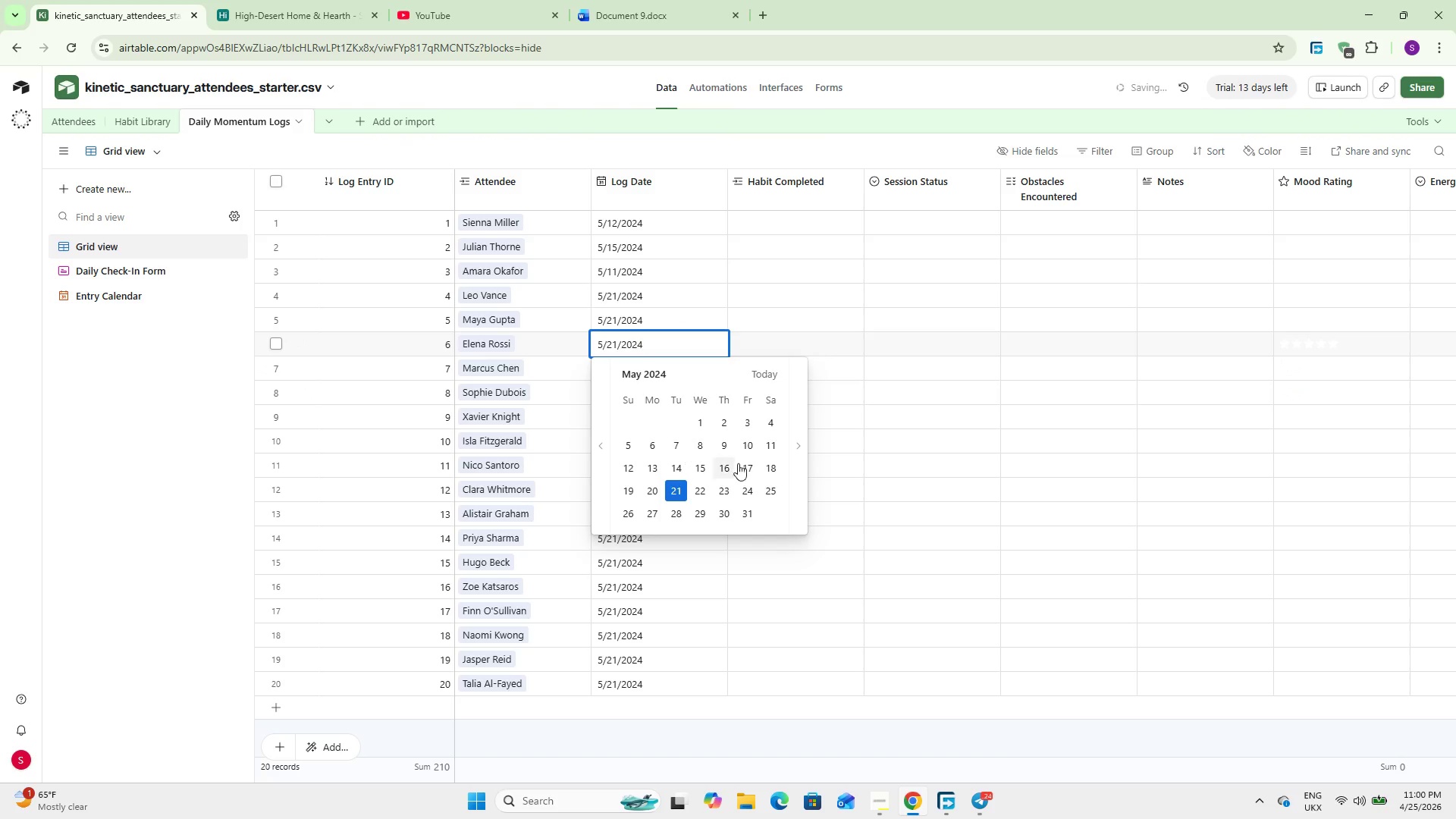 
left_click([740, 460])
 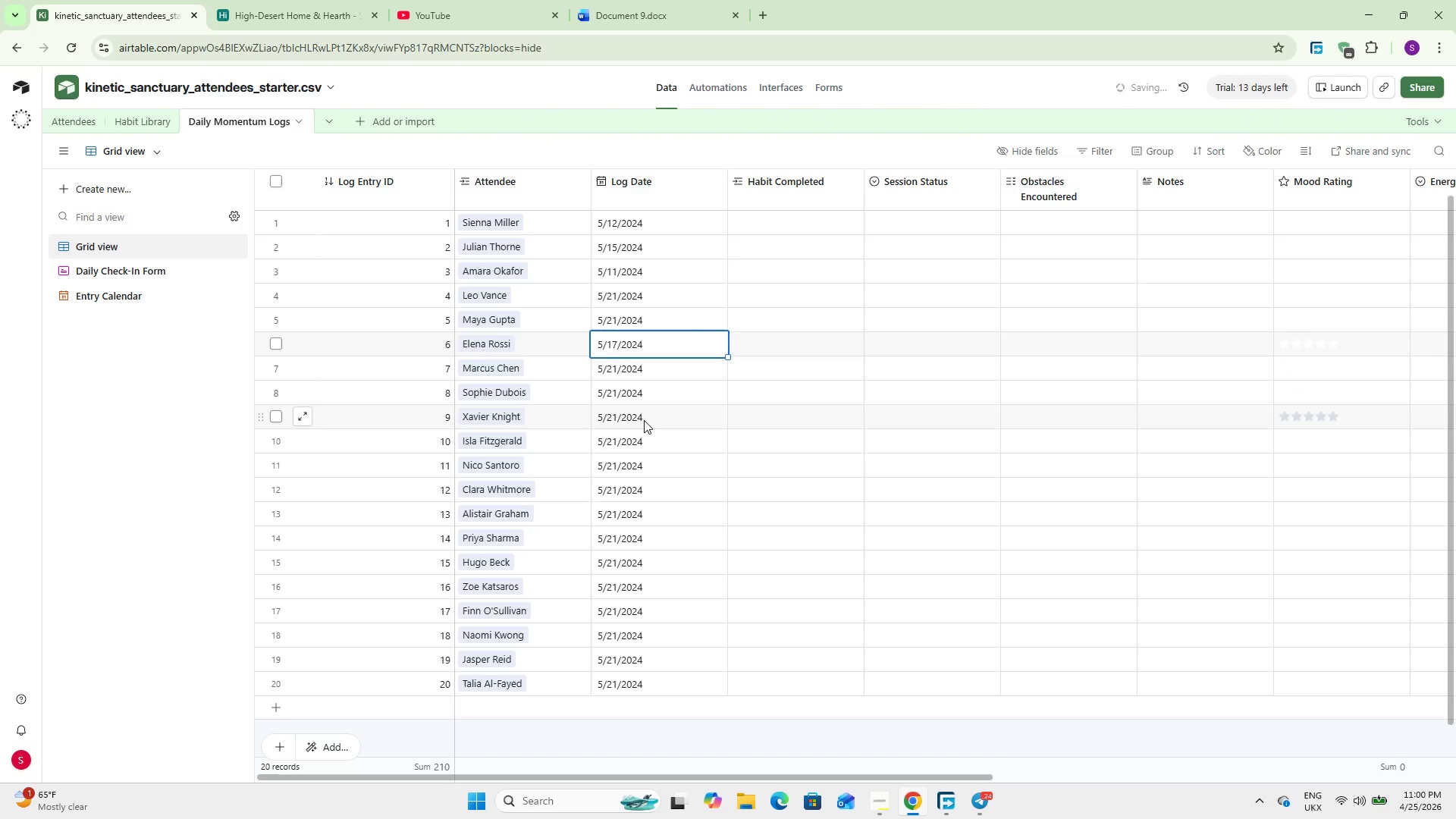 
double_click([644, 420])
 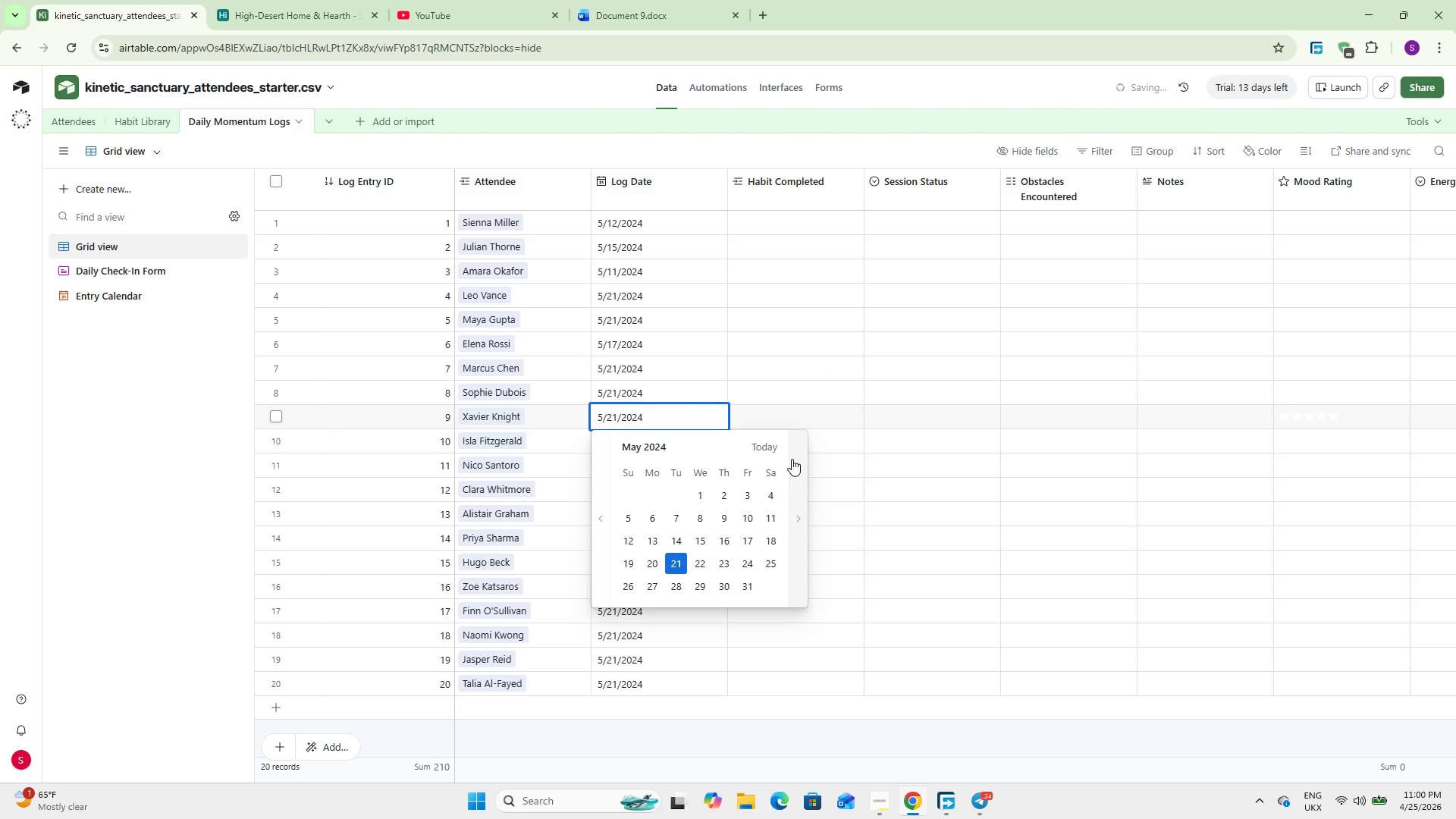 
double_click([708, 496])
 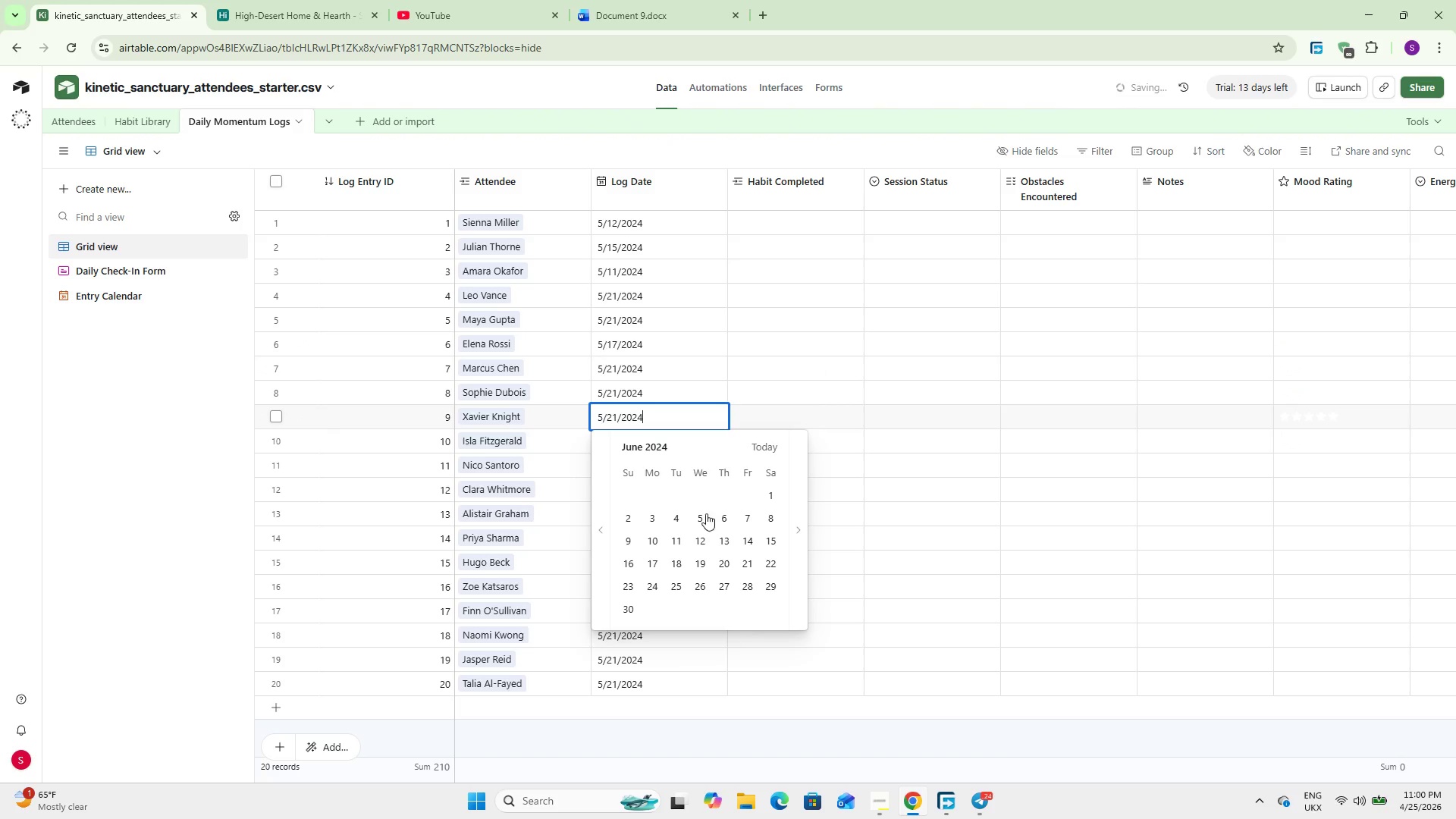 
triple_click([706, 527])
 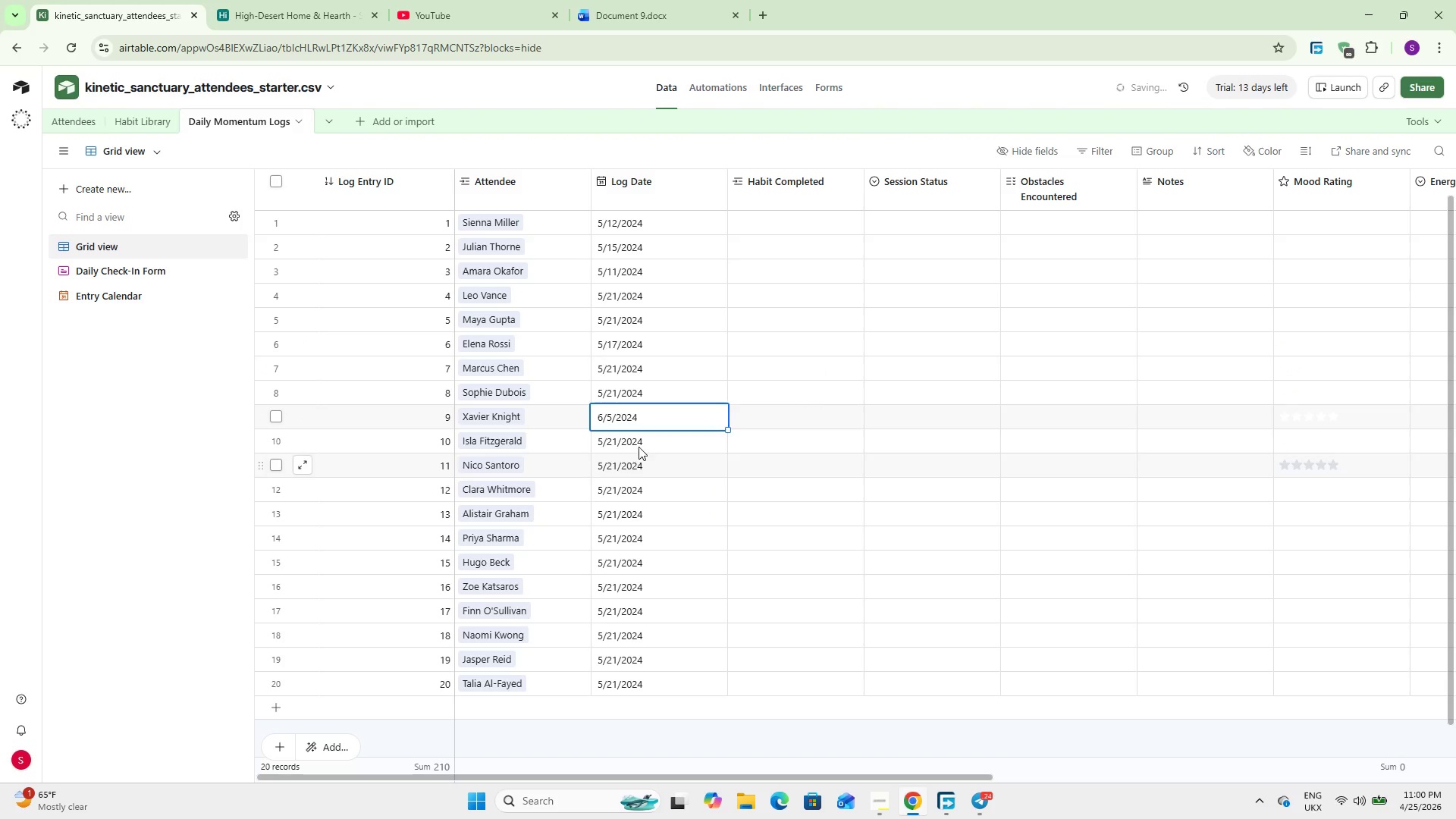 
double_click([639, 447])
 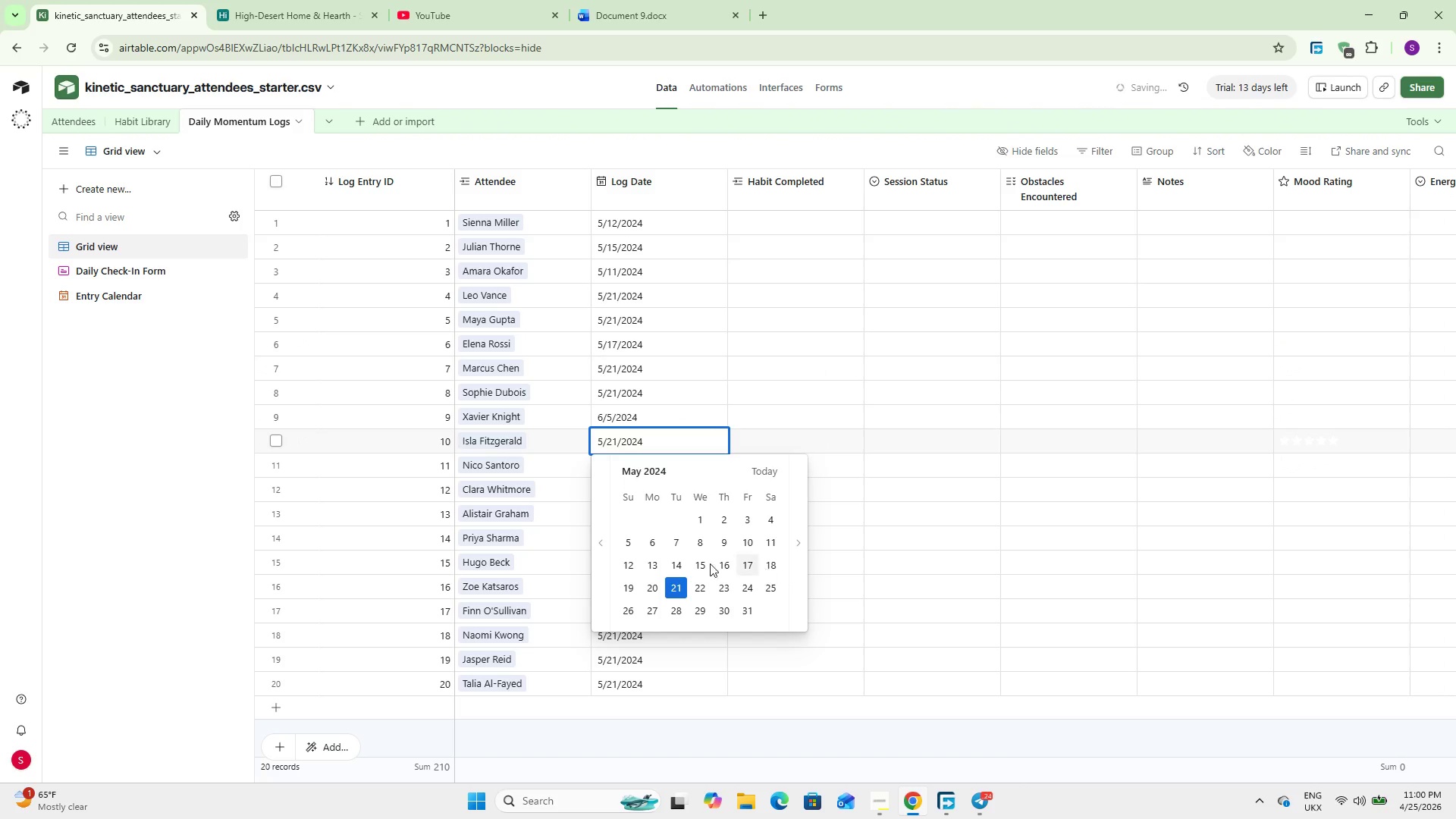 
triple_click([707, 564])
 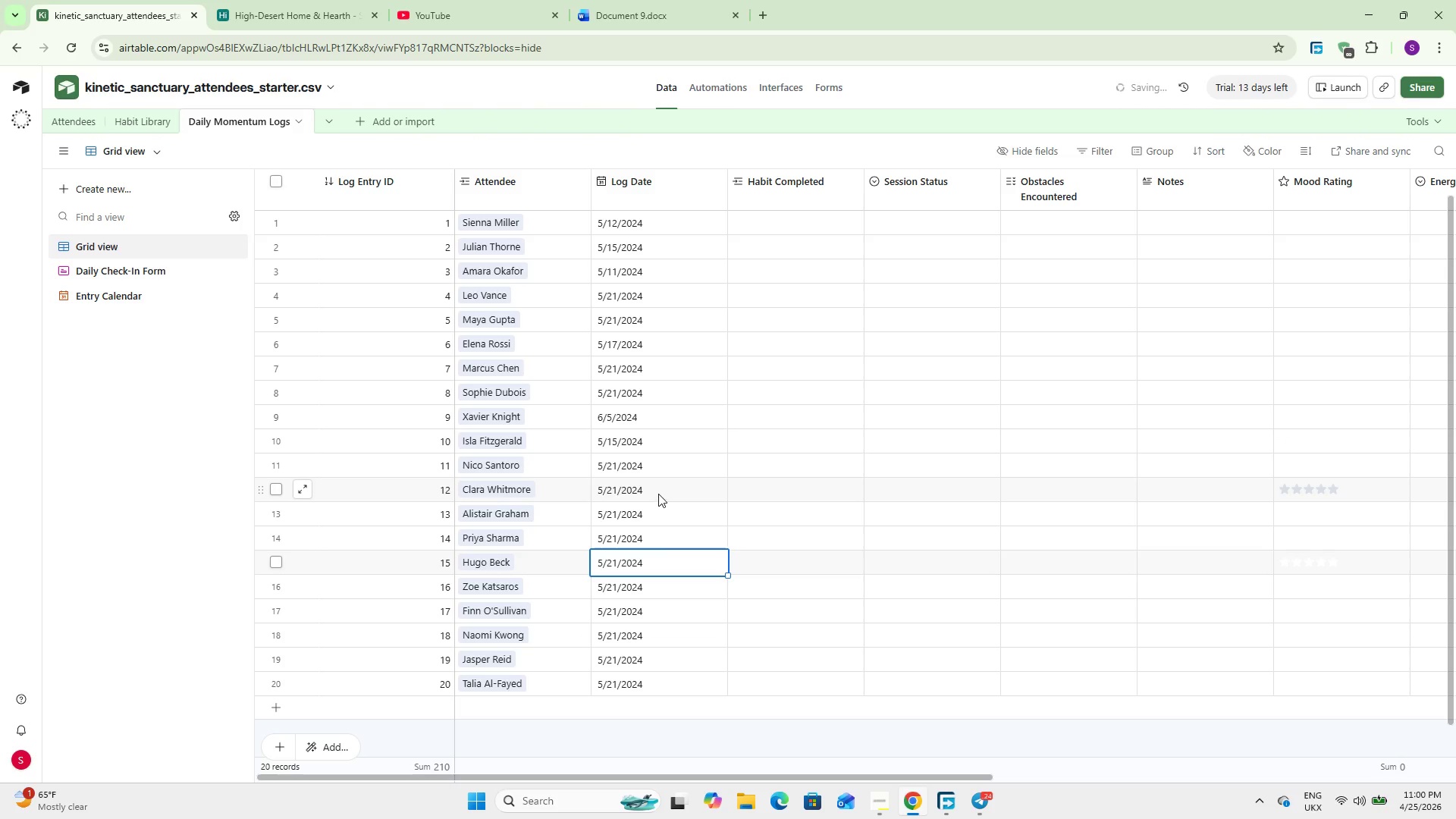 
double_click([658, 484])
 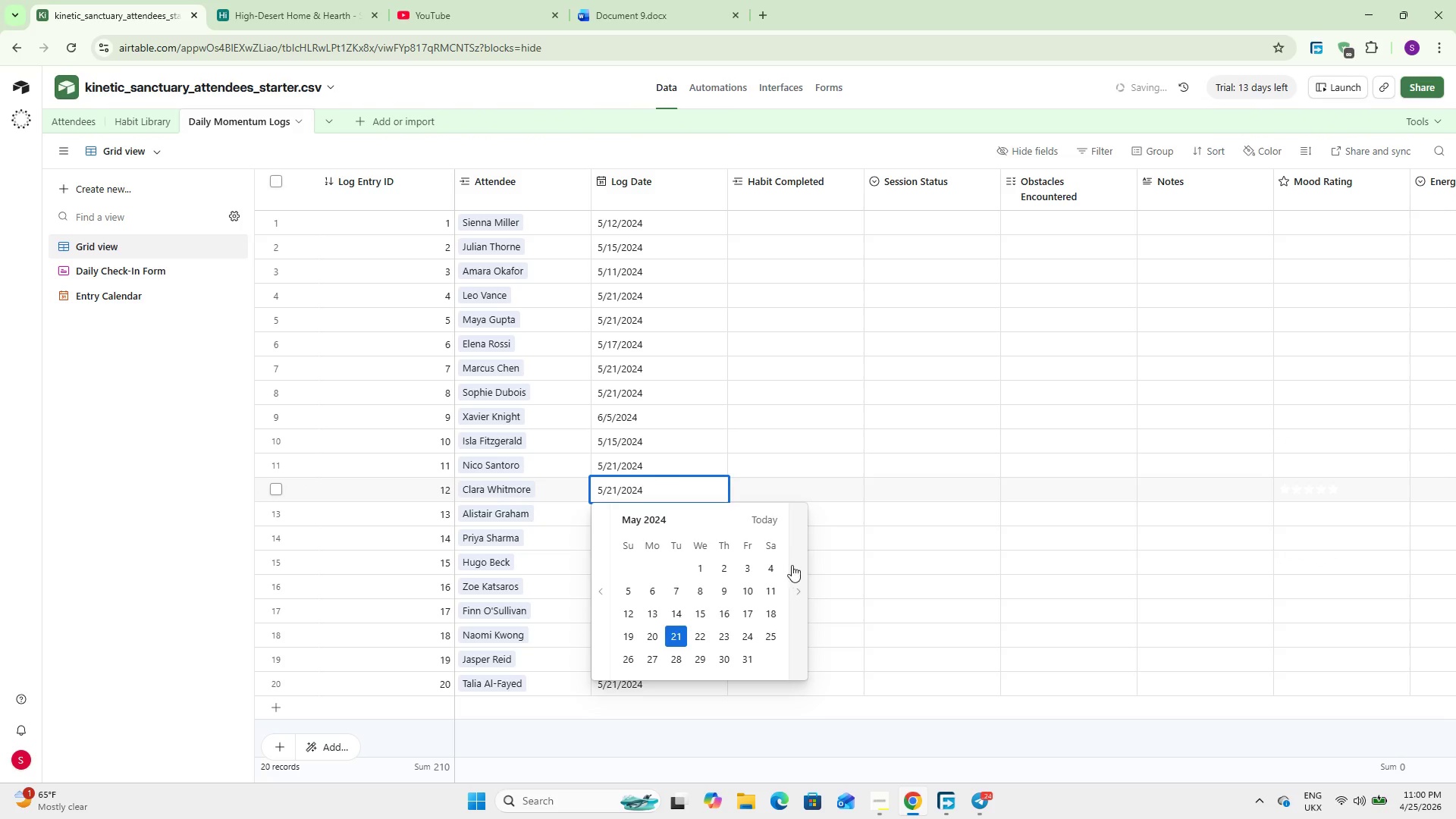 
double_click([726, 576])
 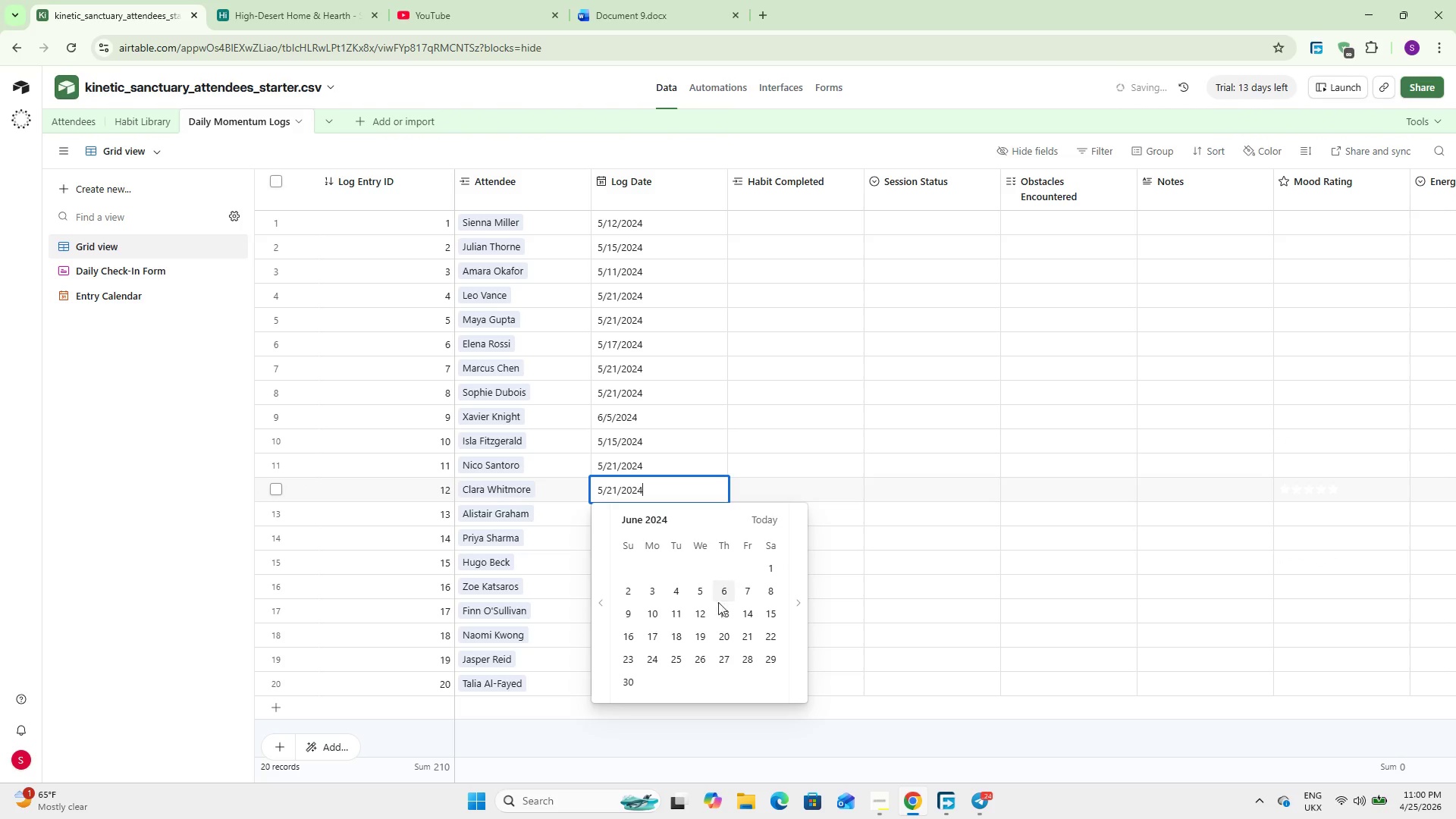 
triple_click([718, 608])
 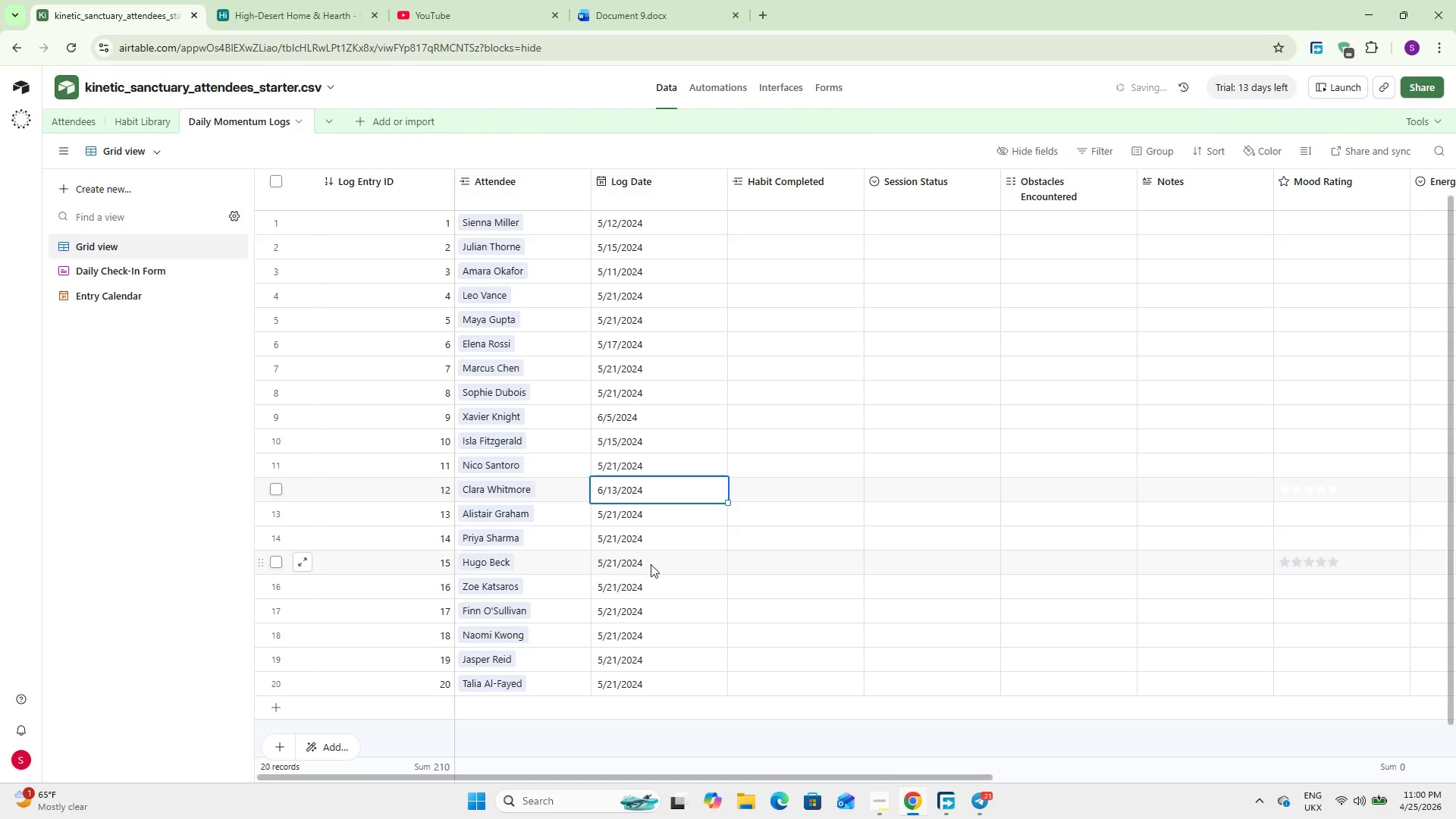 
double_click([651, 564])
 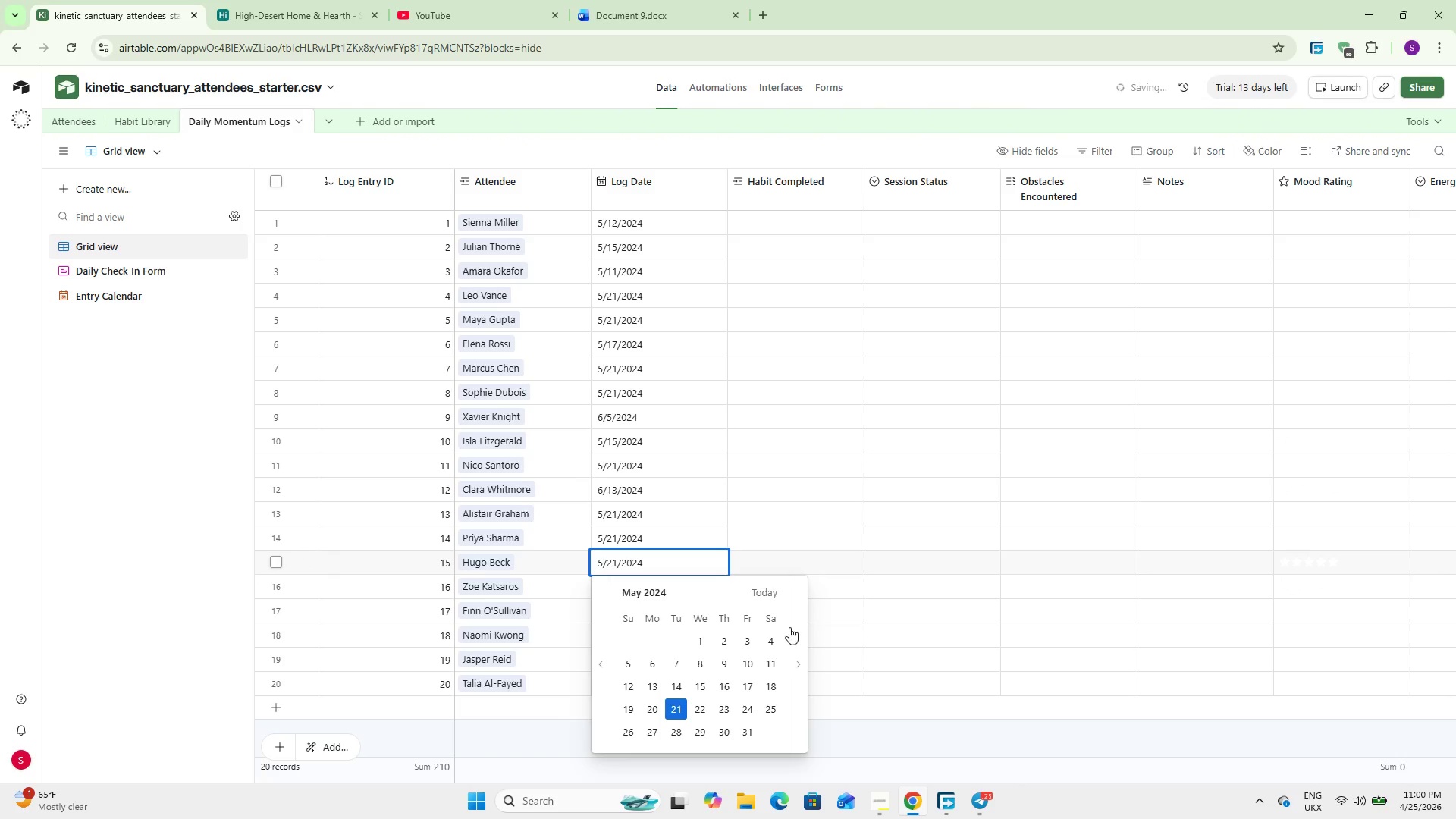 
double_click([795, 629])
 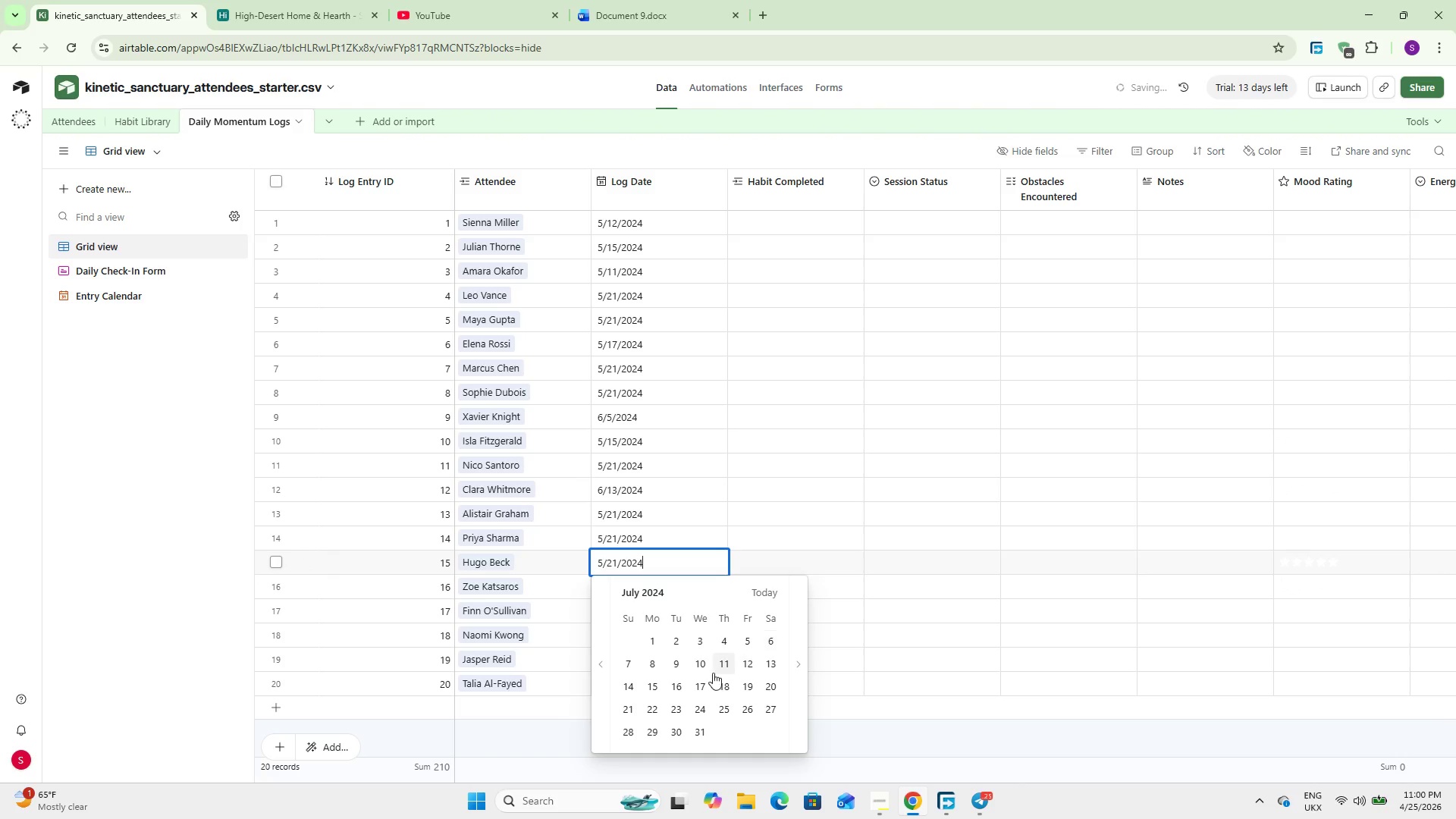 
triple_click([713, 673])
 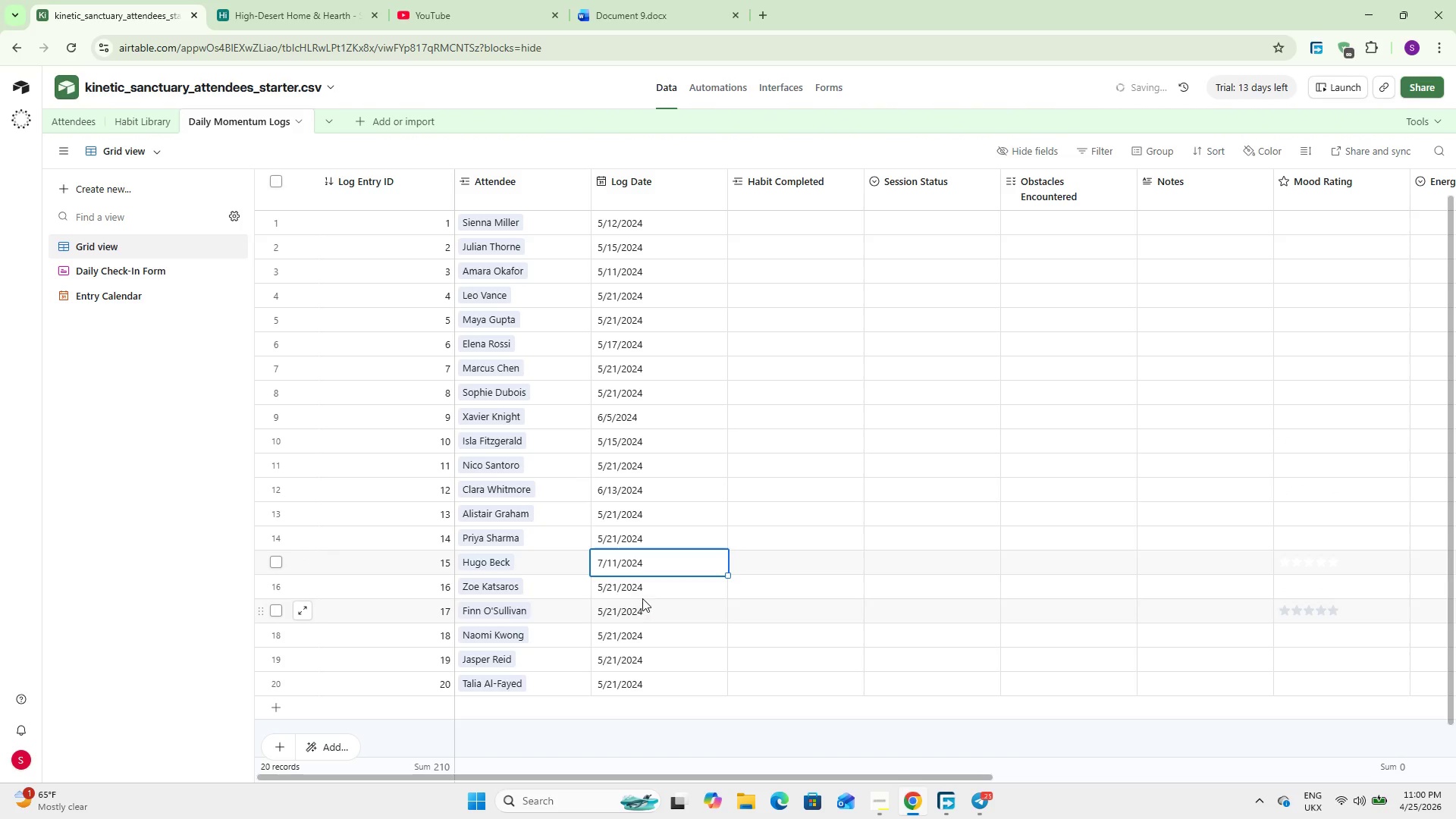 
double_click([645, 594])
 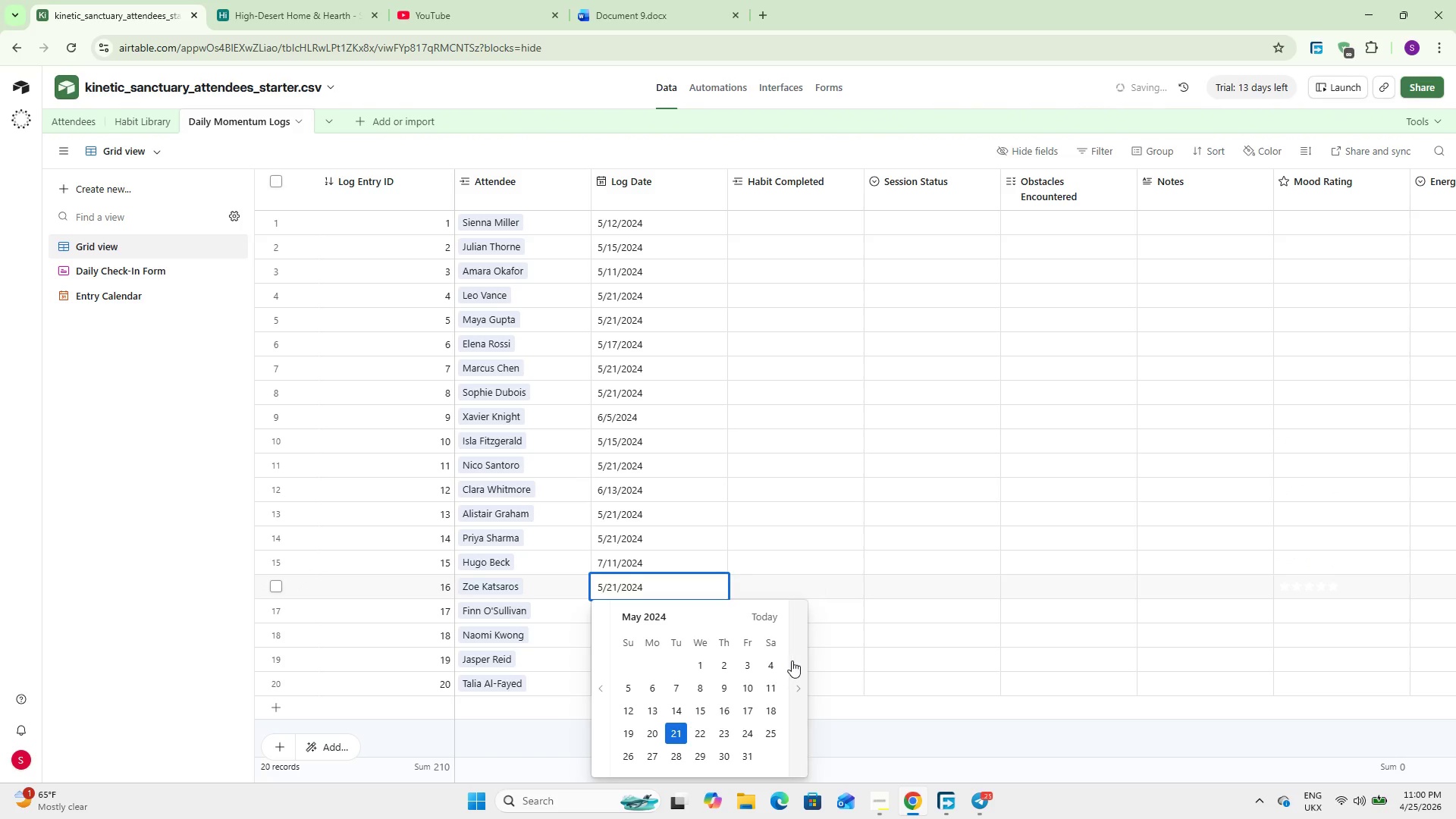 
triple_click([793, 661])
 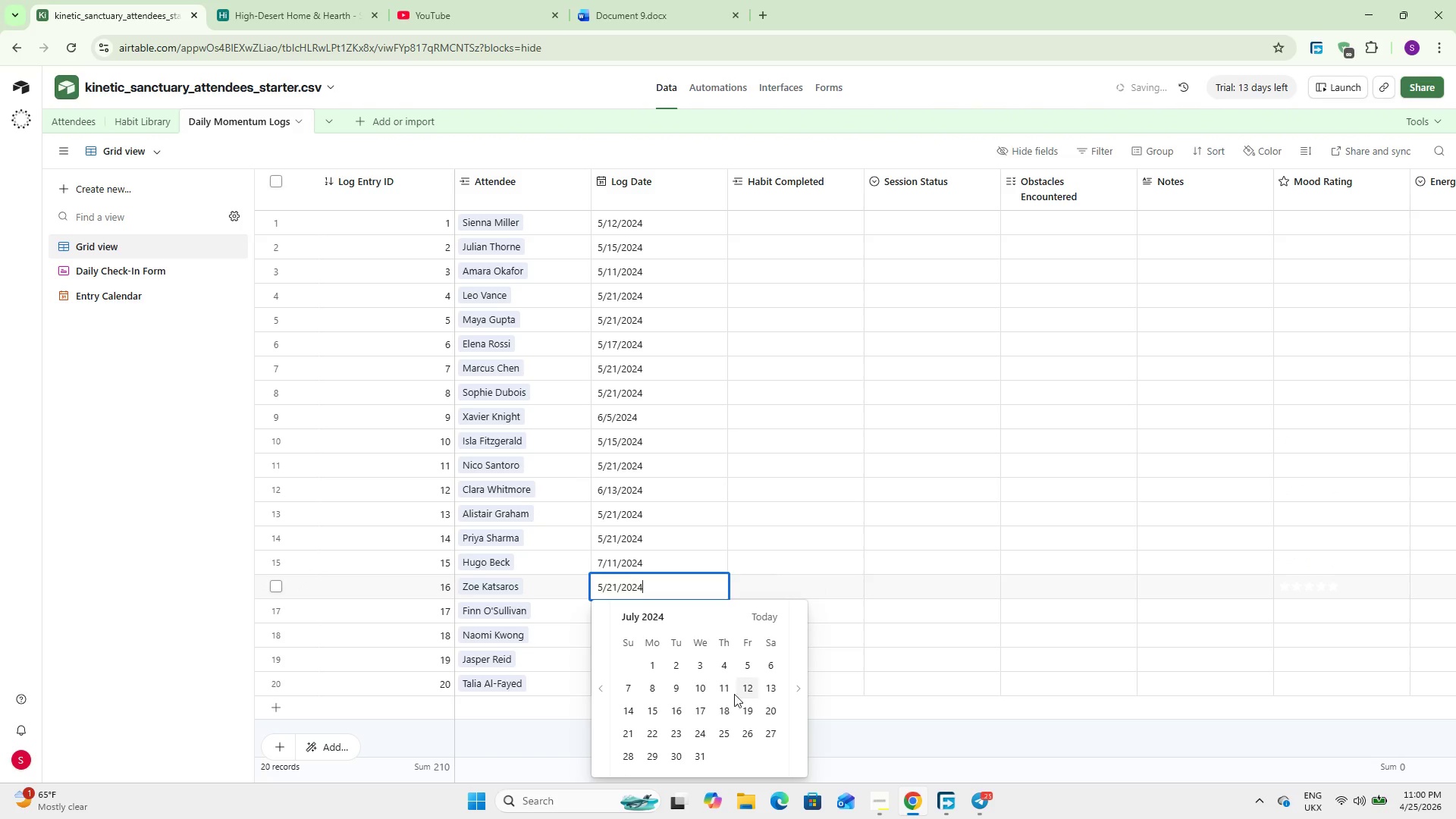 
triple_click([730, 696])
 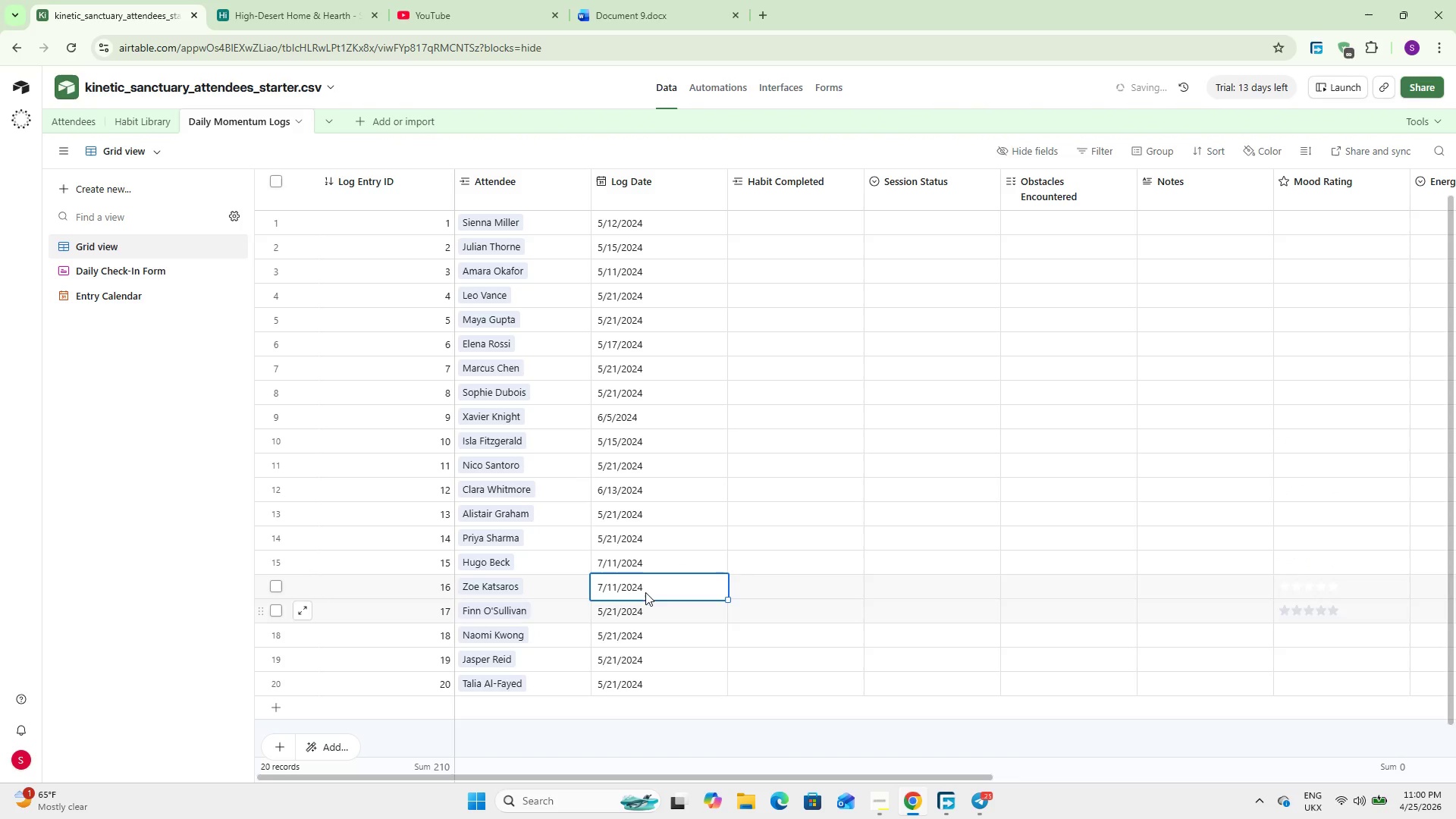 
scroll: coordinate [642, 580], scroll_direction: down, amount: 2.0
 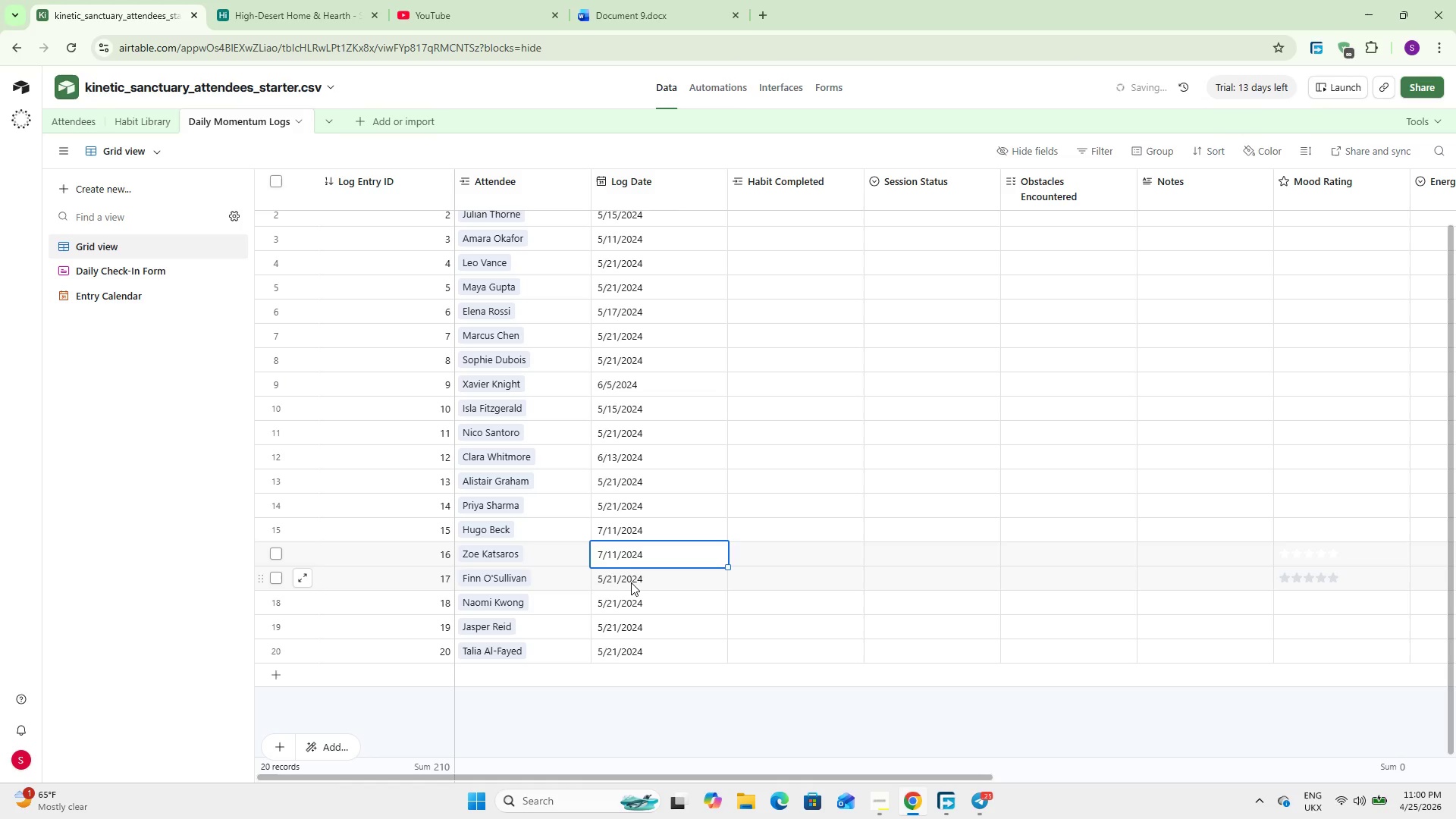 
double_click([631, 582])
 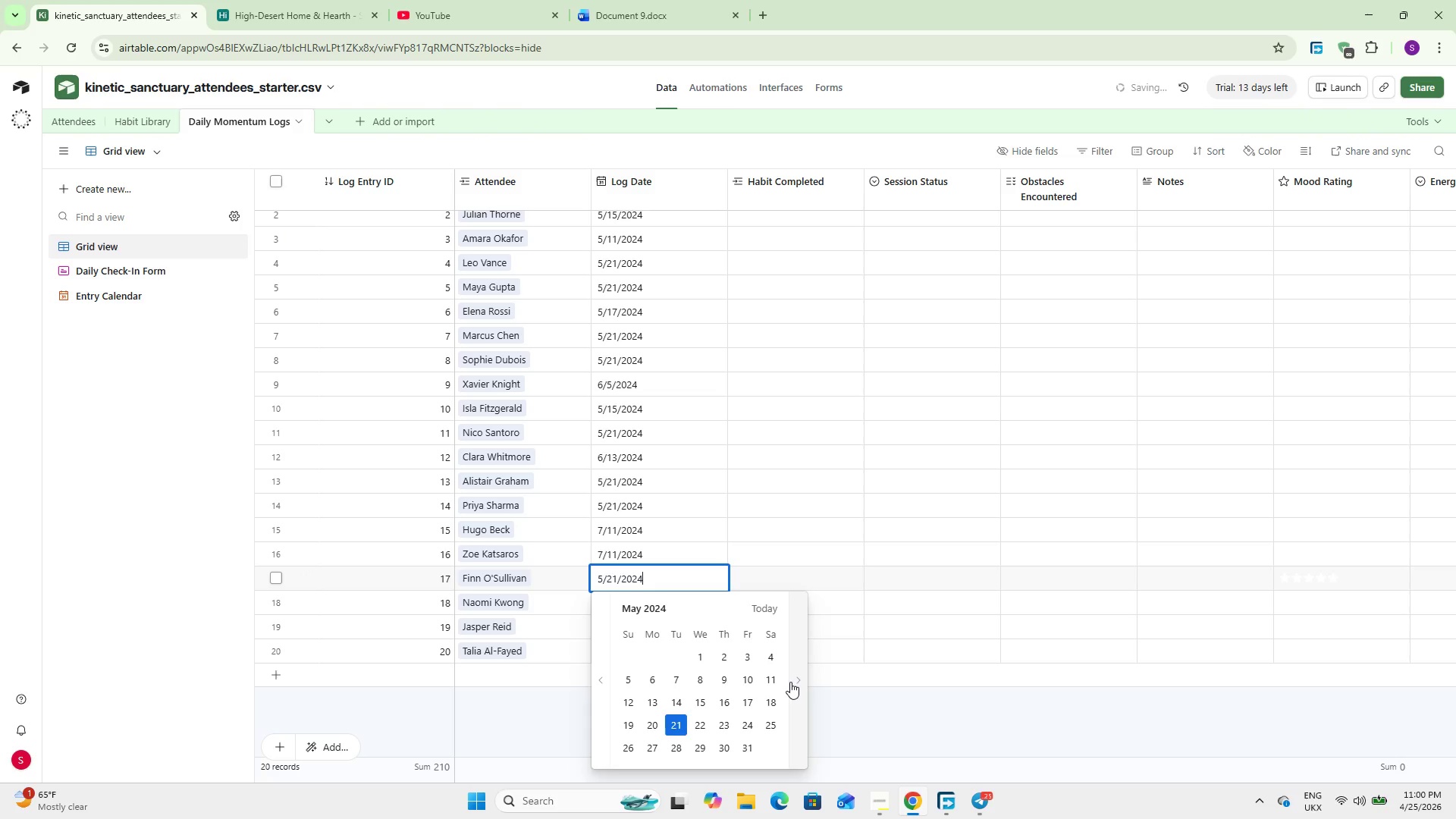 
double_click([791, 682])
 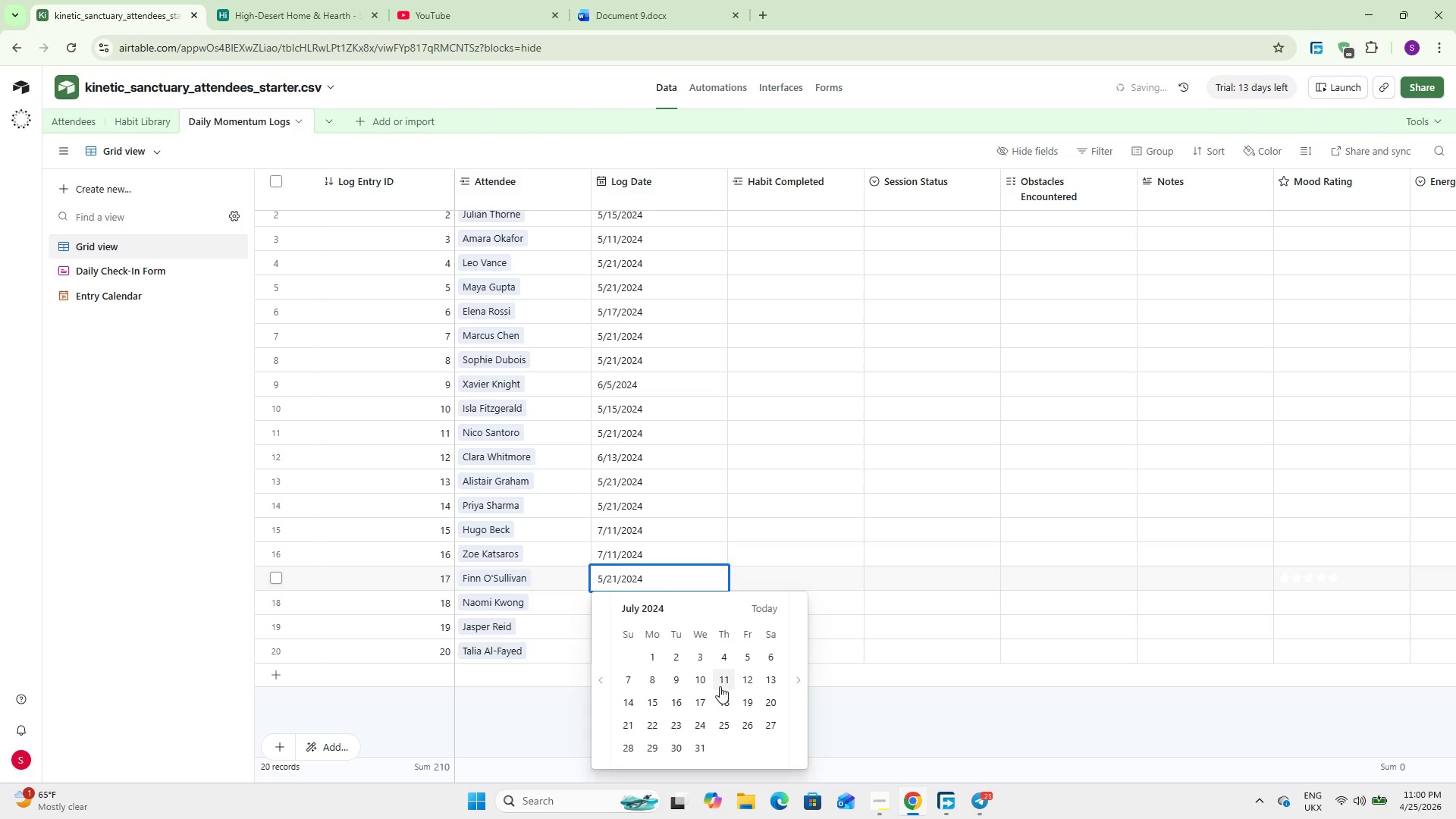 
left_click([720, 686])
 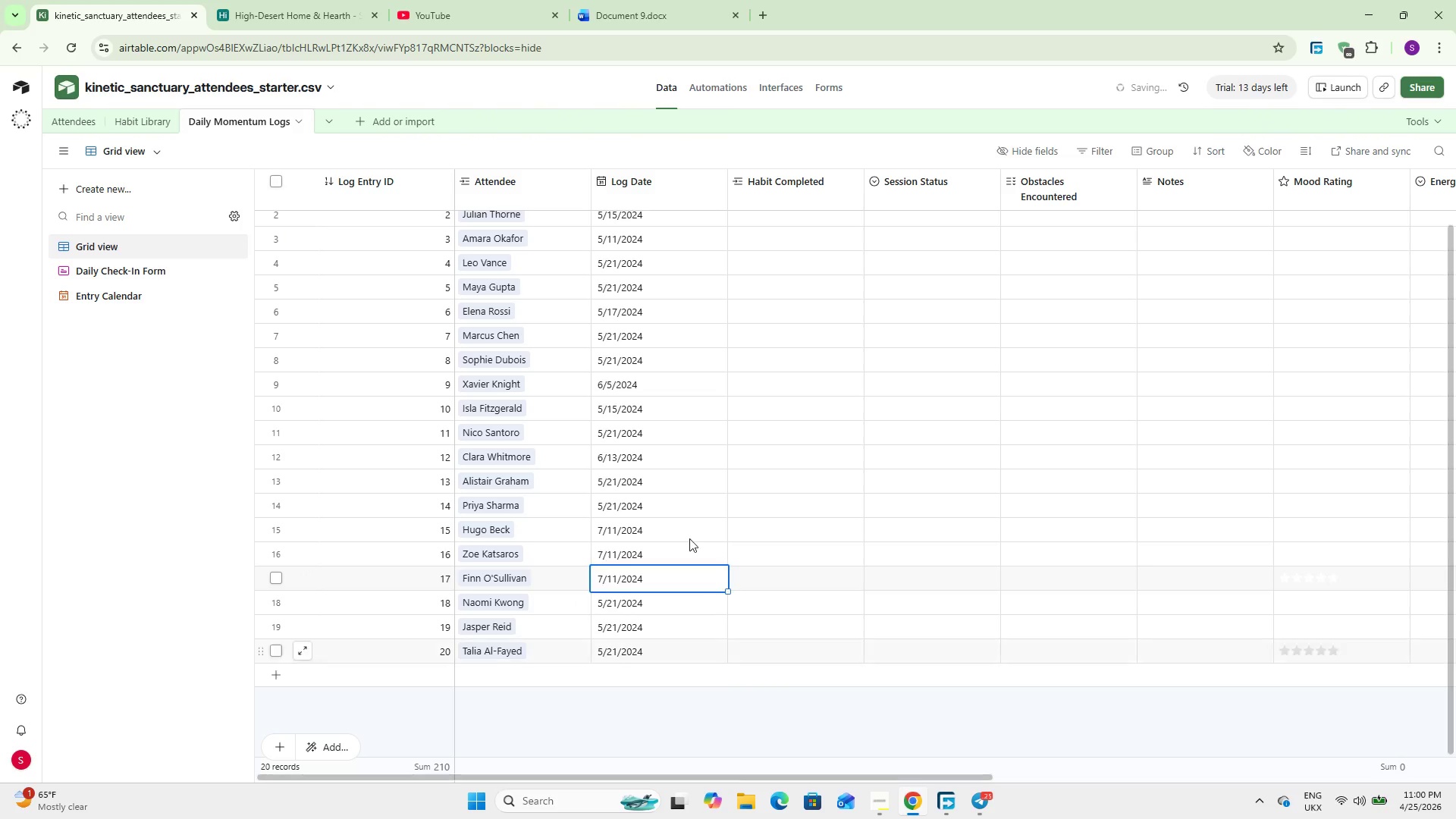 
left_click([643, 482])
 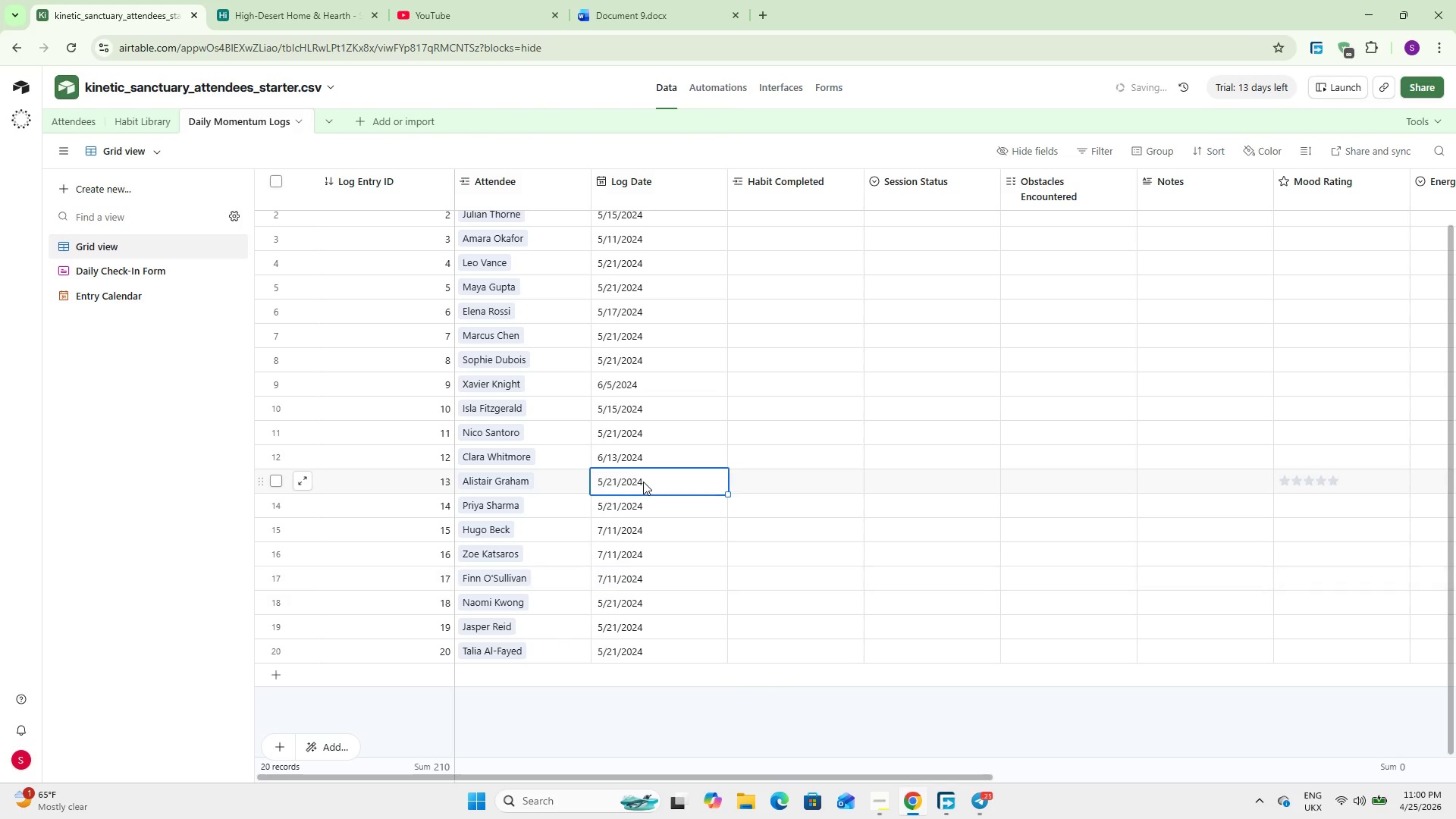 
scroll: coordinate [643, 482], scroll_direction: up, amount: 10.0
 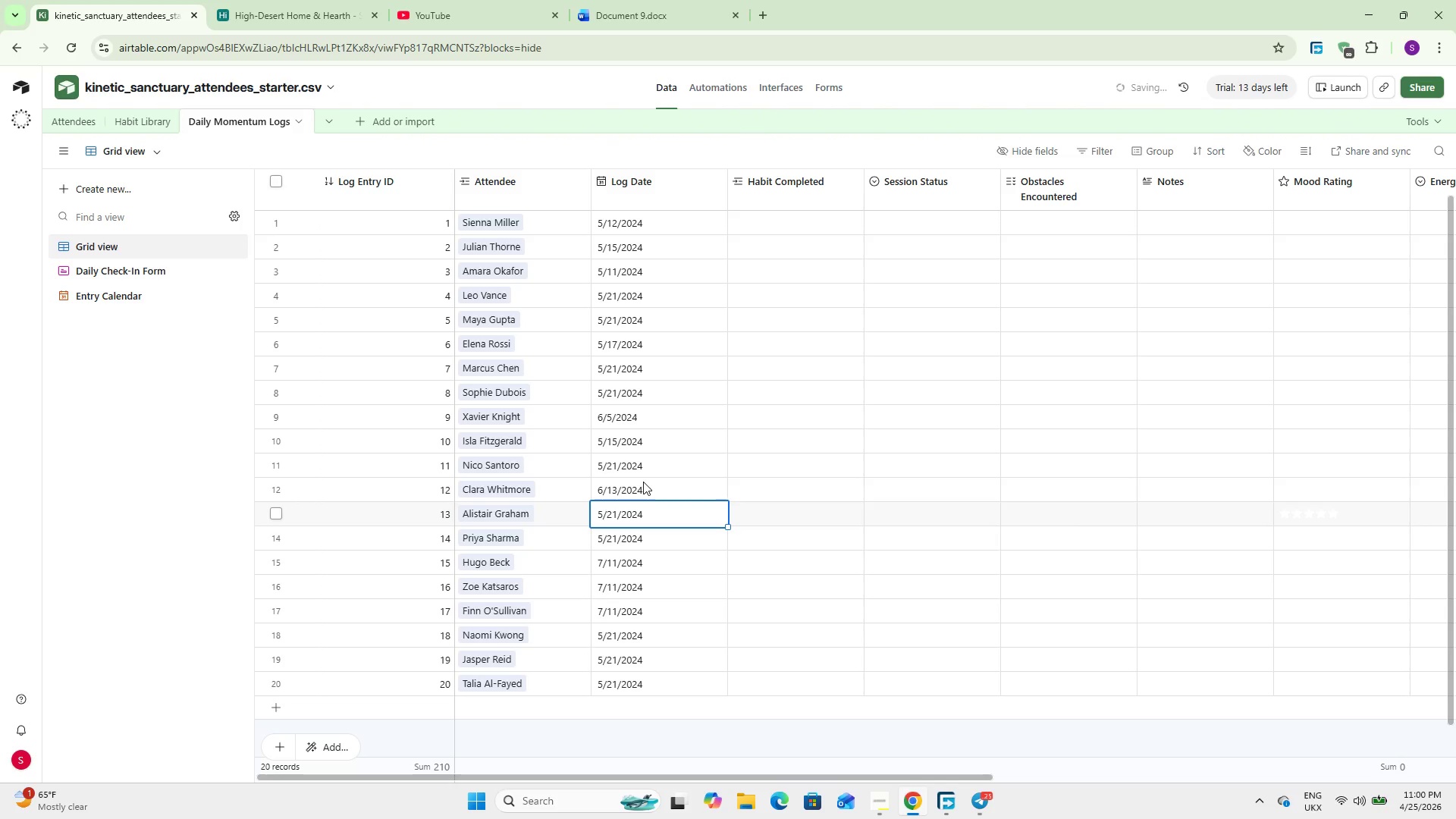 
left_click([791, 225])
 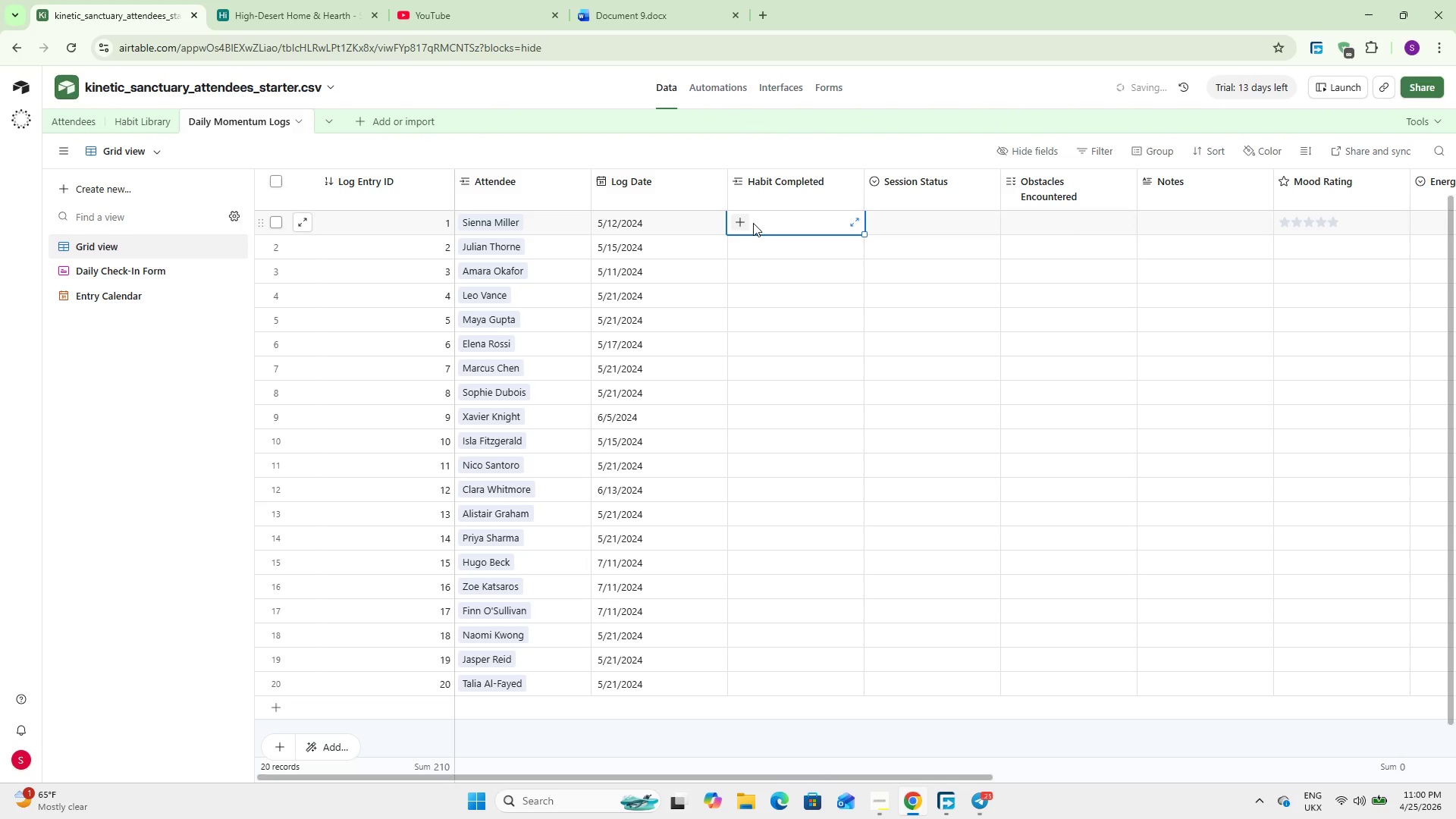 
left_click([739, 218])
 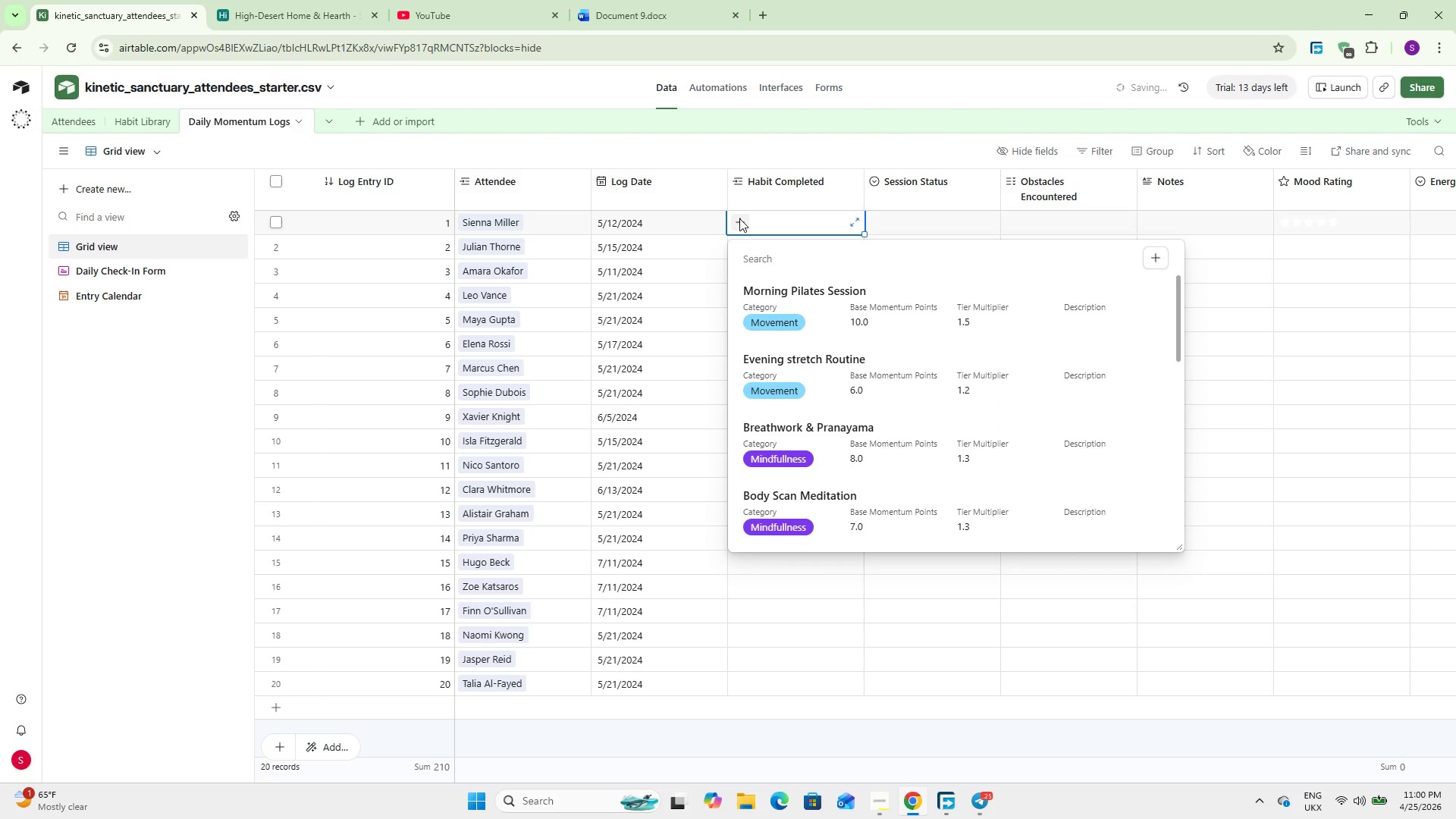 
key(M)
 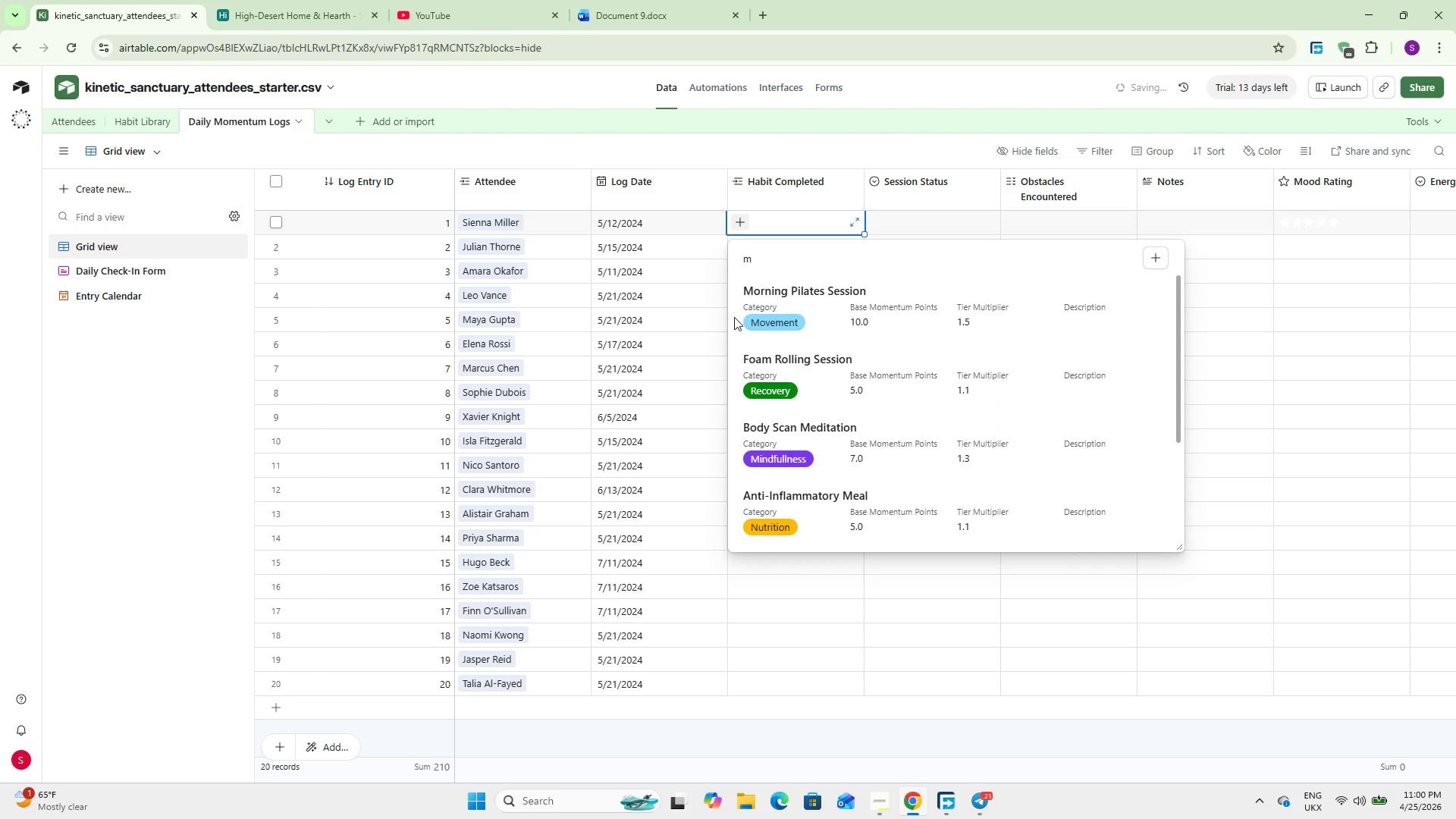 
left_click([789, 297])
 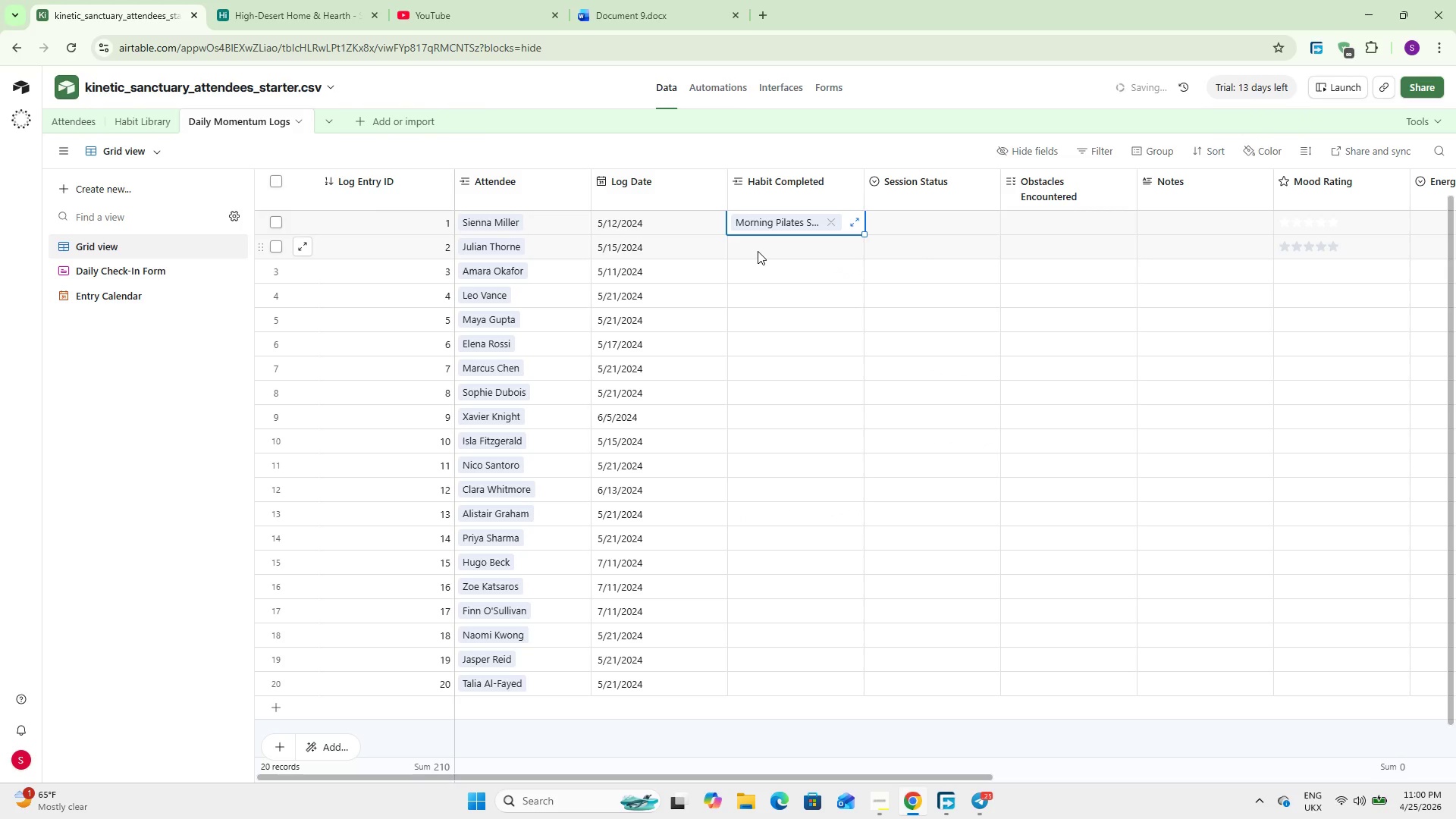 
left_click([758, 250])
 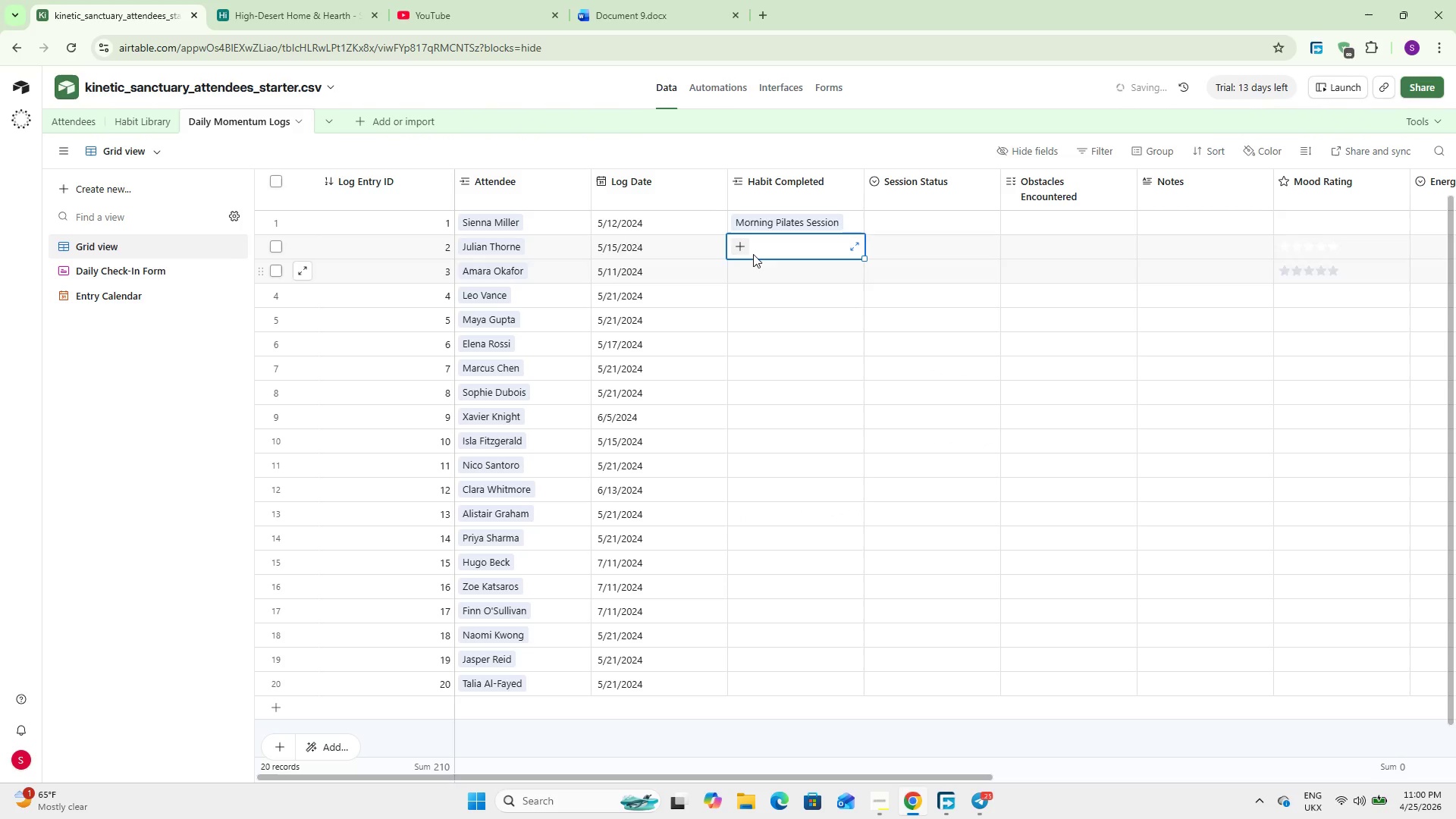 
left_click([742, 245])
 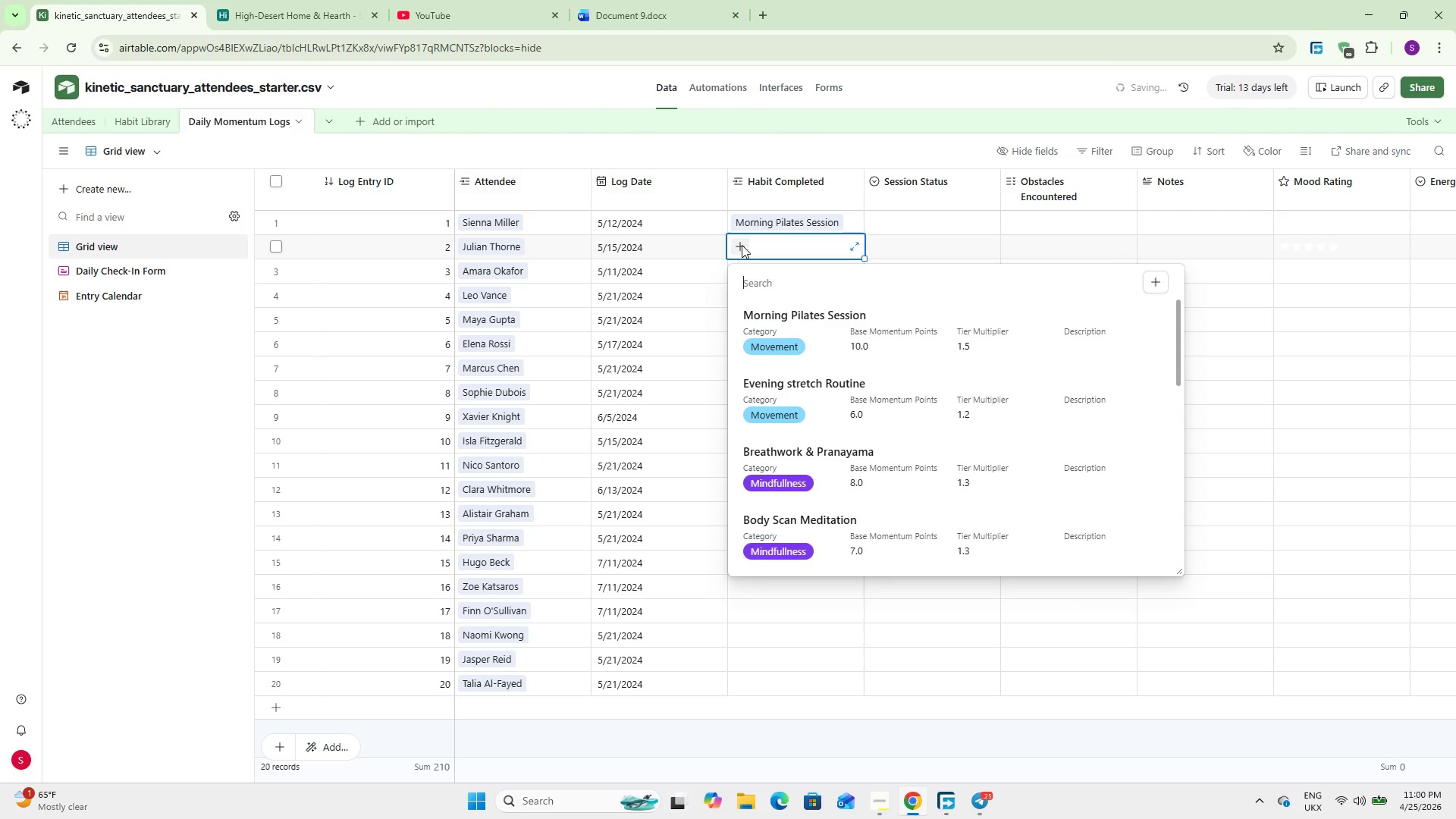 
type(hy)
 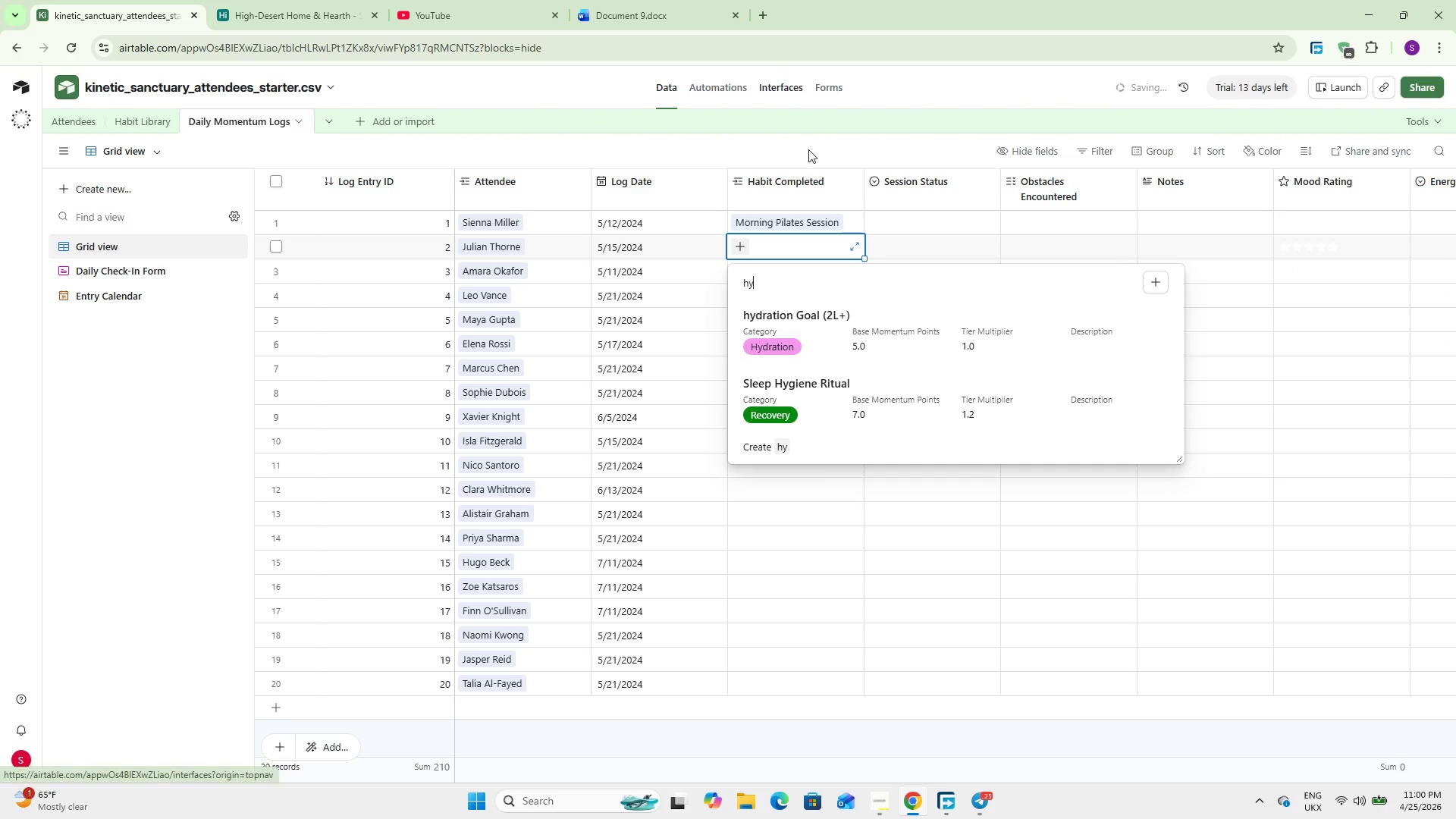 
left_click([817, 333])
 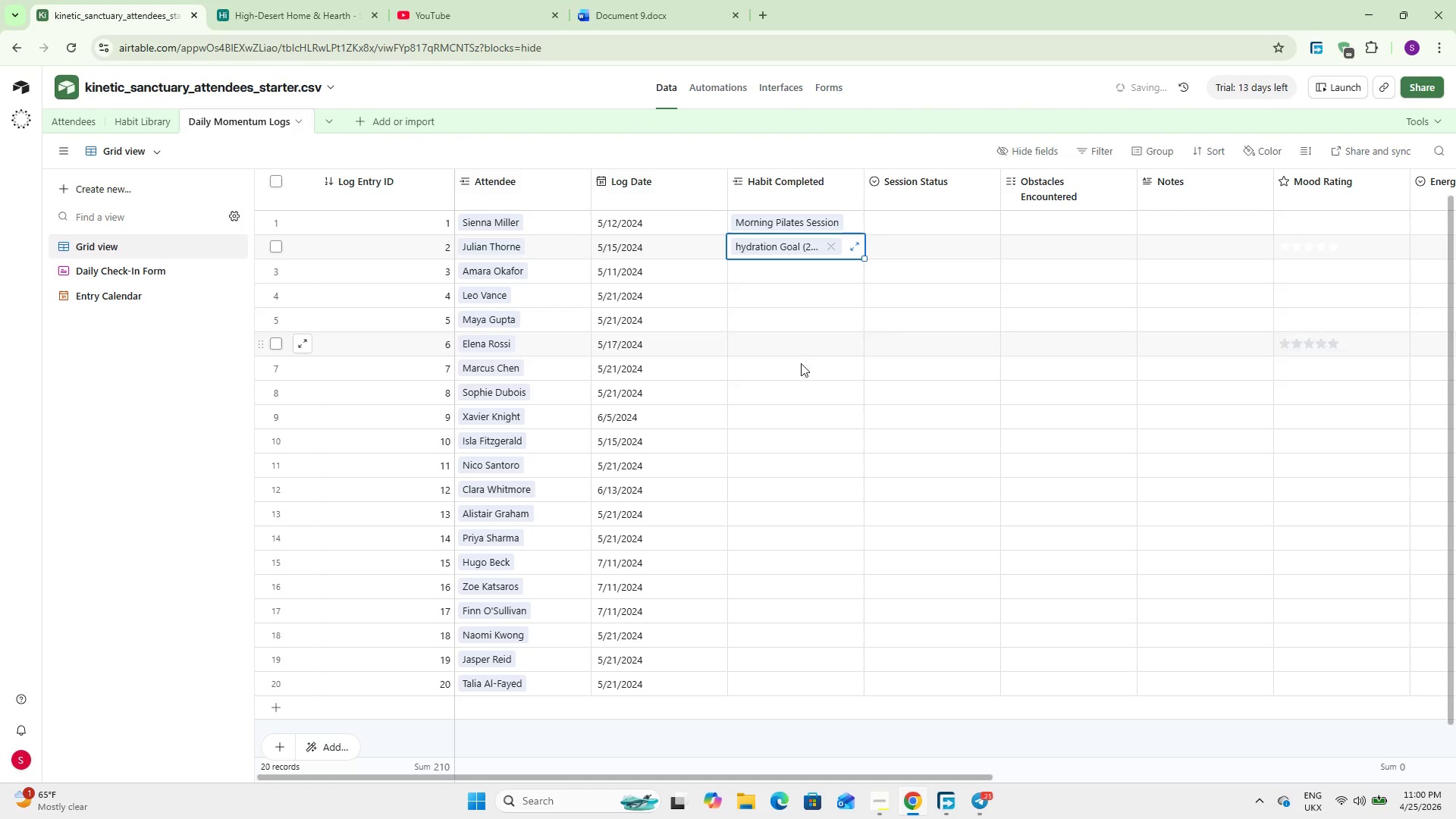 
left_click([767, 284])
 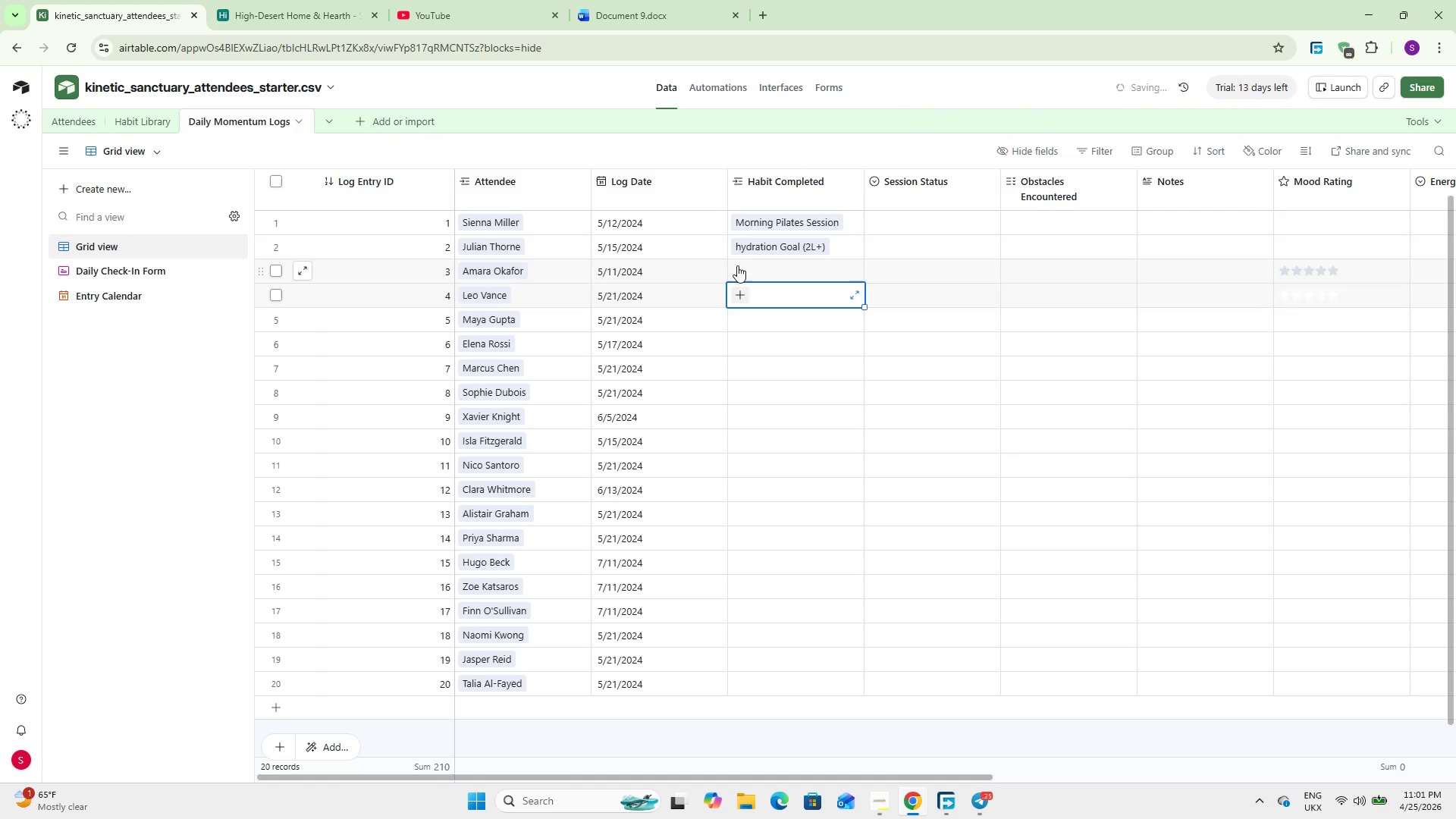 
double_click([737, 266])
 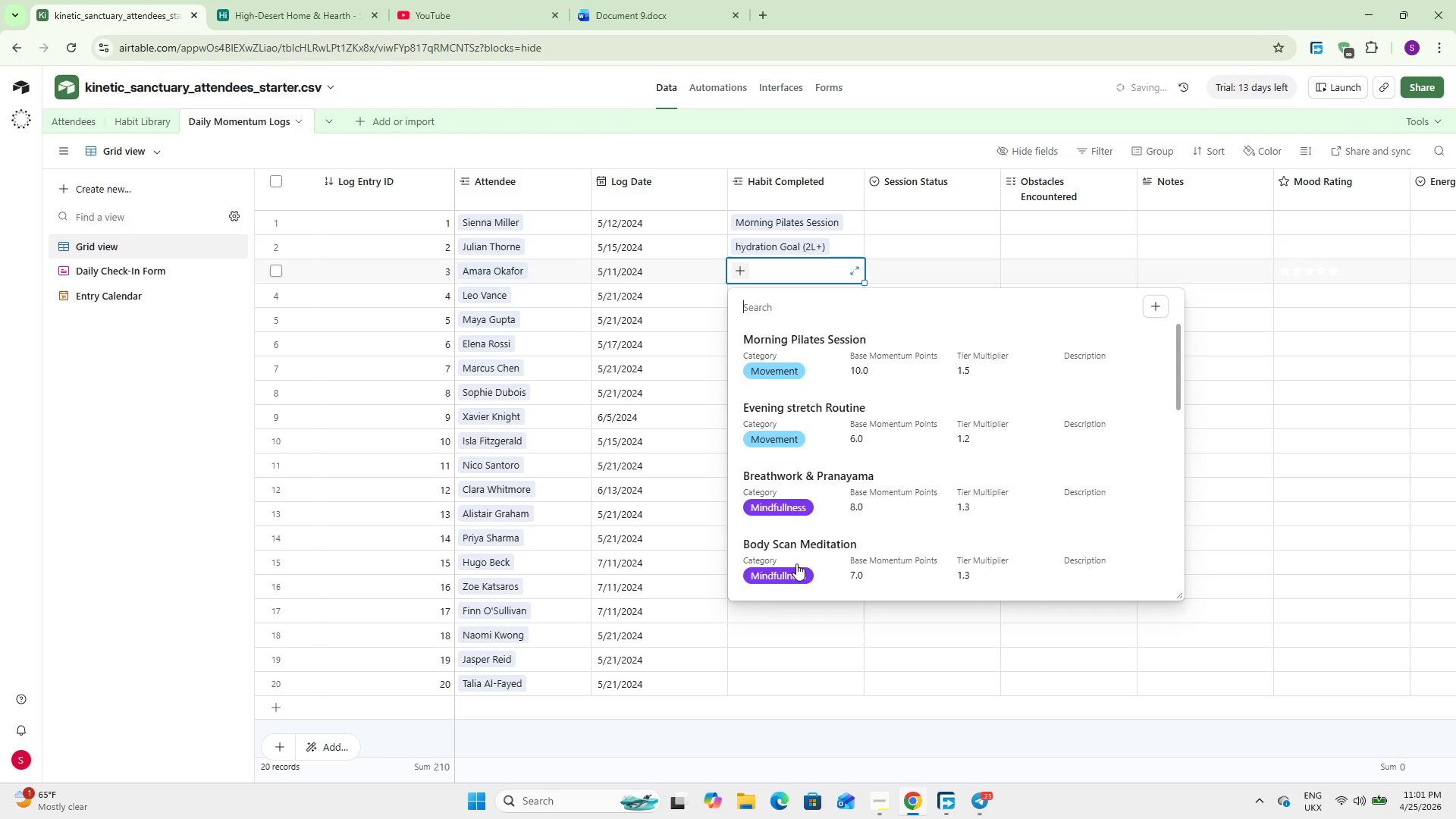 
left_click([799, 558])
 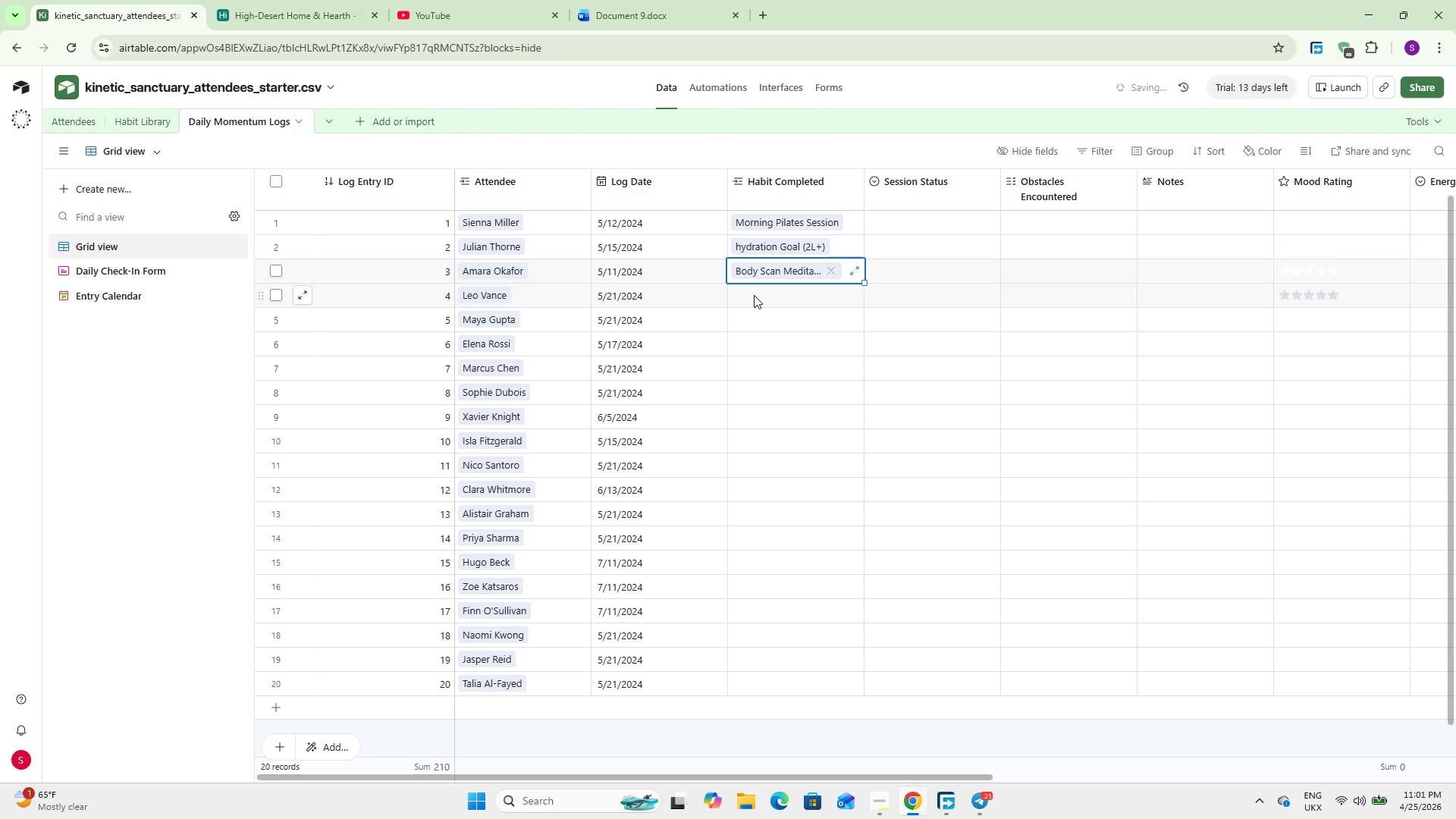 
double_click([739, 296])
 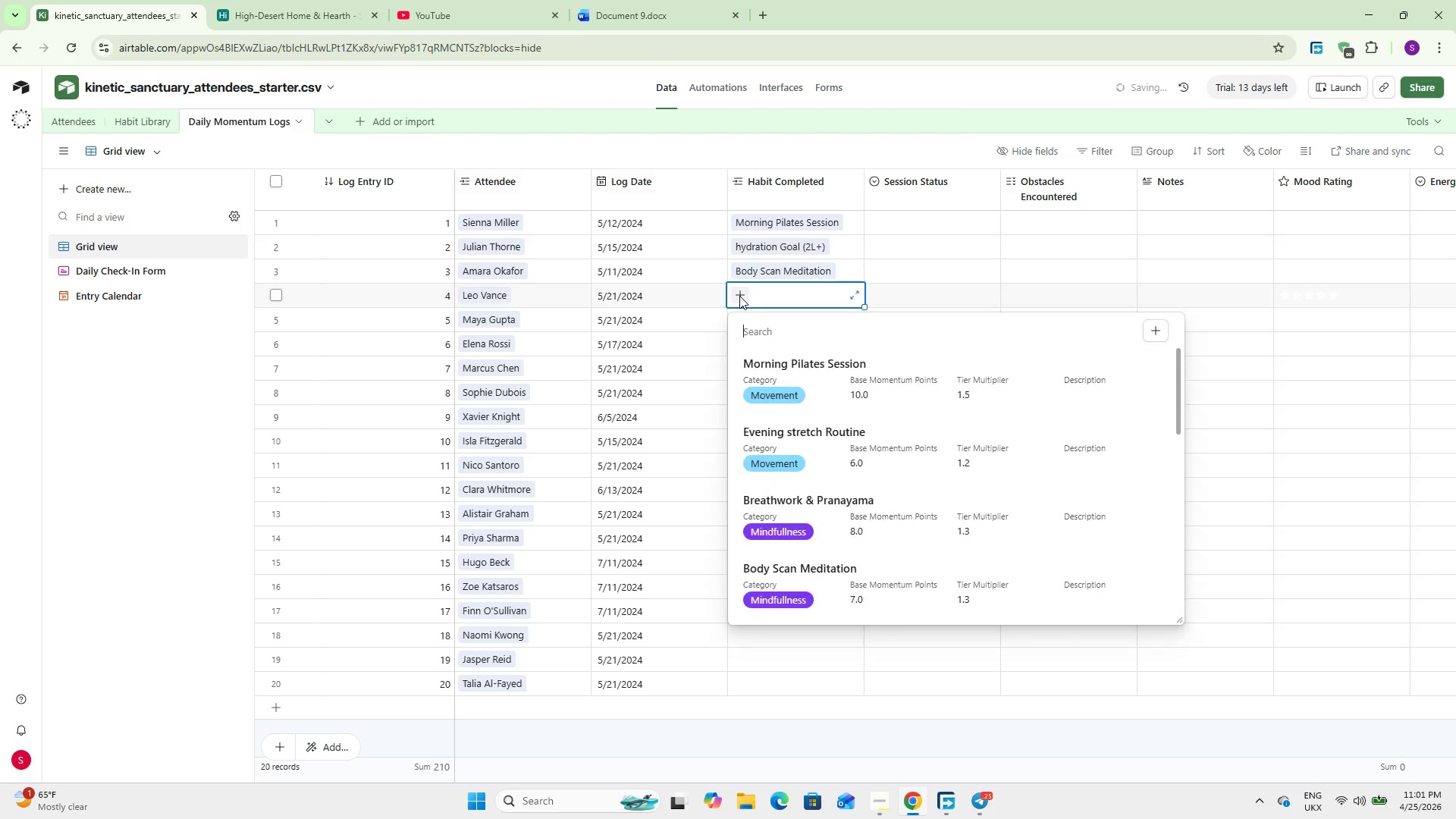 
type(eve)
 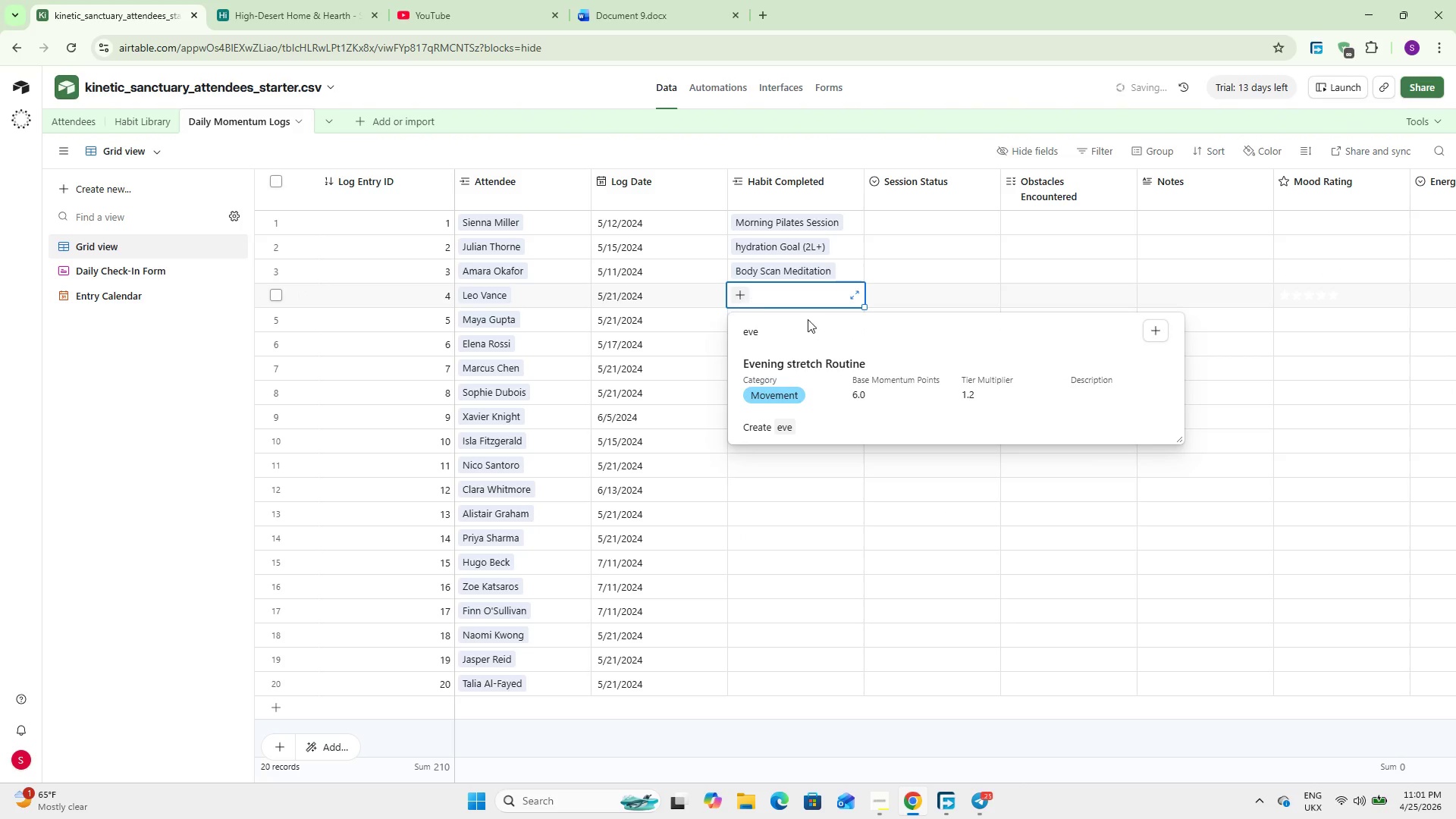 
left_click([832, 388])
 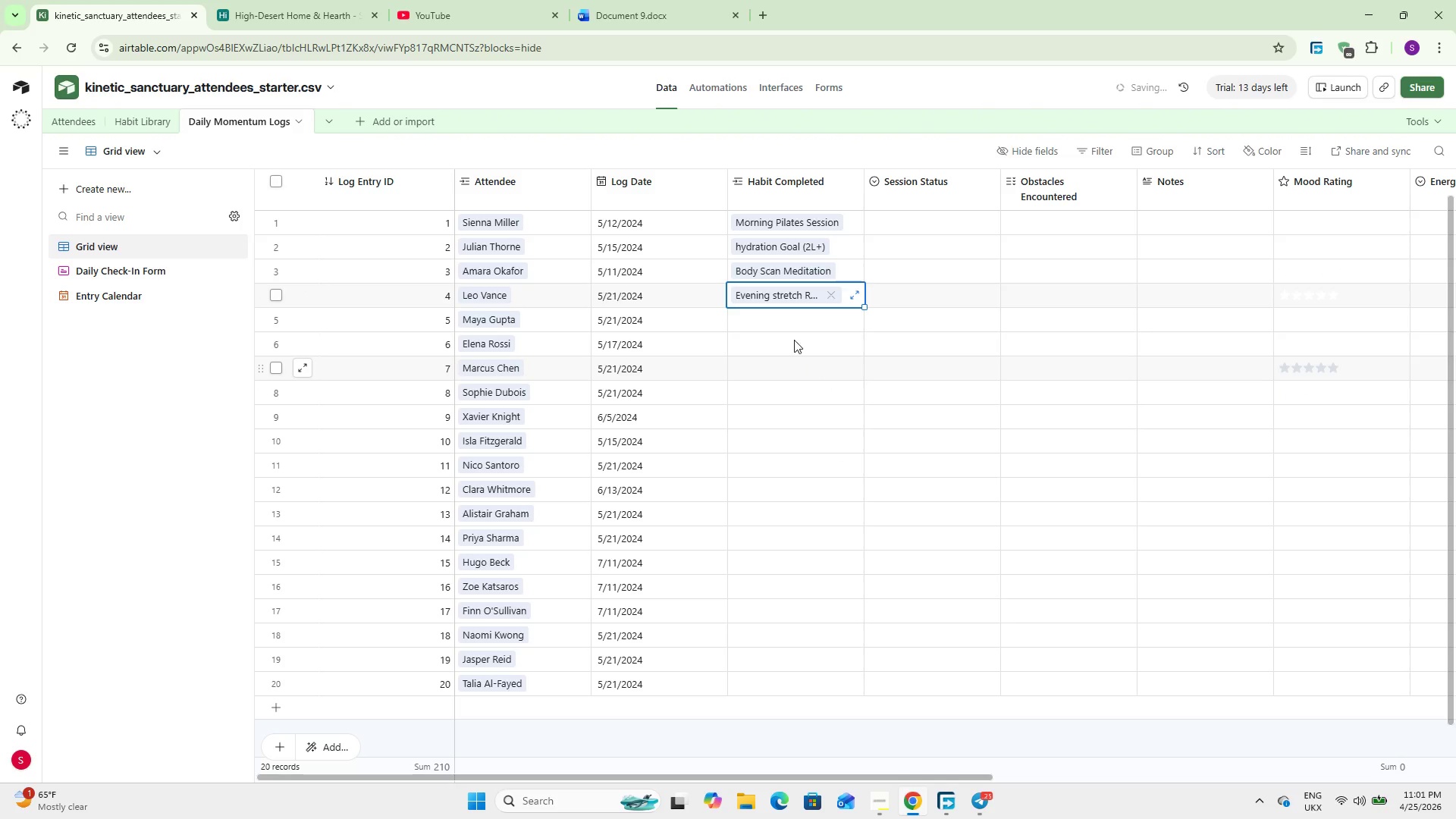 
double_click([738, 322])
 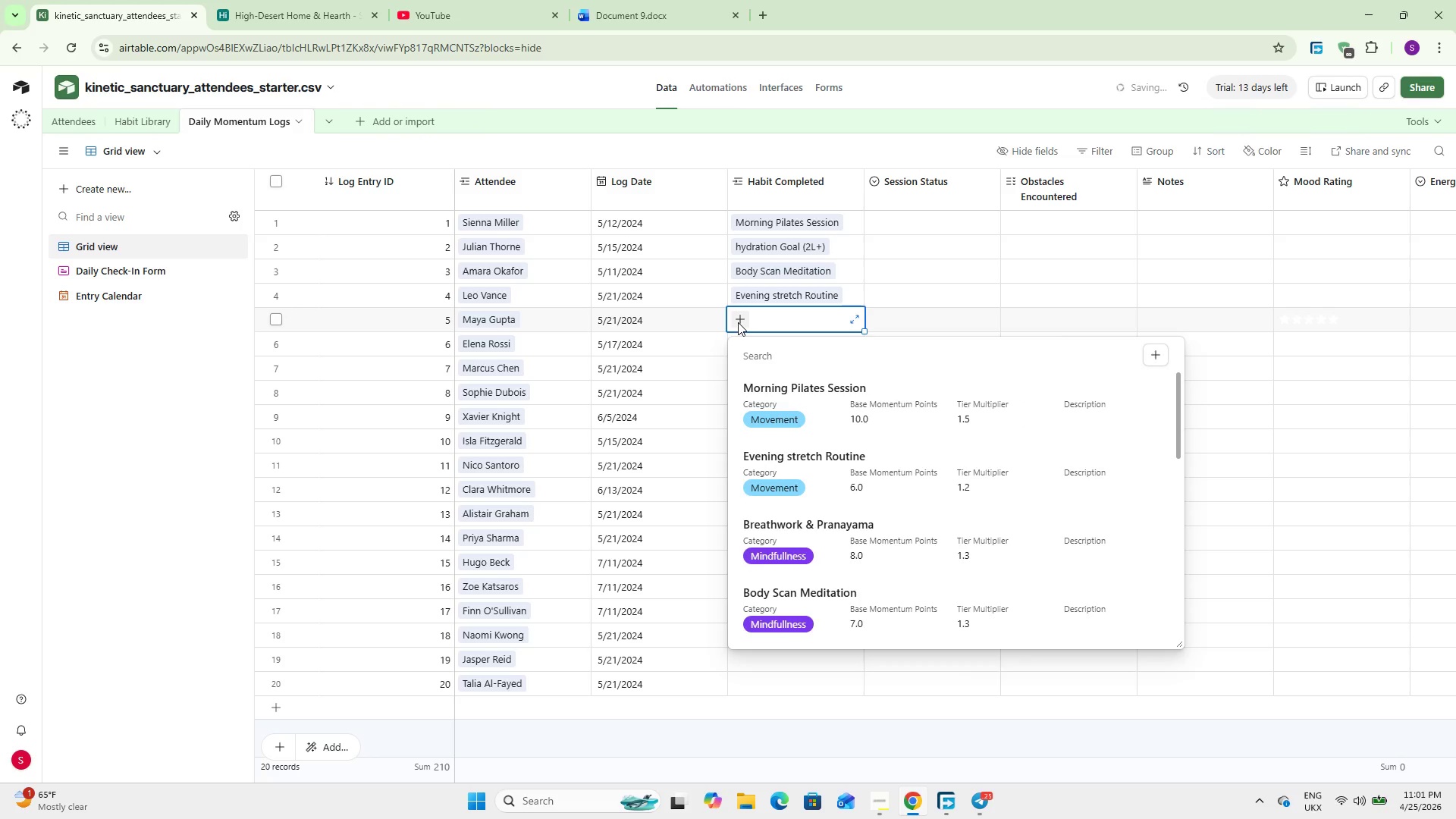 
type(bre)
 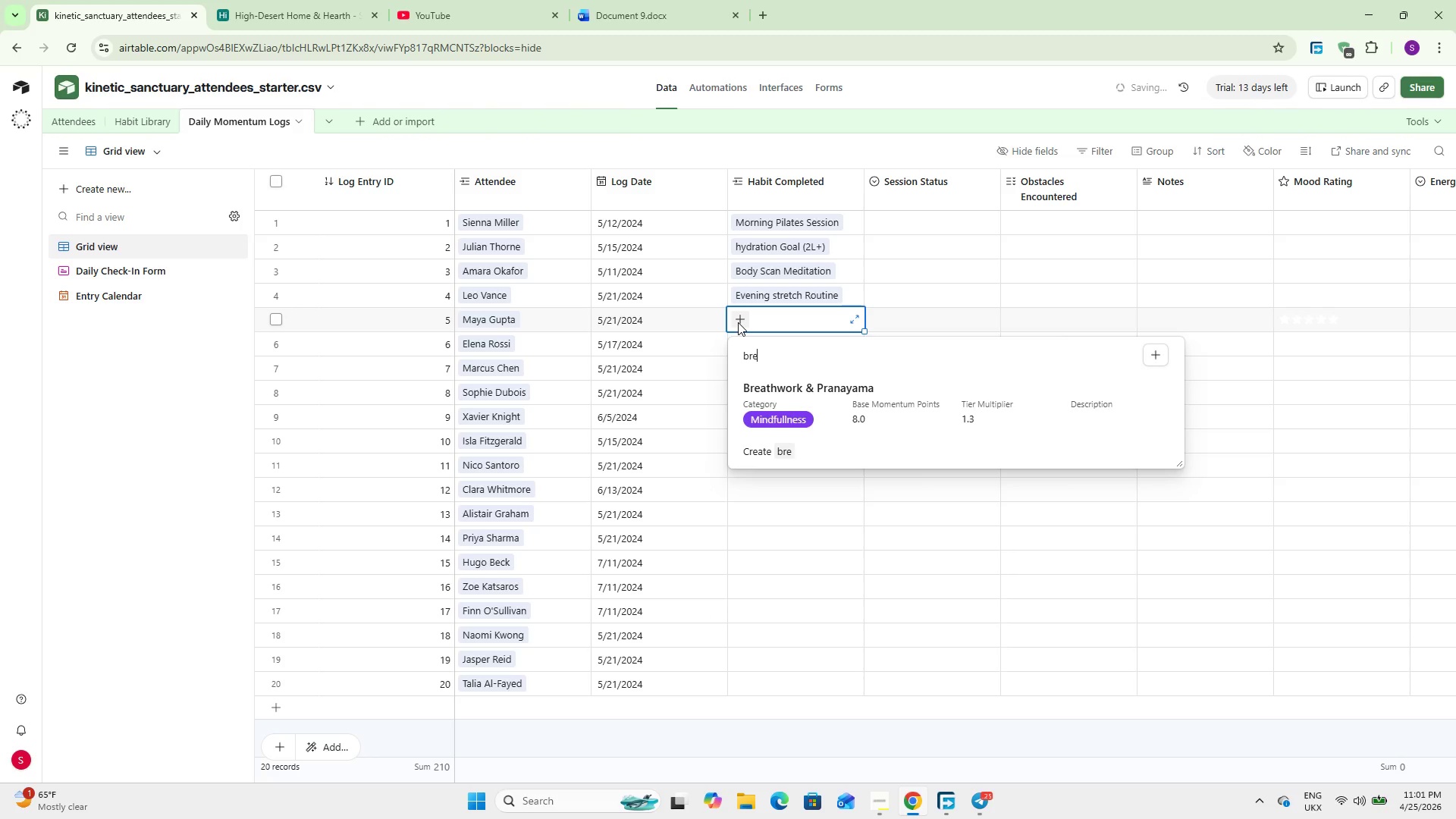 
key(Enter)
 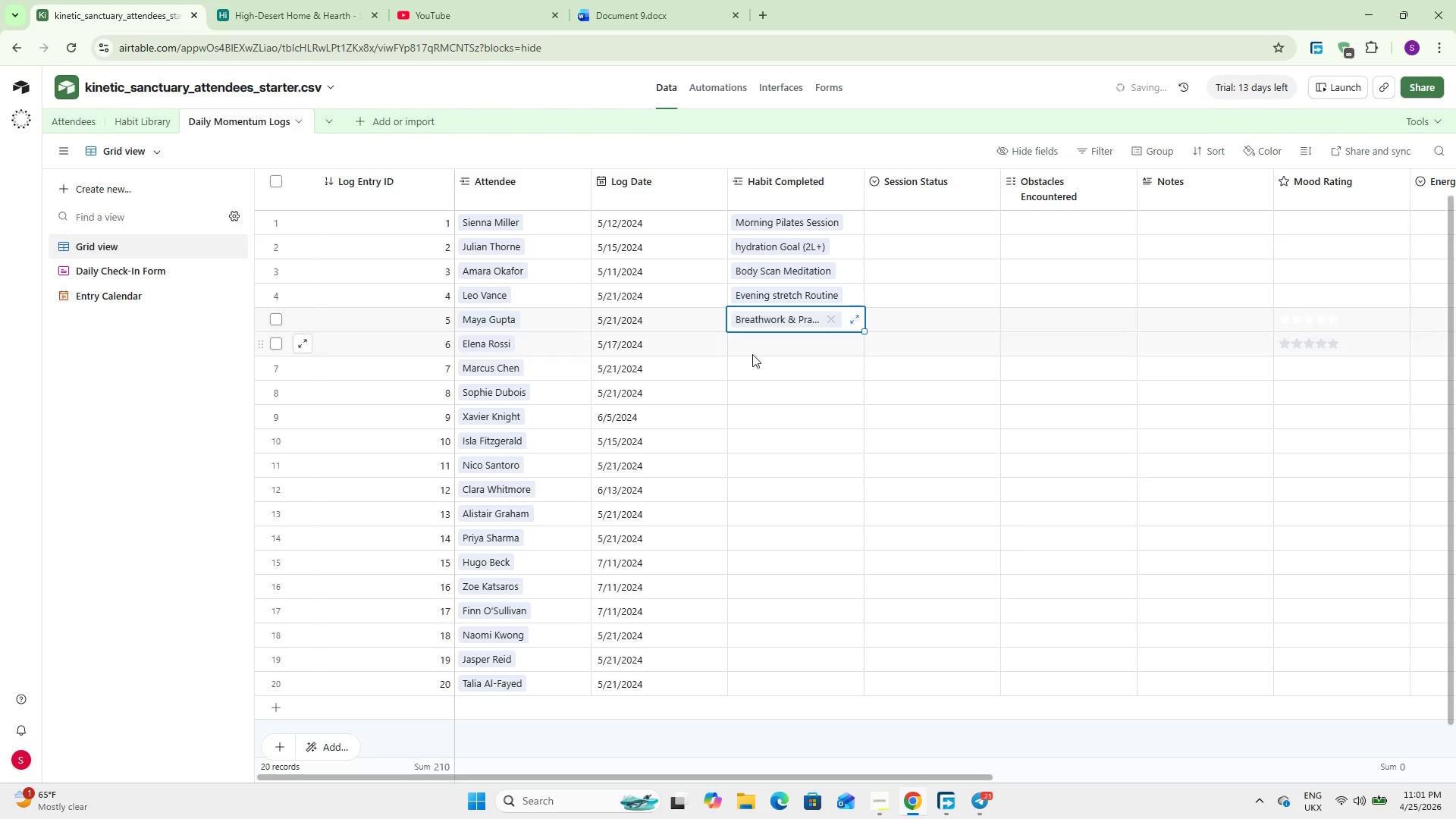 
left_click([747, 337])
 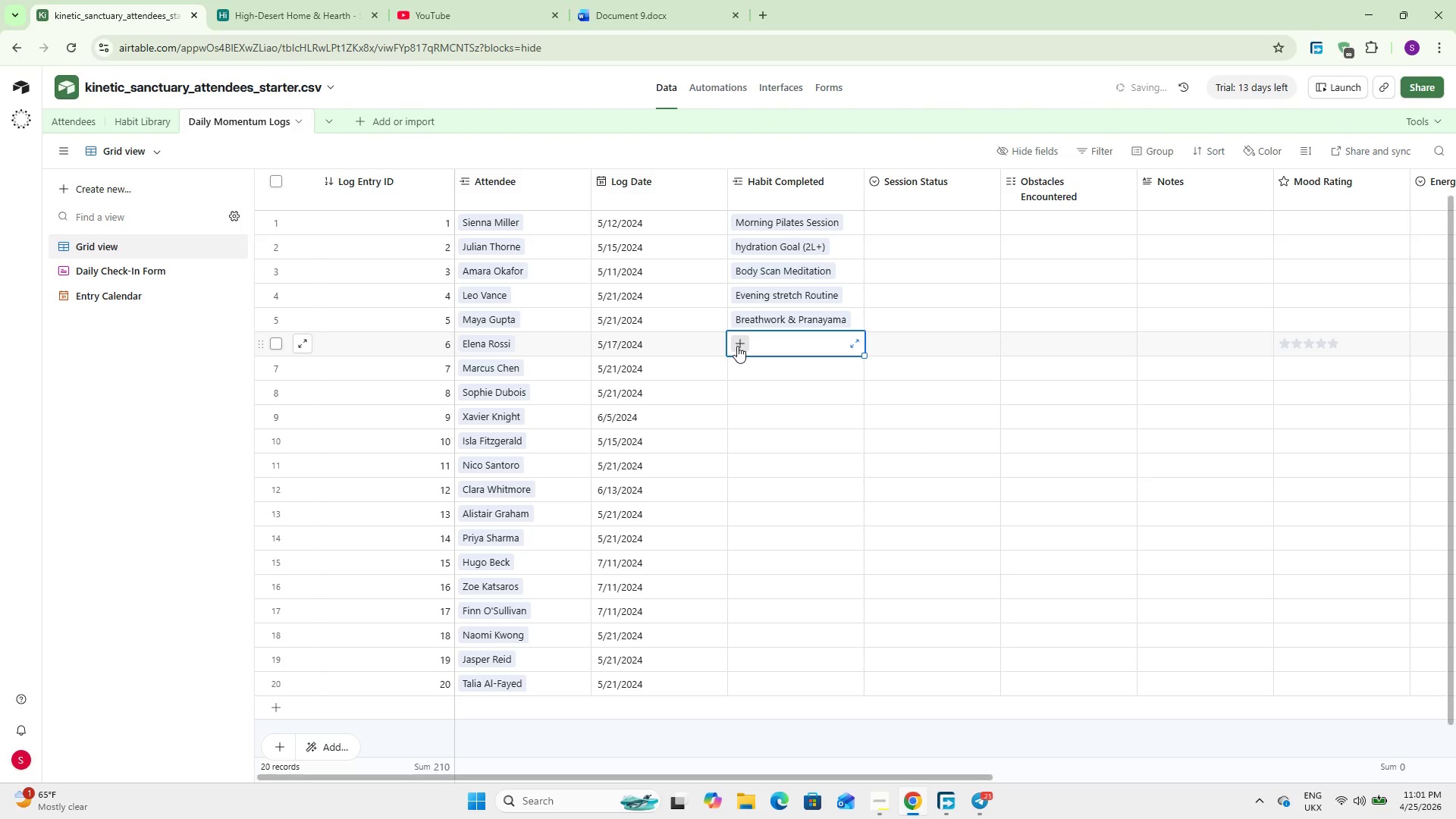 
wait(5.22)
 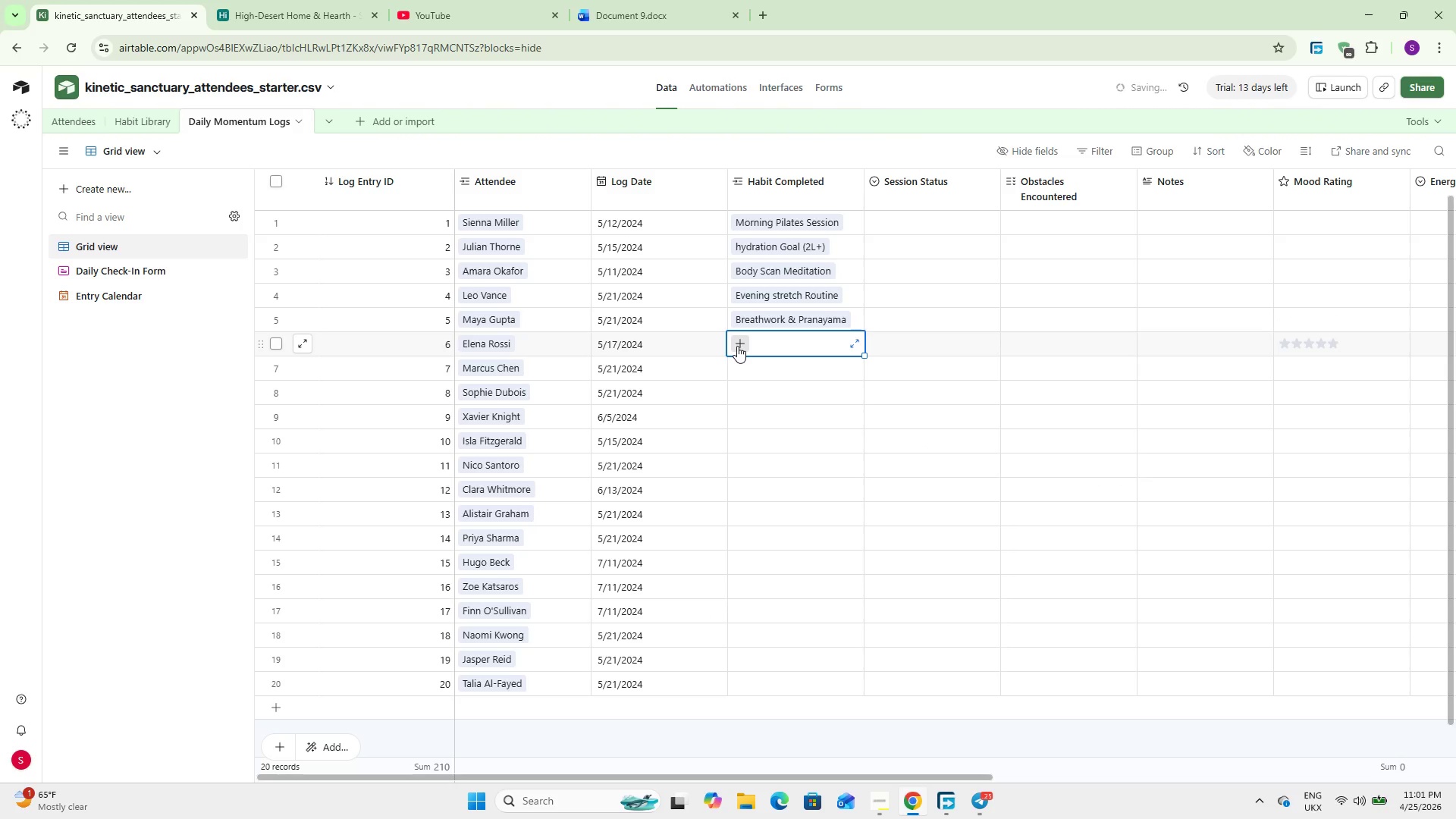 
left_click([737, 346])
 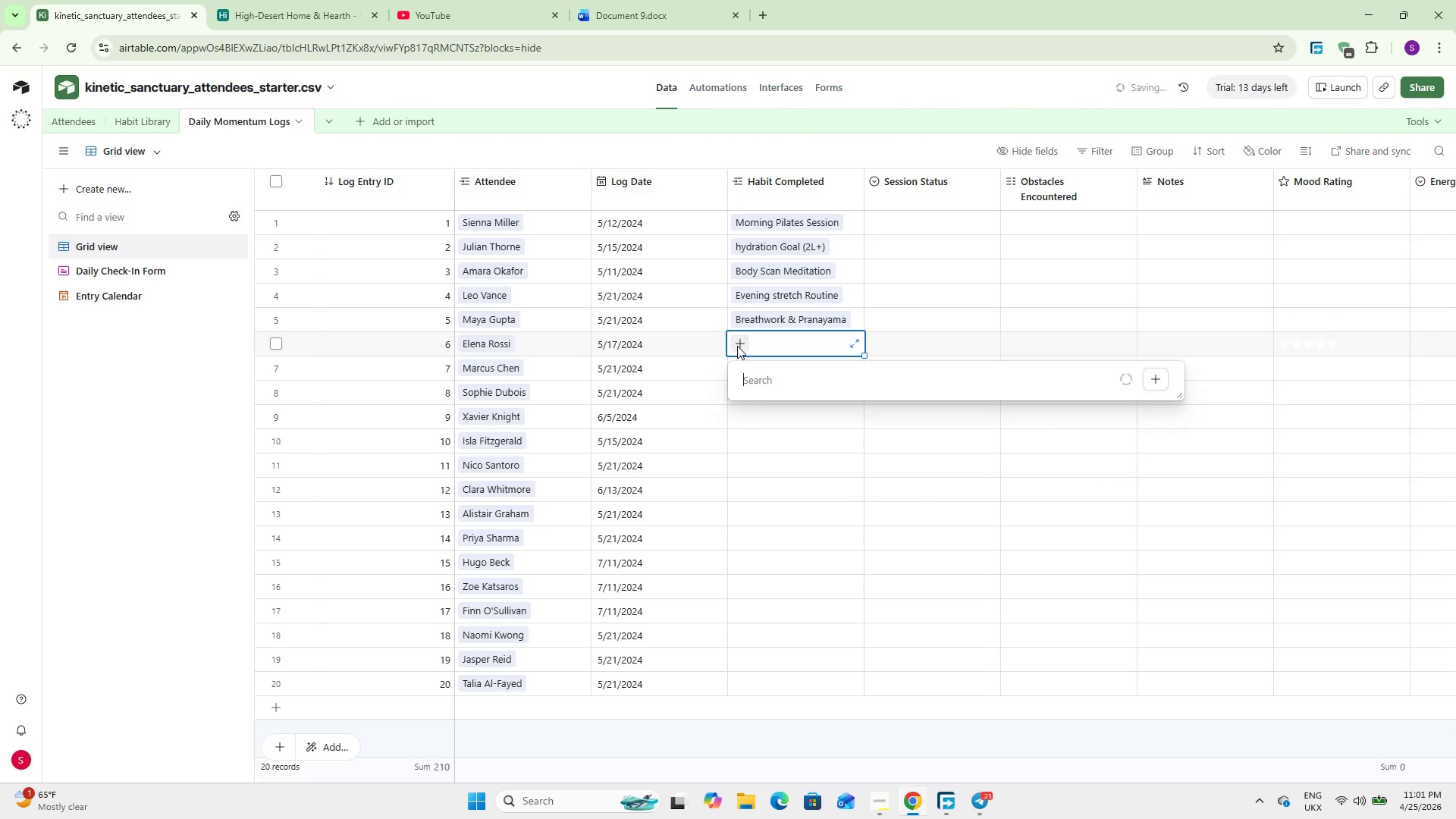 
type(Jou)
 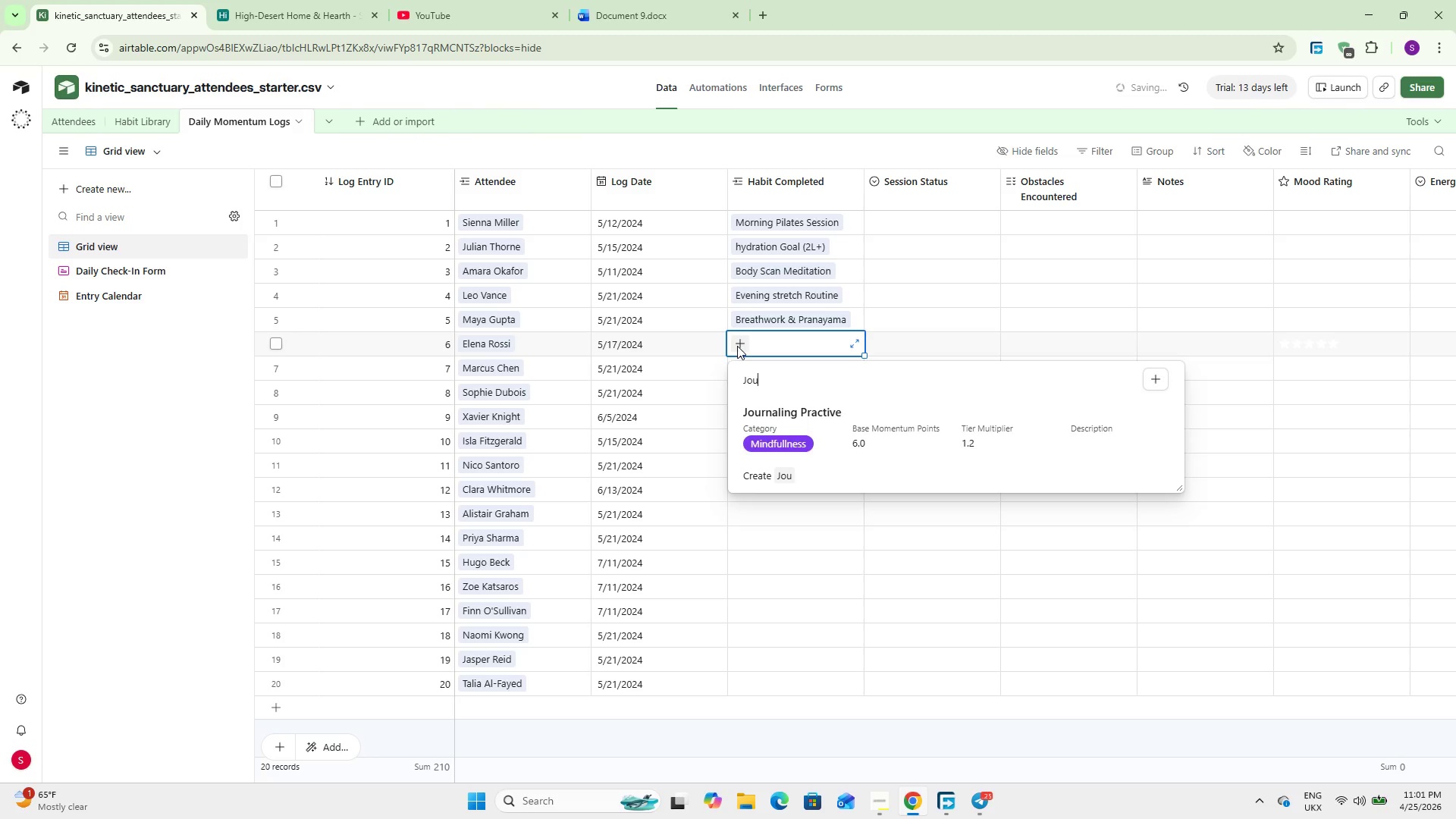 
key(Enter)
 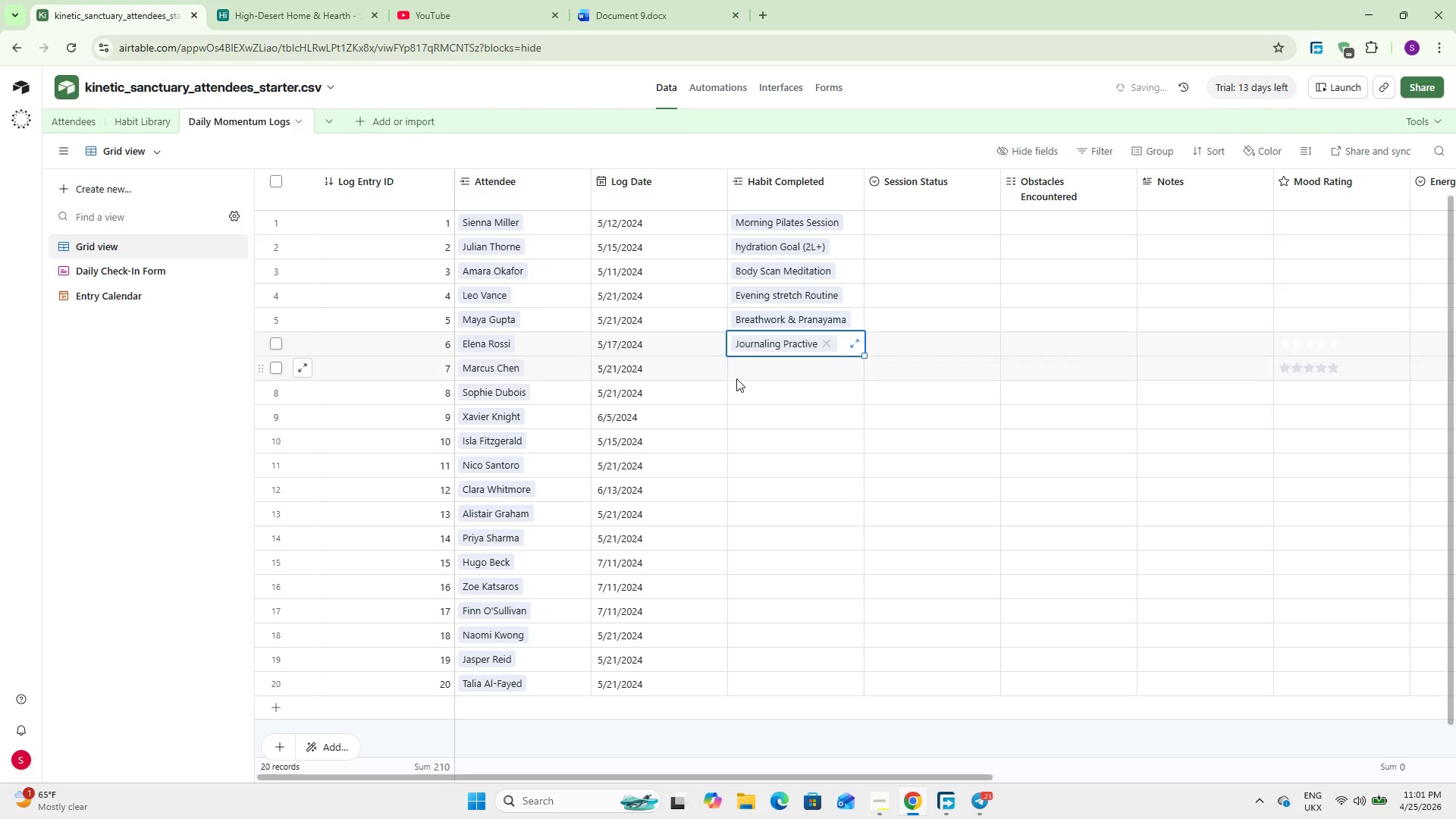 
left_click([741, 371])
 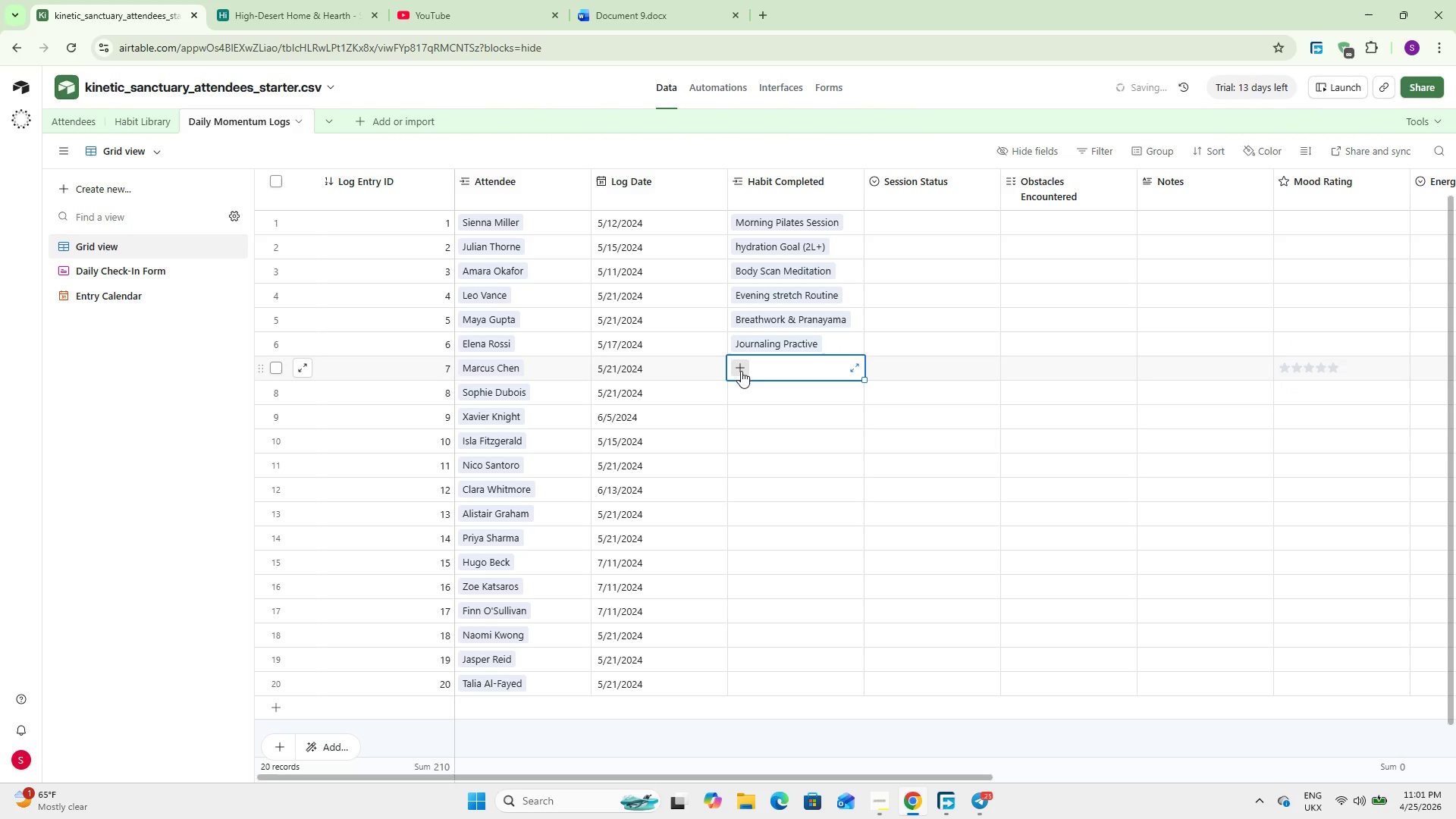 
left_click([741, 371])
 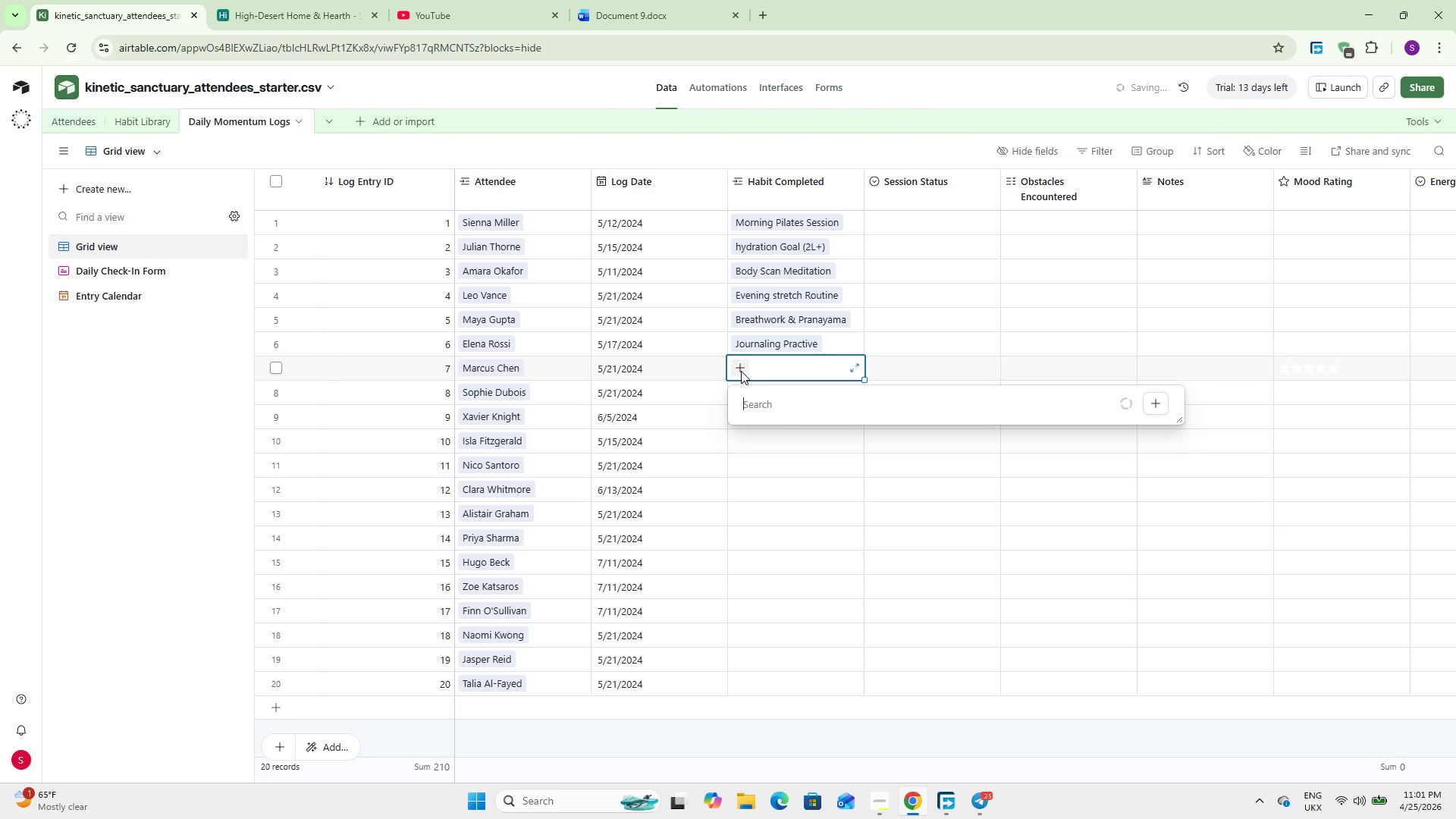 
type(foam)
 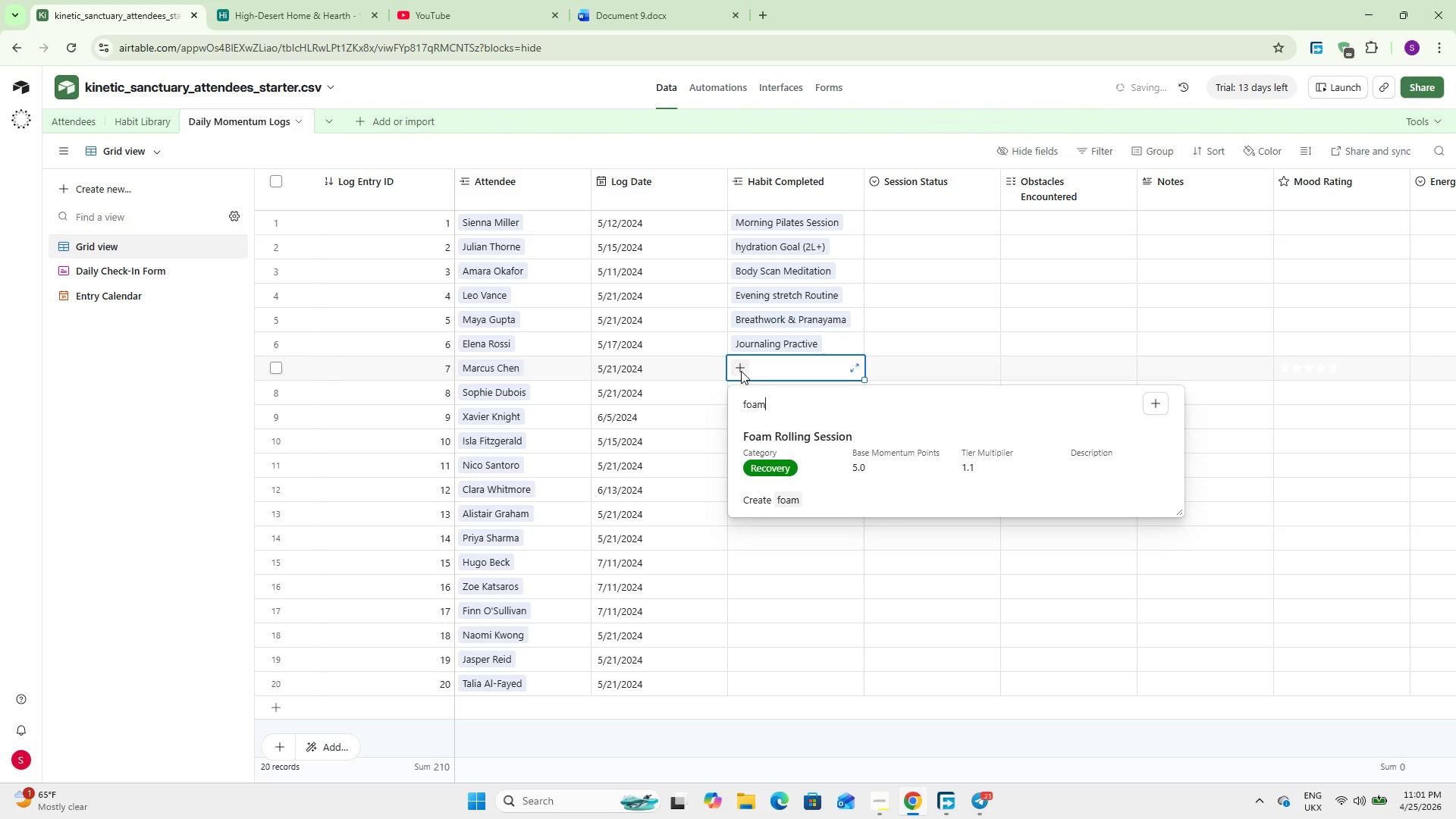 
key(Enter)
 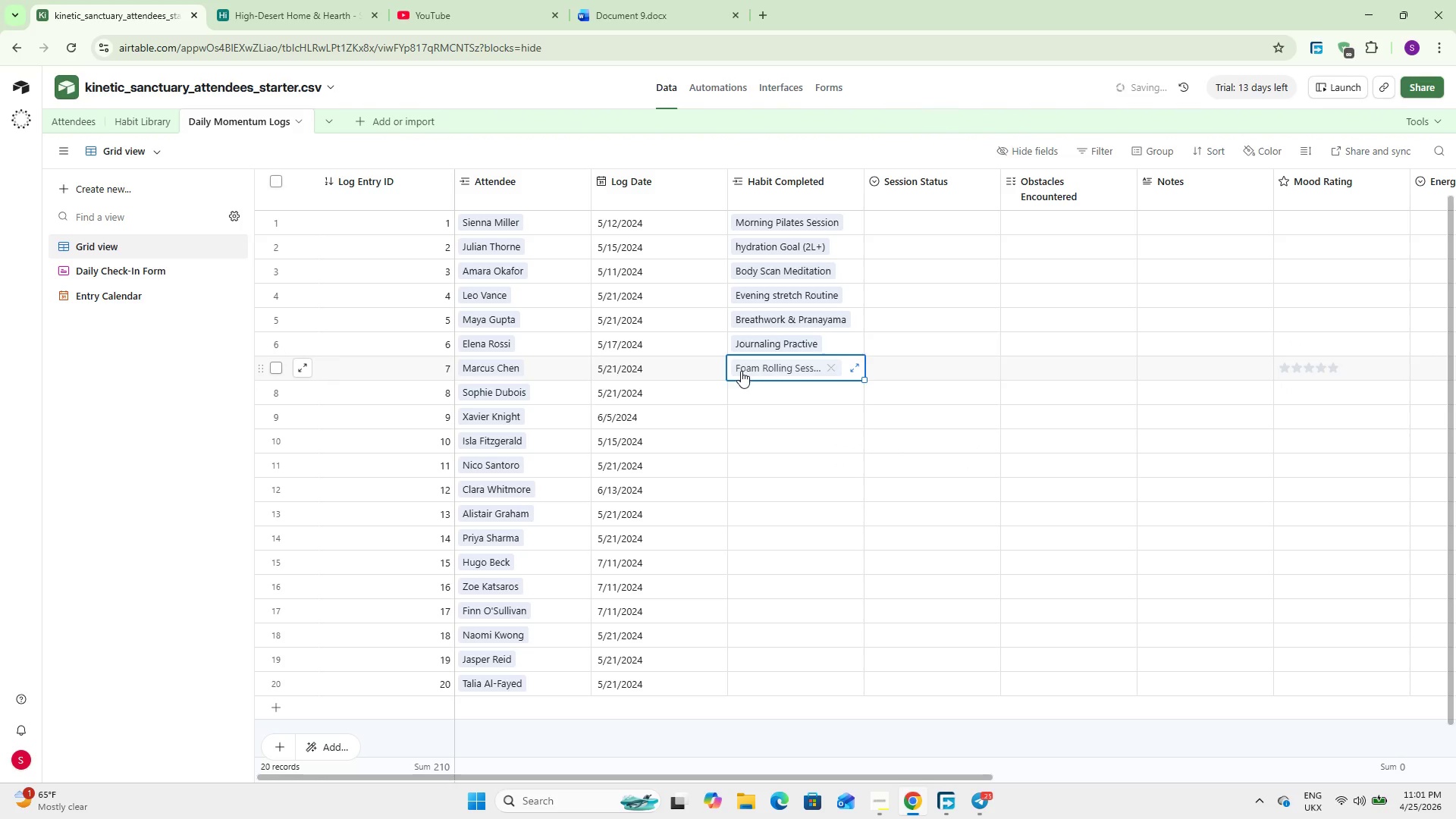 
left_click([748, 398])
 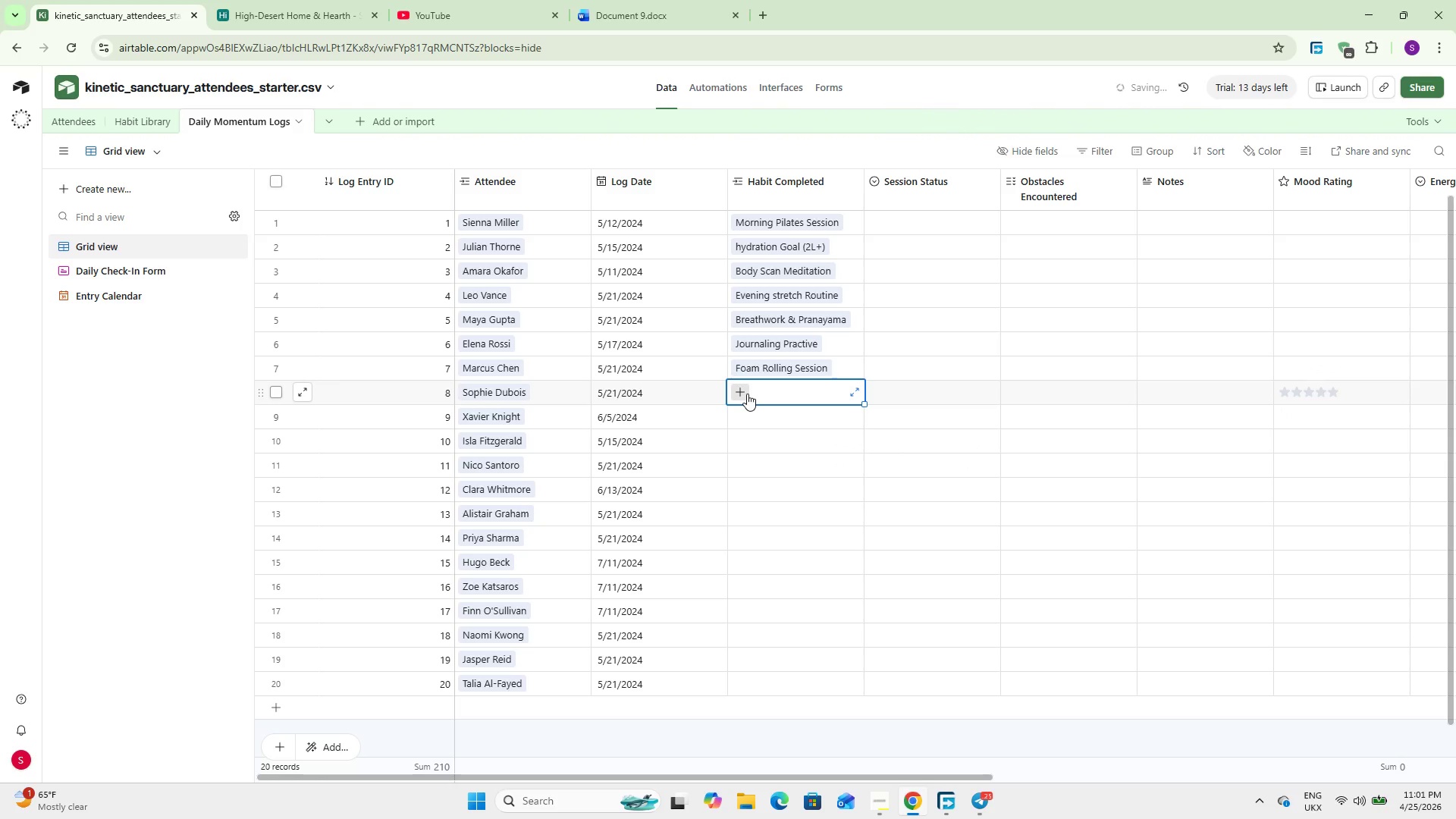 
left_click([746, 393])
 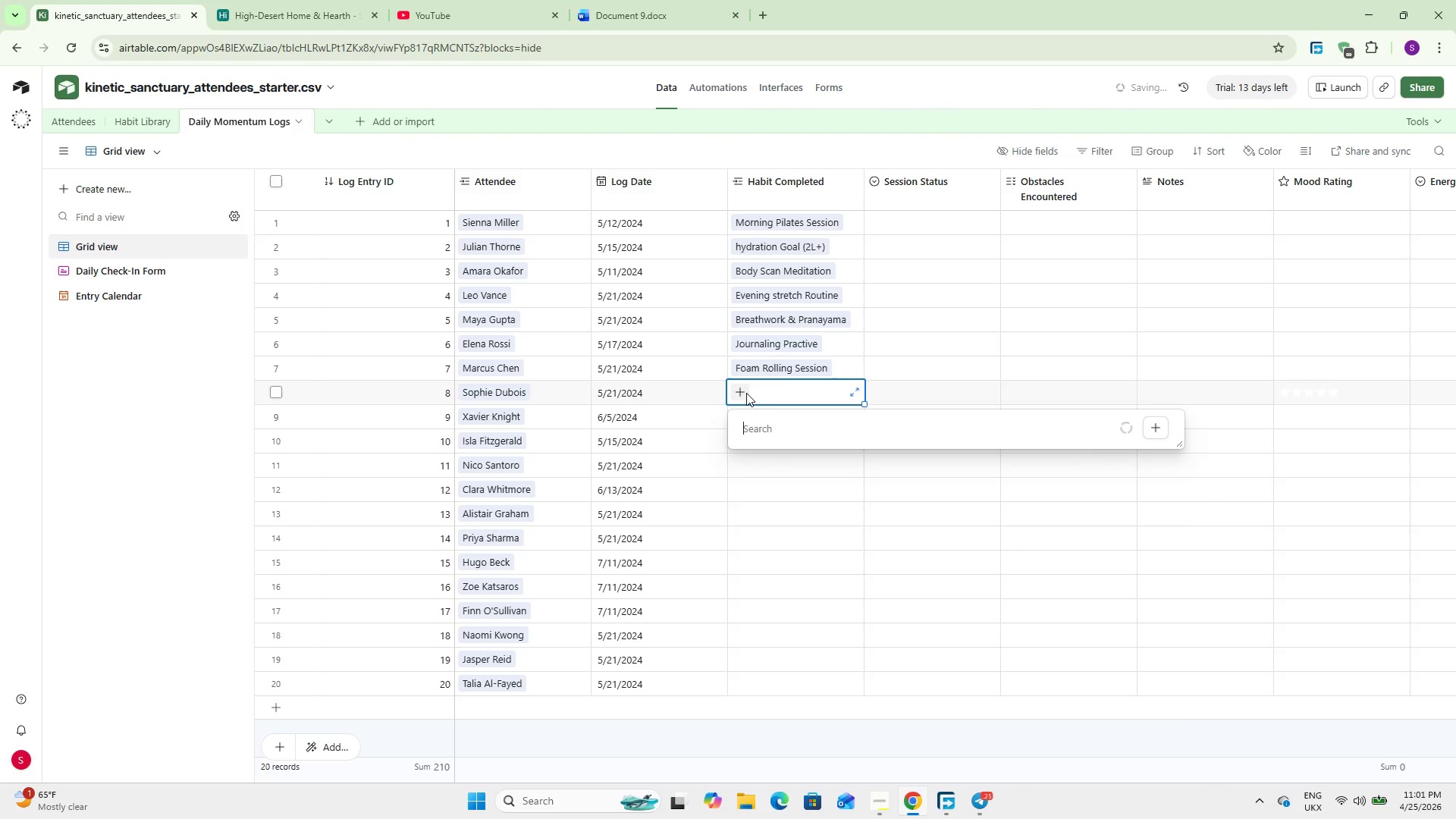 
type(Natu)
 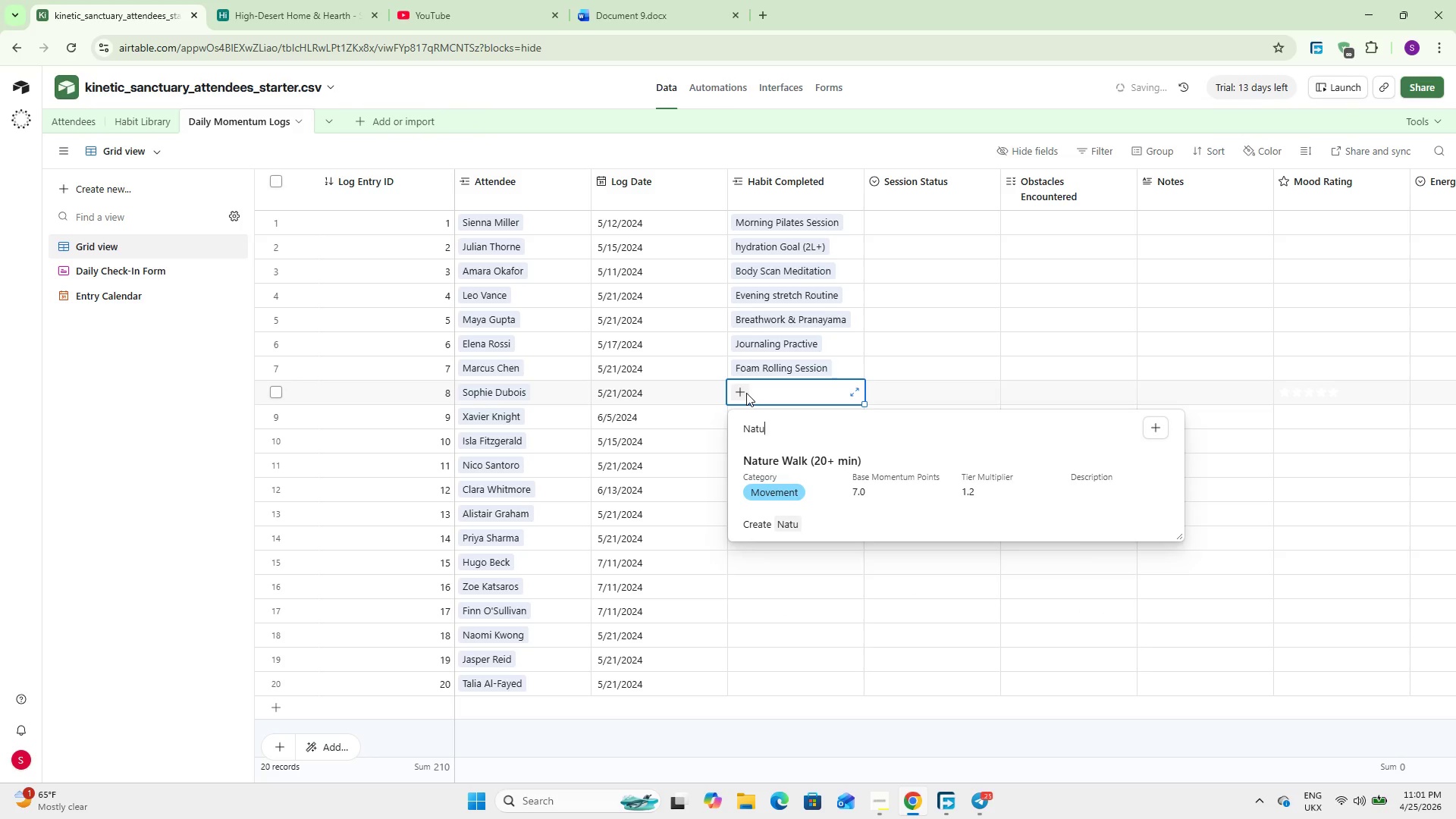 
key(Enter)
 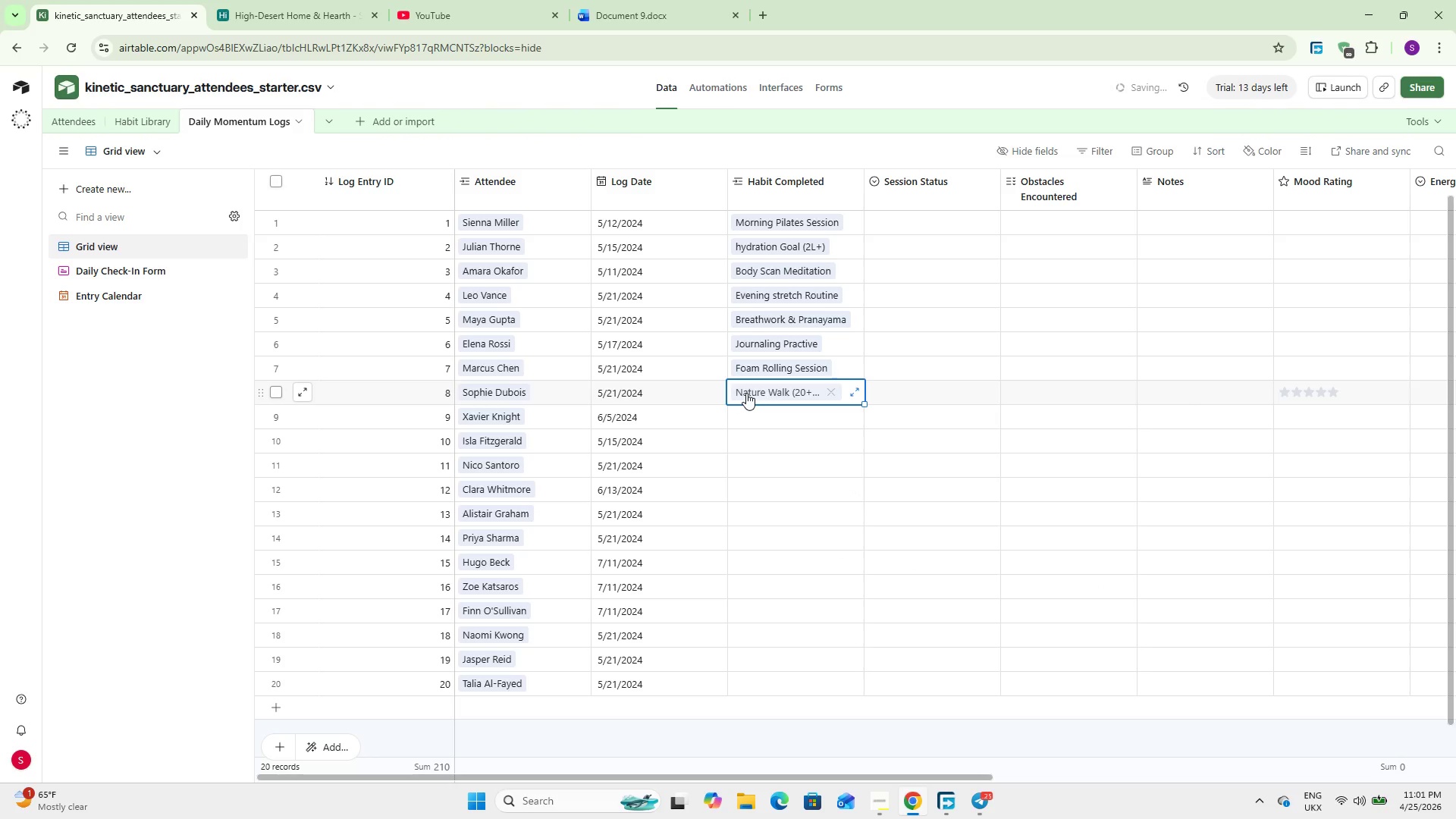 
left_click([747, 411])
 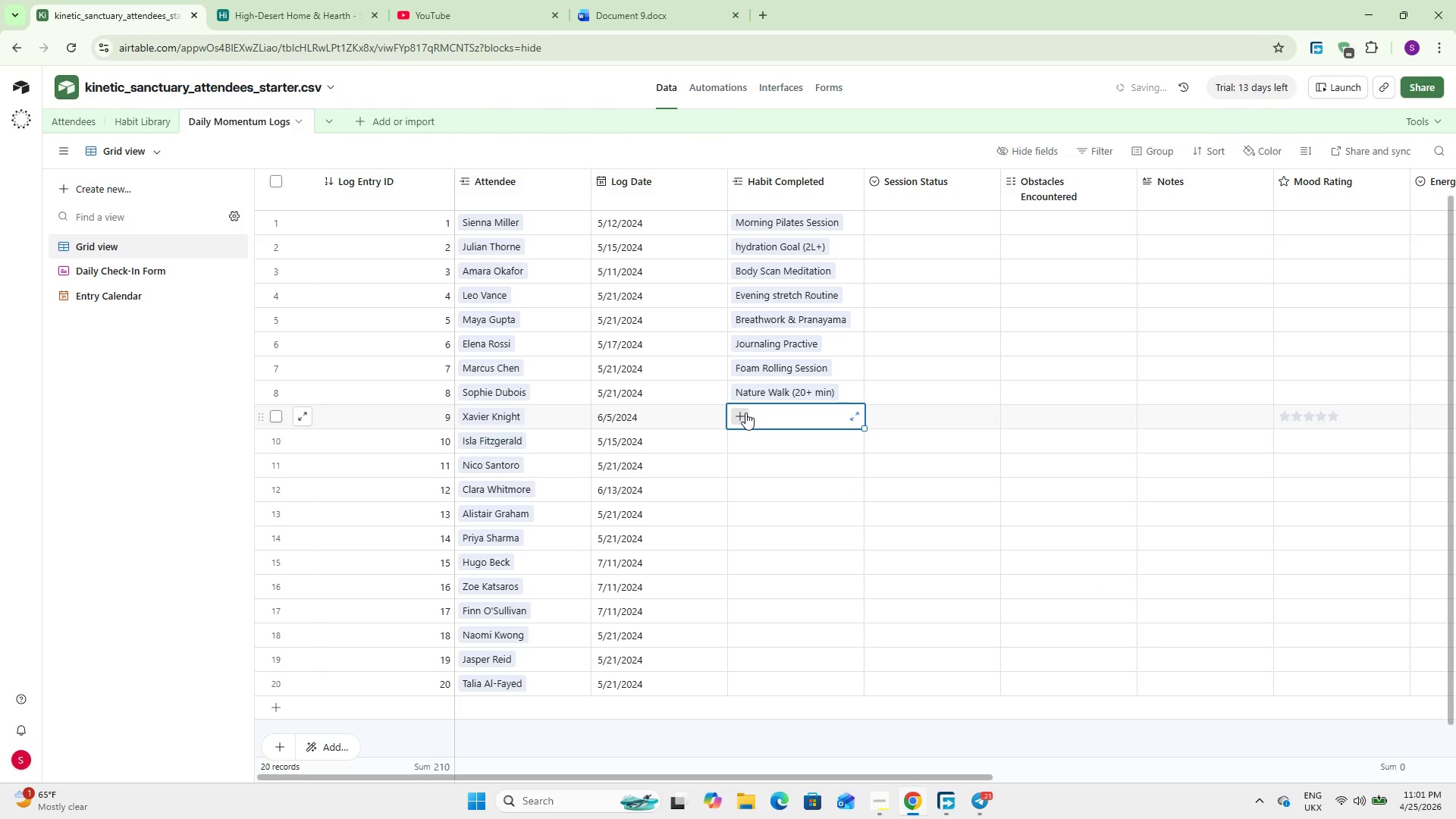 
left_click([745, 413])
 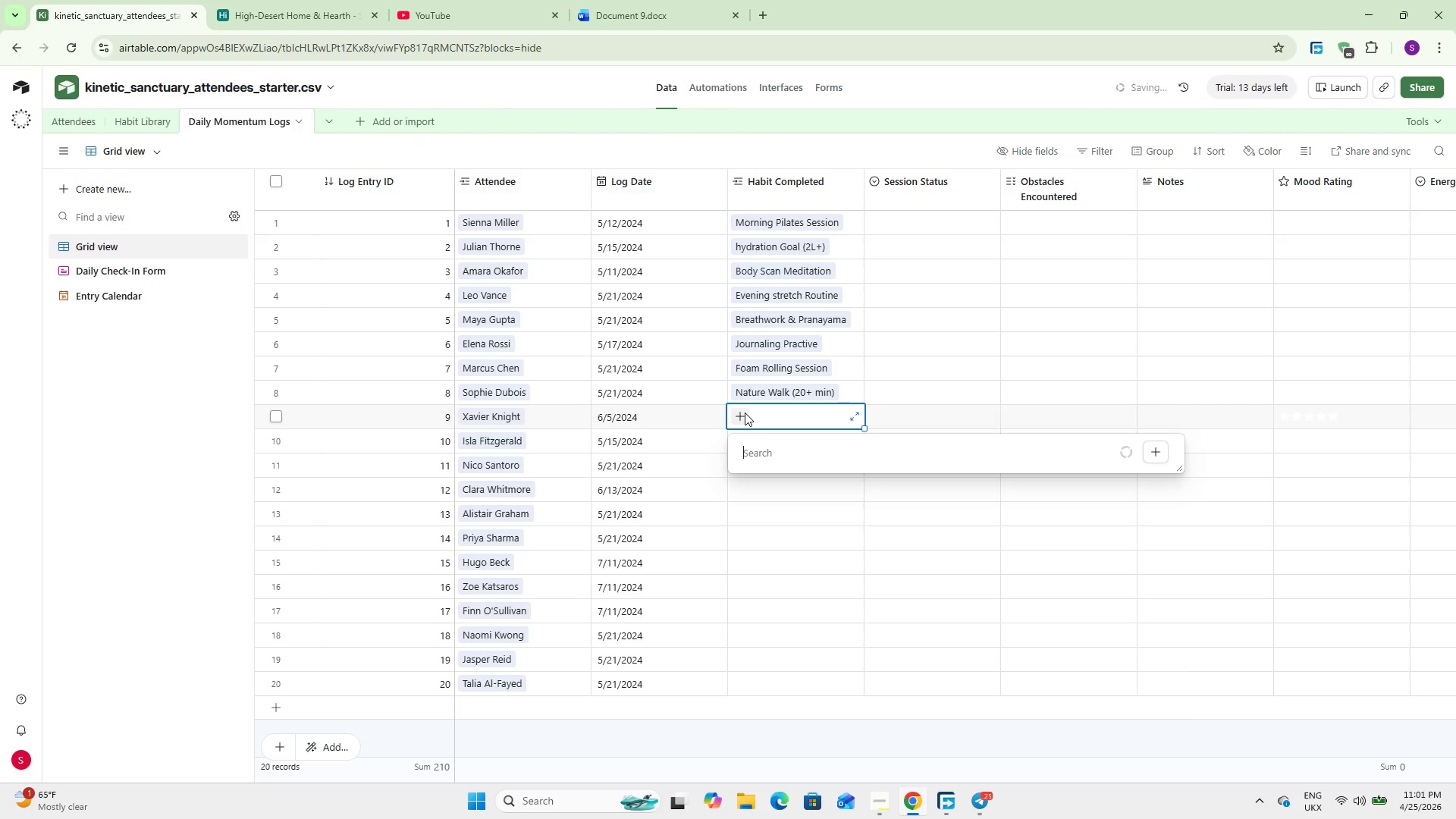 
type(Mor)
 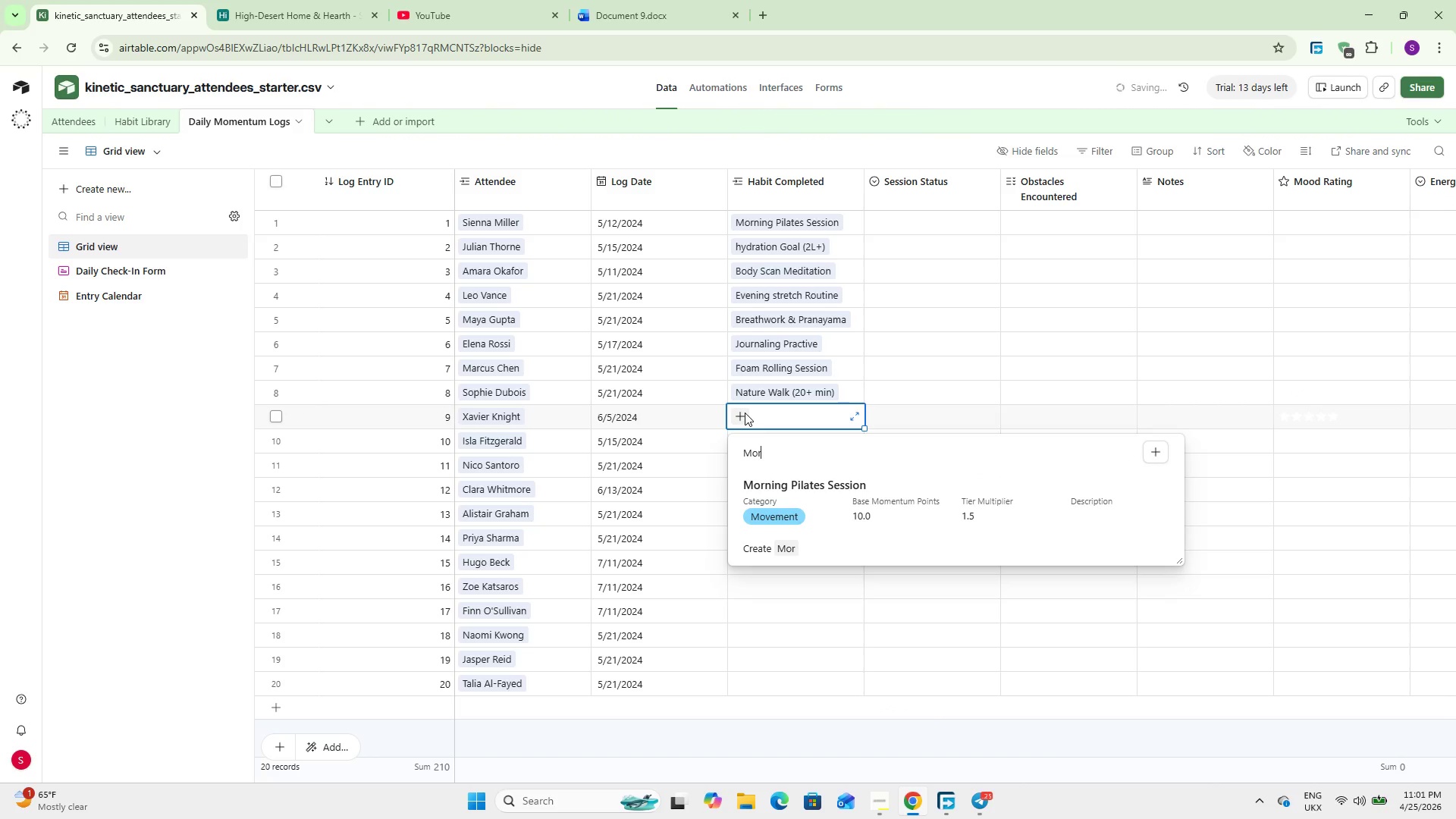 
key(Enter)
 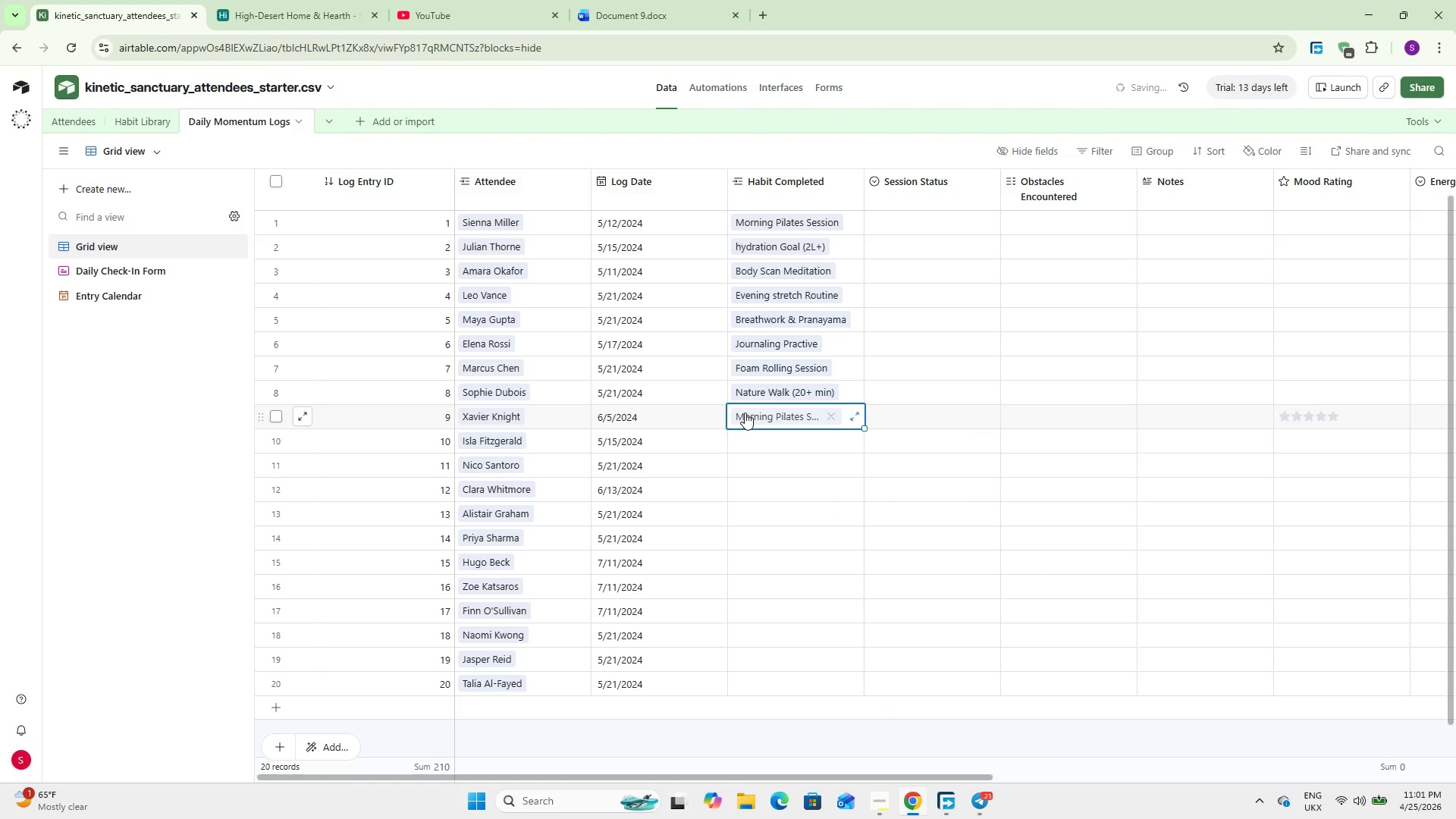 
left_click([739, 444])
 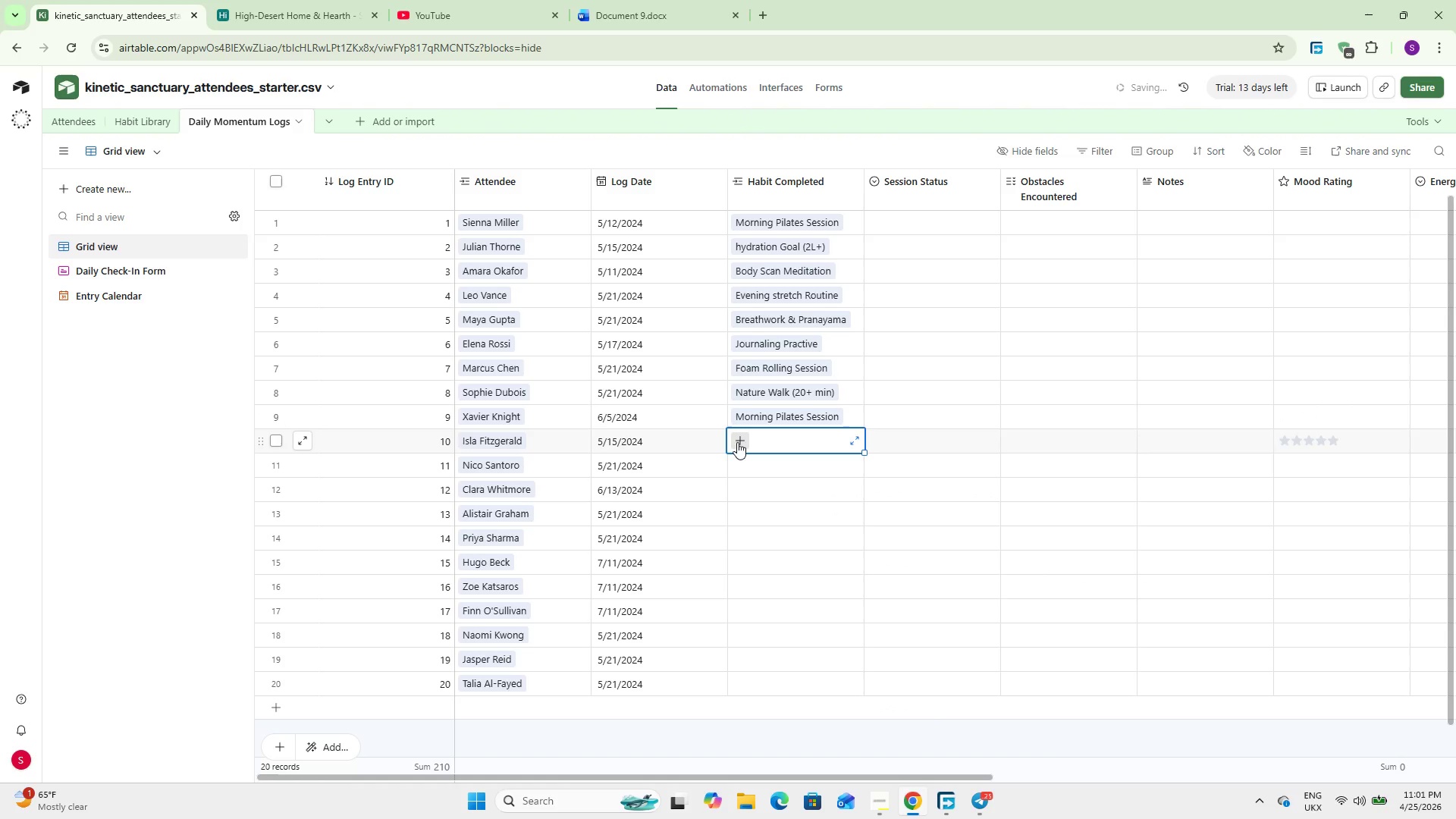 
left_click([737, 442])
 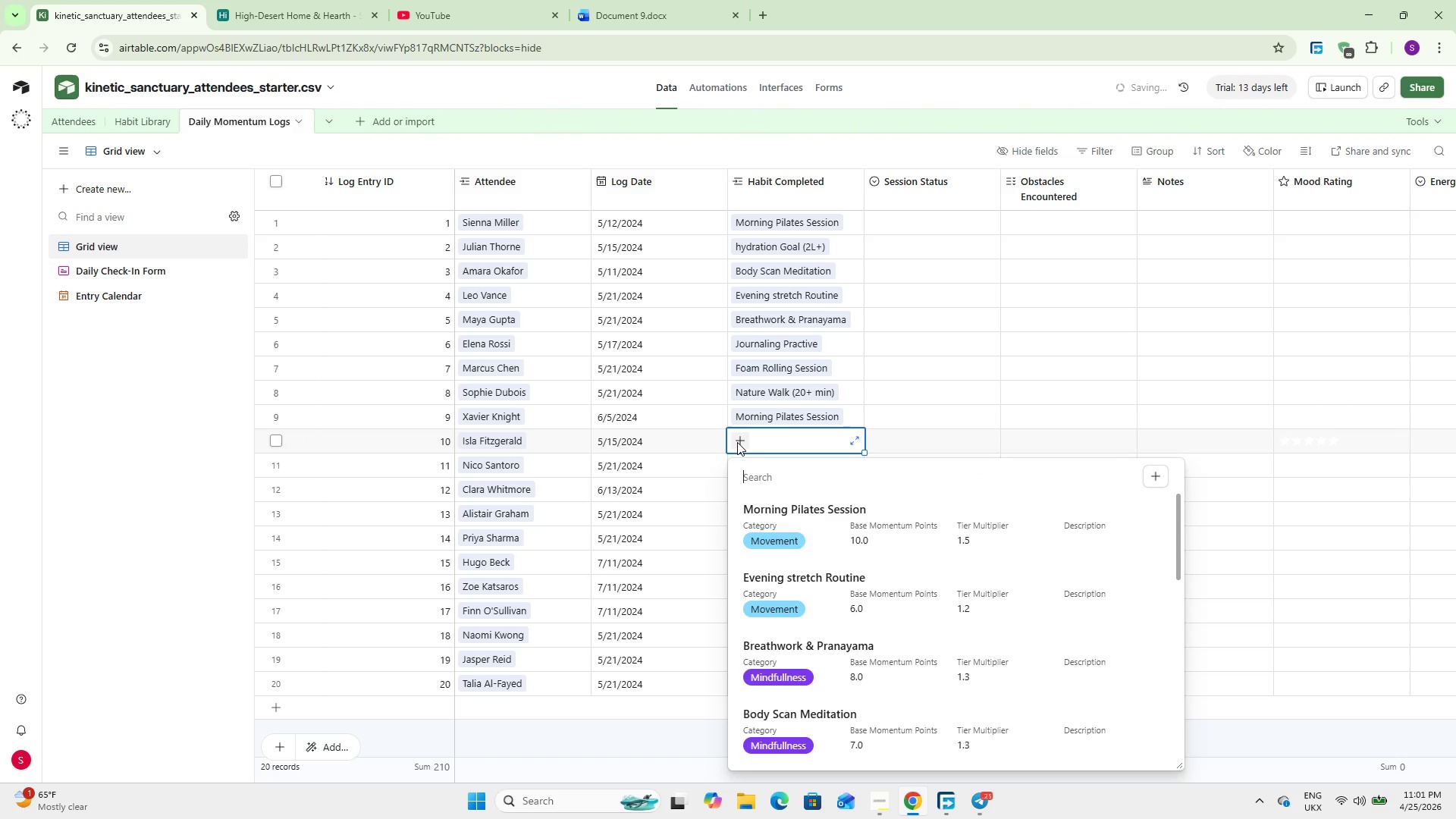 
type(Digi)
 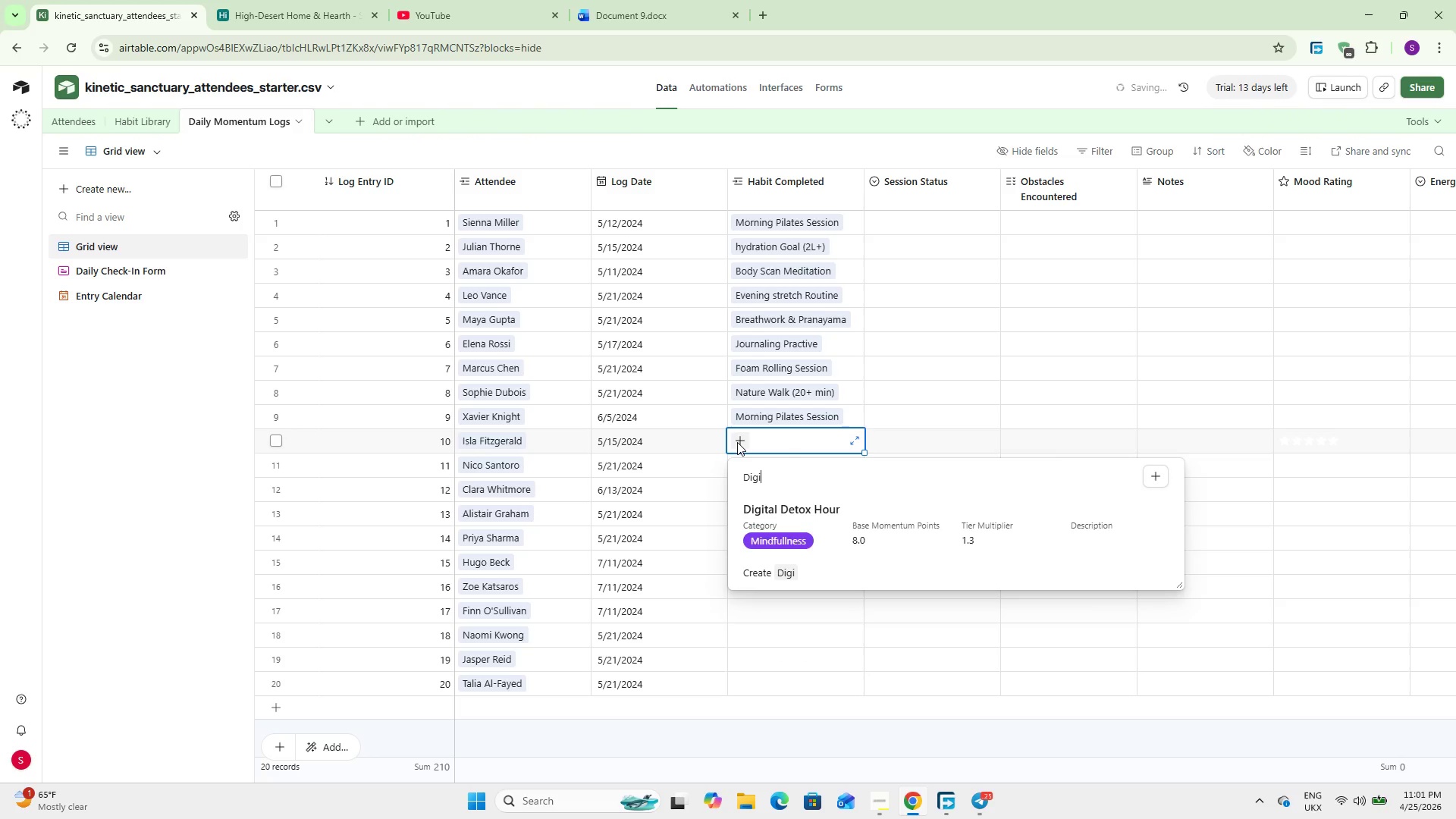 
key(Enter)
 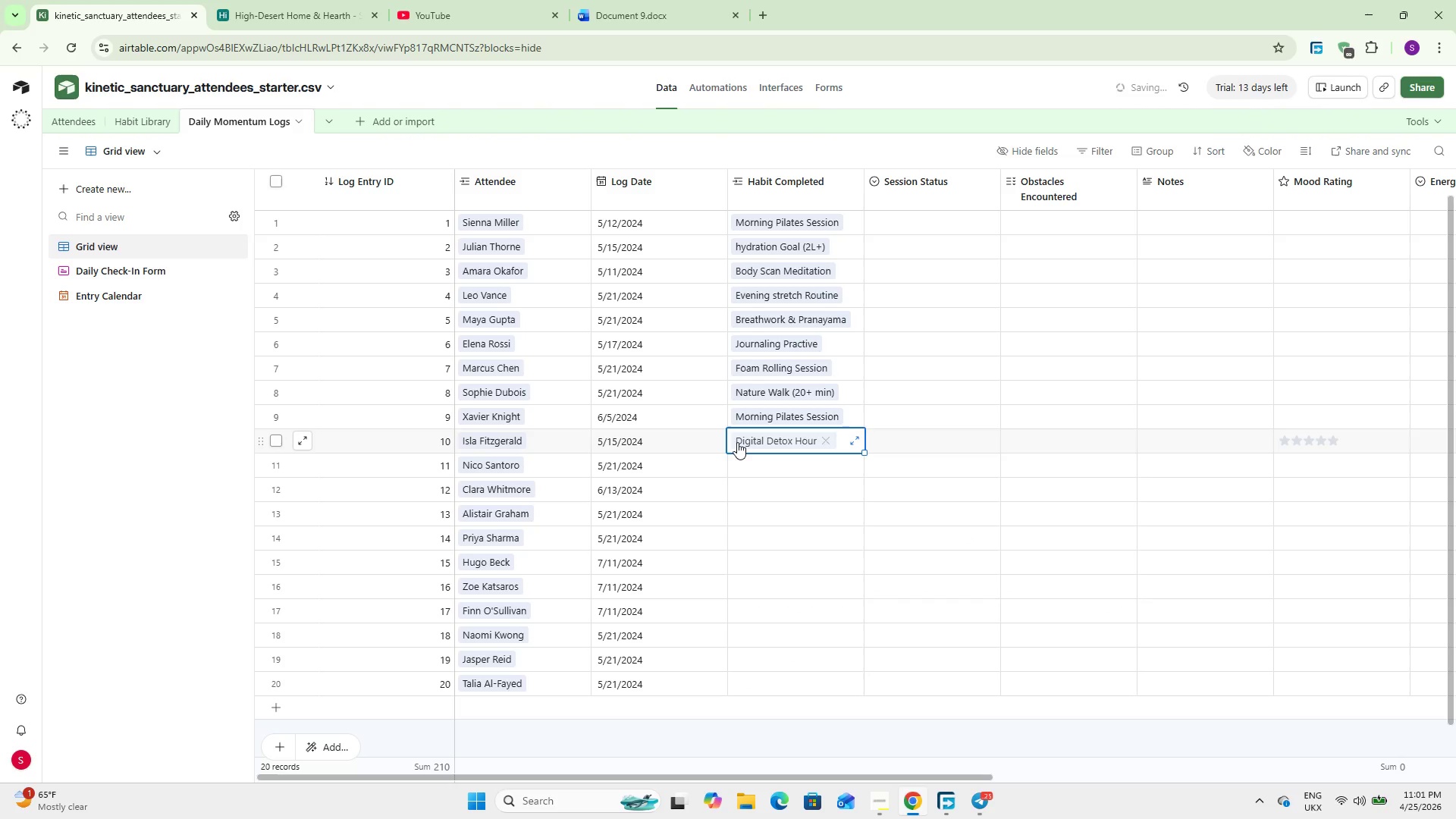 
scroll: coordinate [762, 413], scroll_direction: down, amount: 3.0
 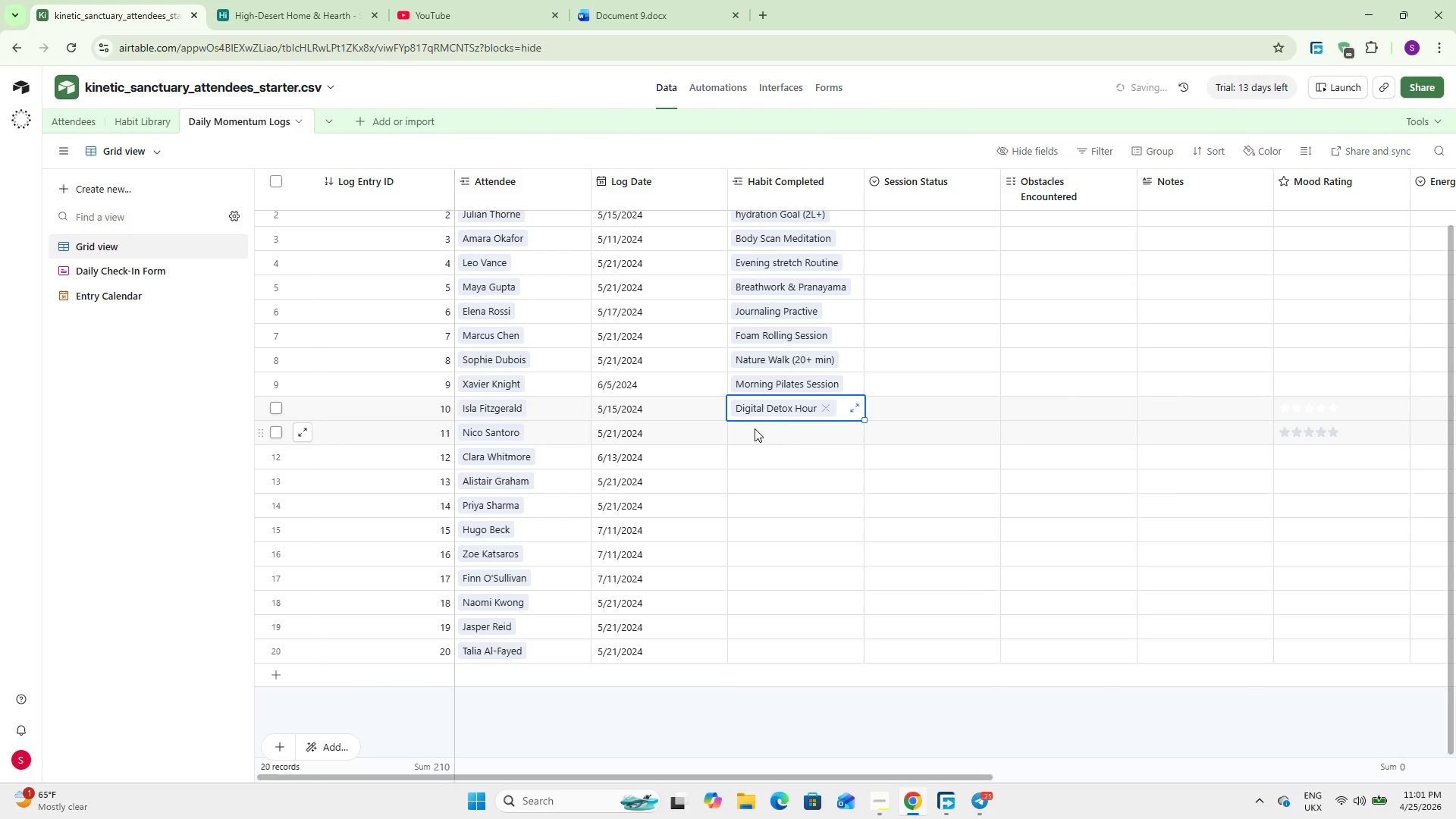 
left_click([755, 428])
 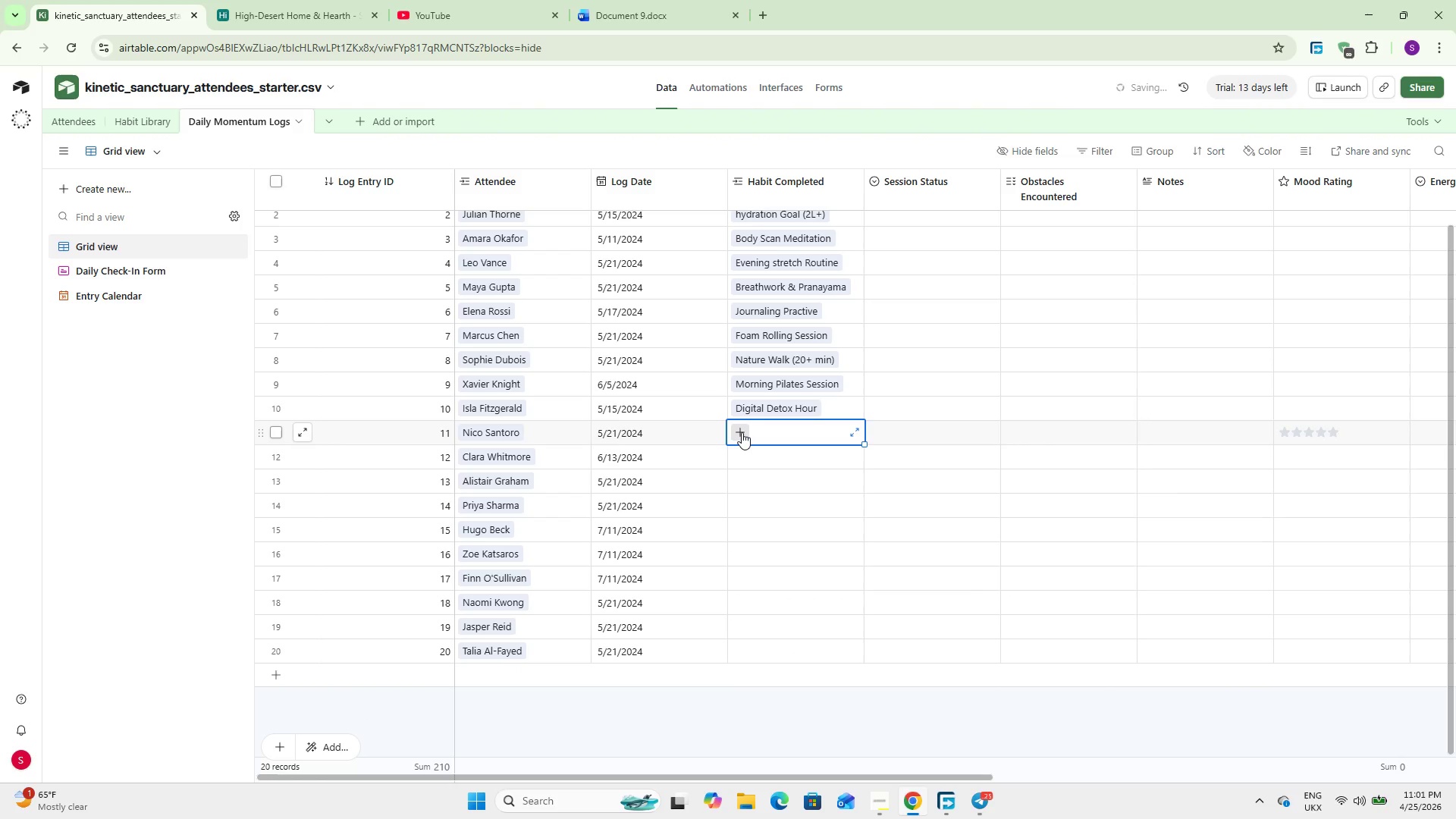 
left_click([742, 432])
 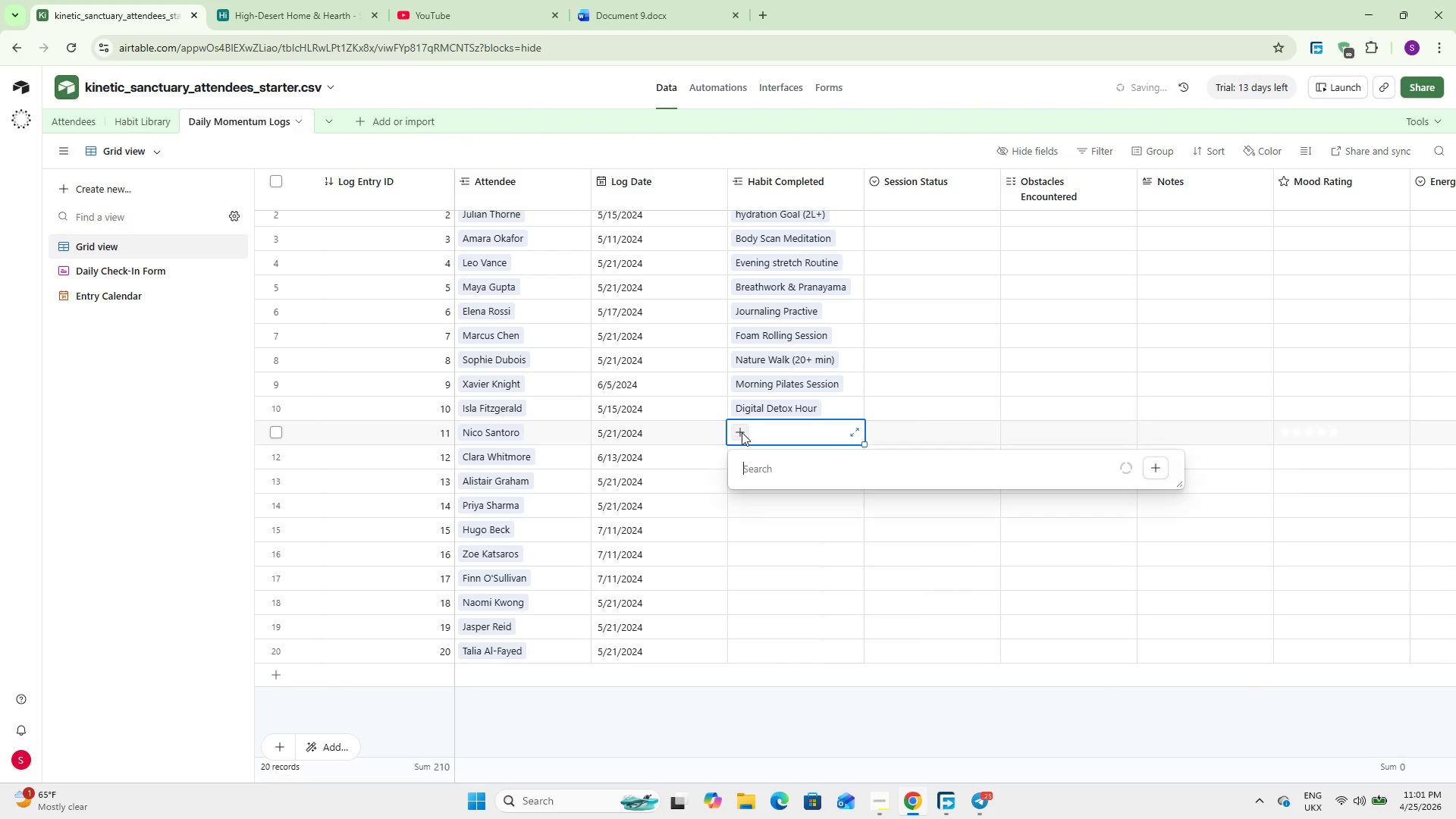 
type(anti)
 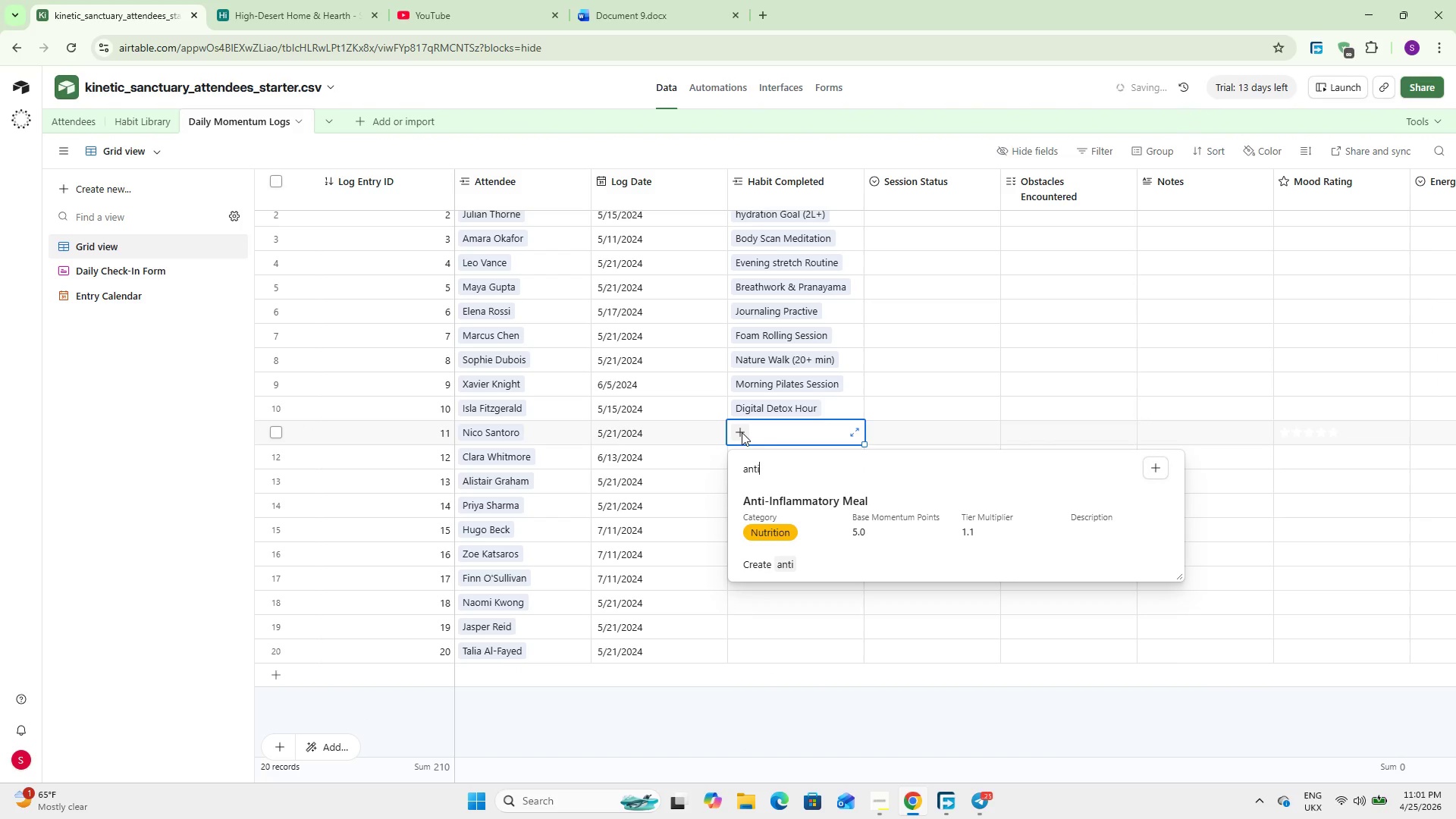 
key(Enter)
 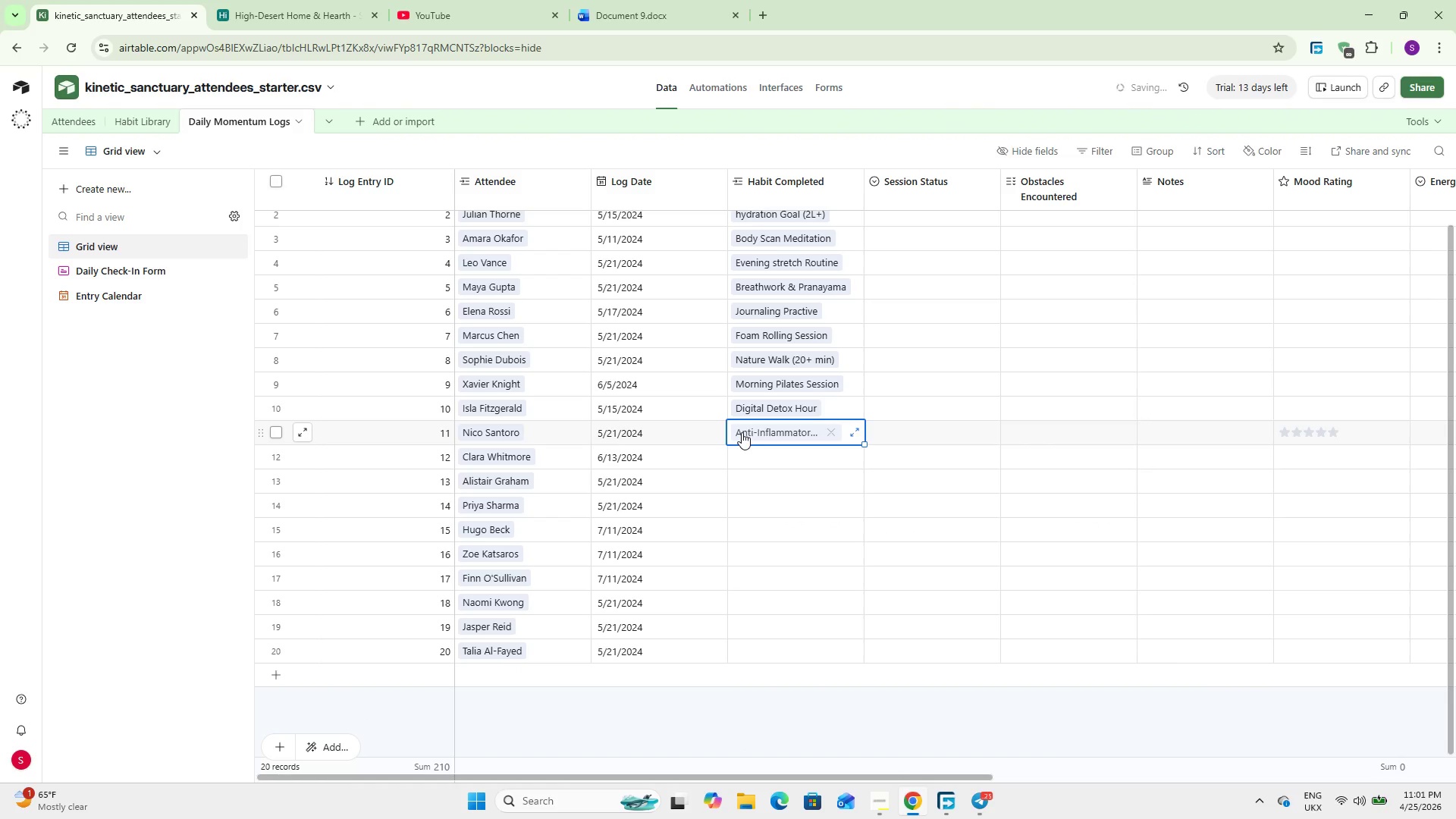 
left_click([743, 447])
 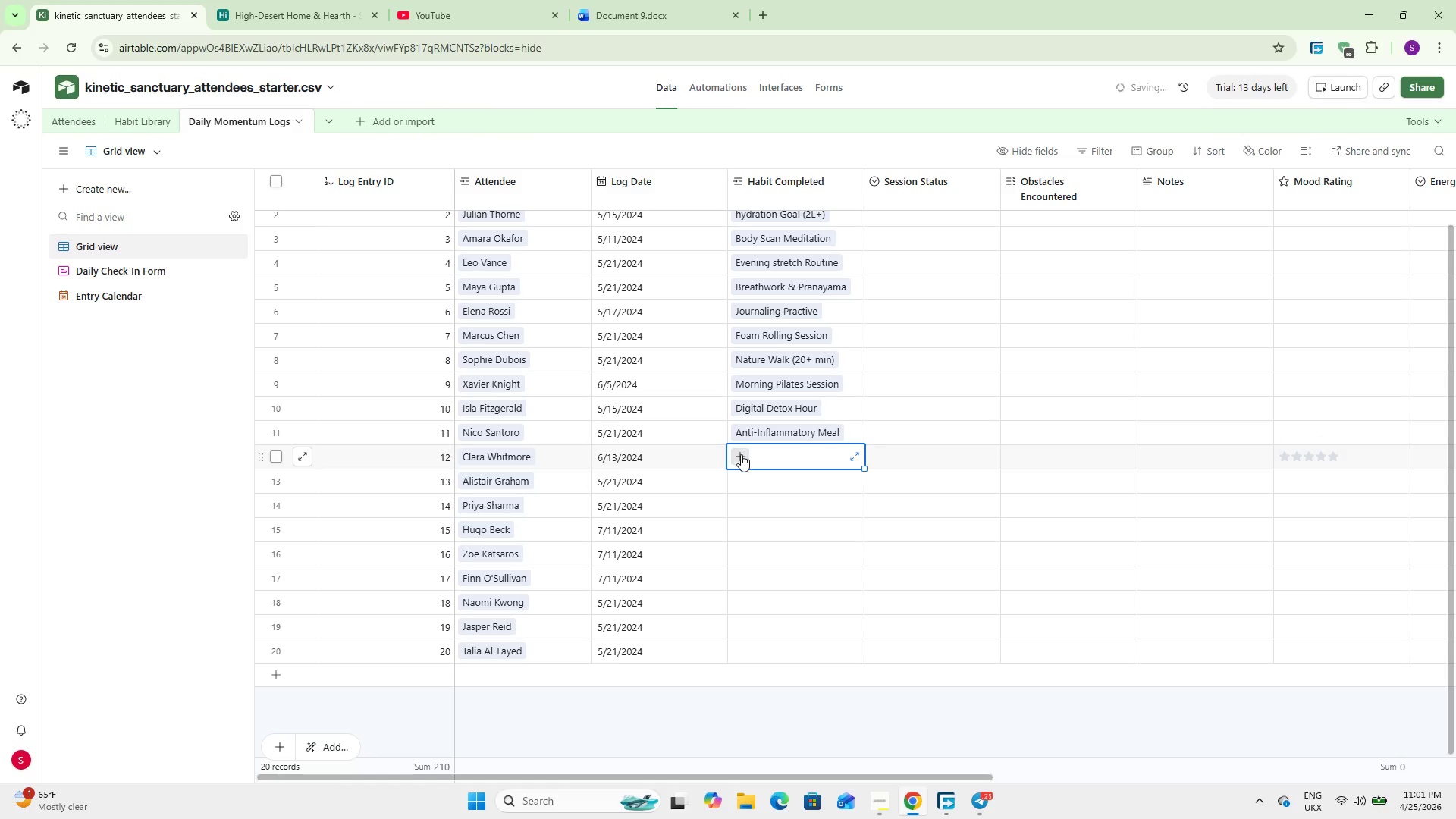 
left_click([741, 454])
 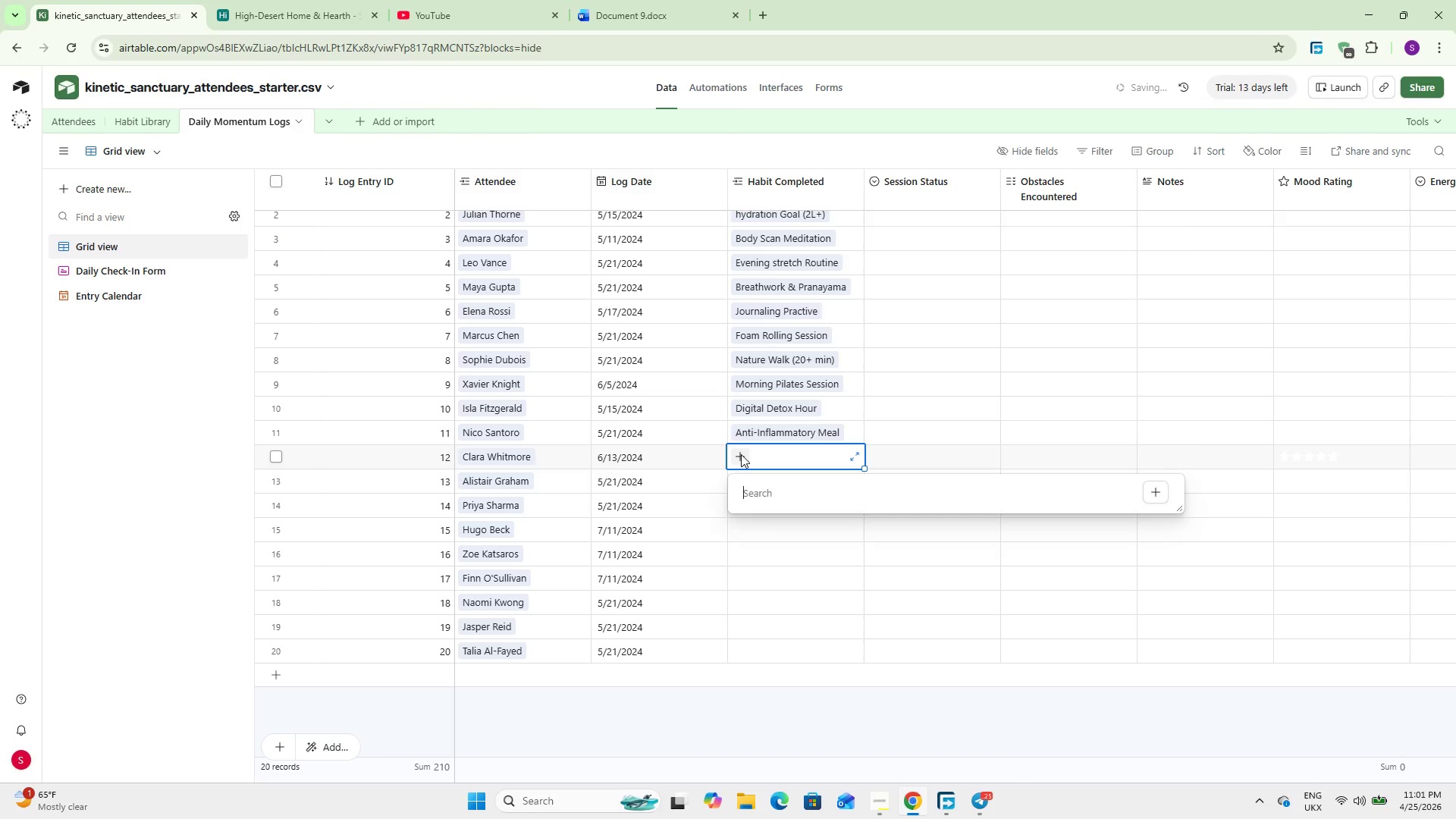 
type(sleep)
 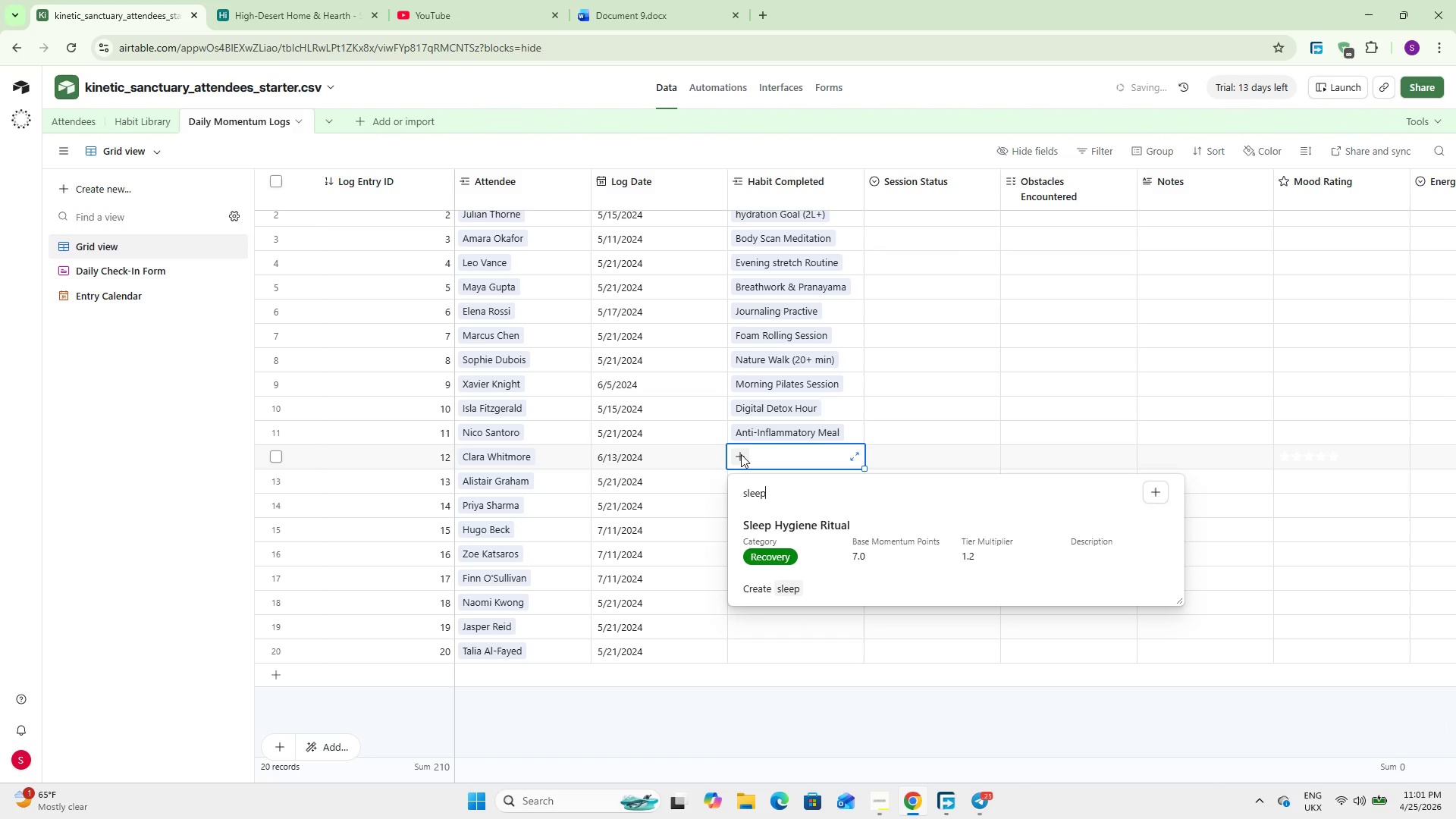 
key(Enter)
 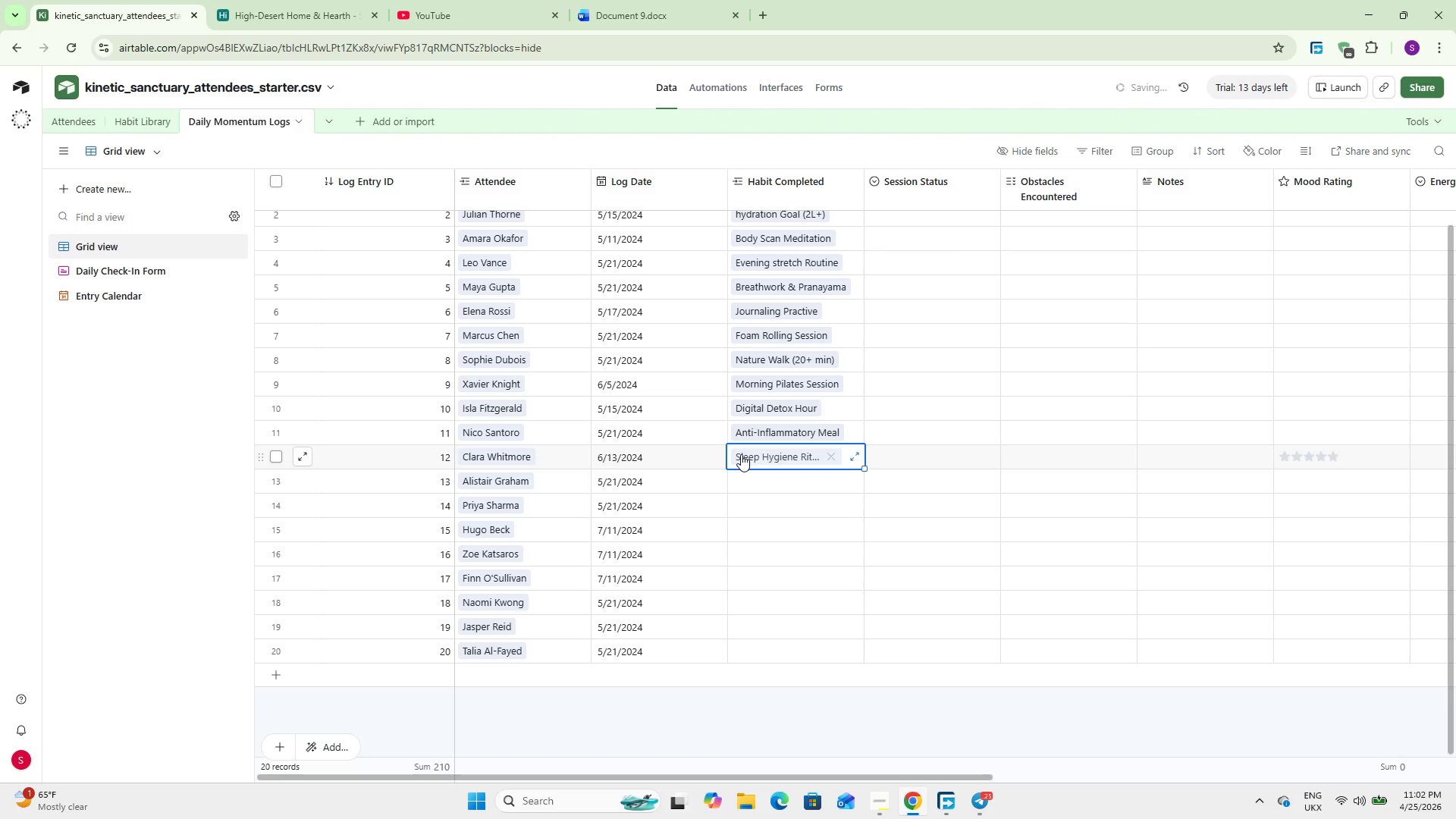 
wait(6.56)
 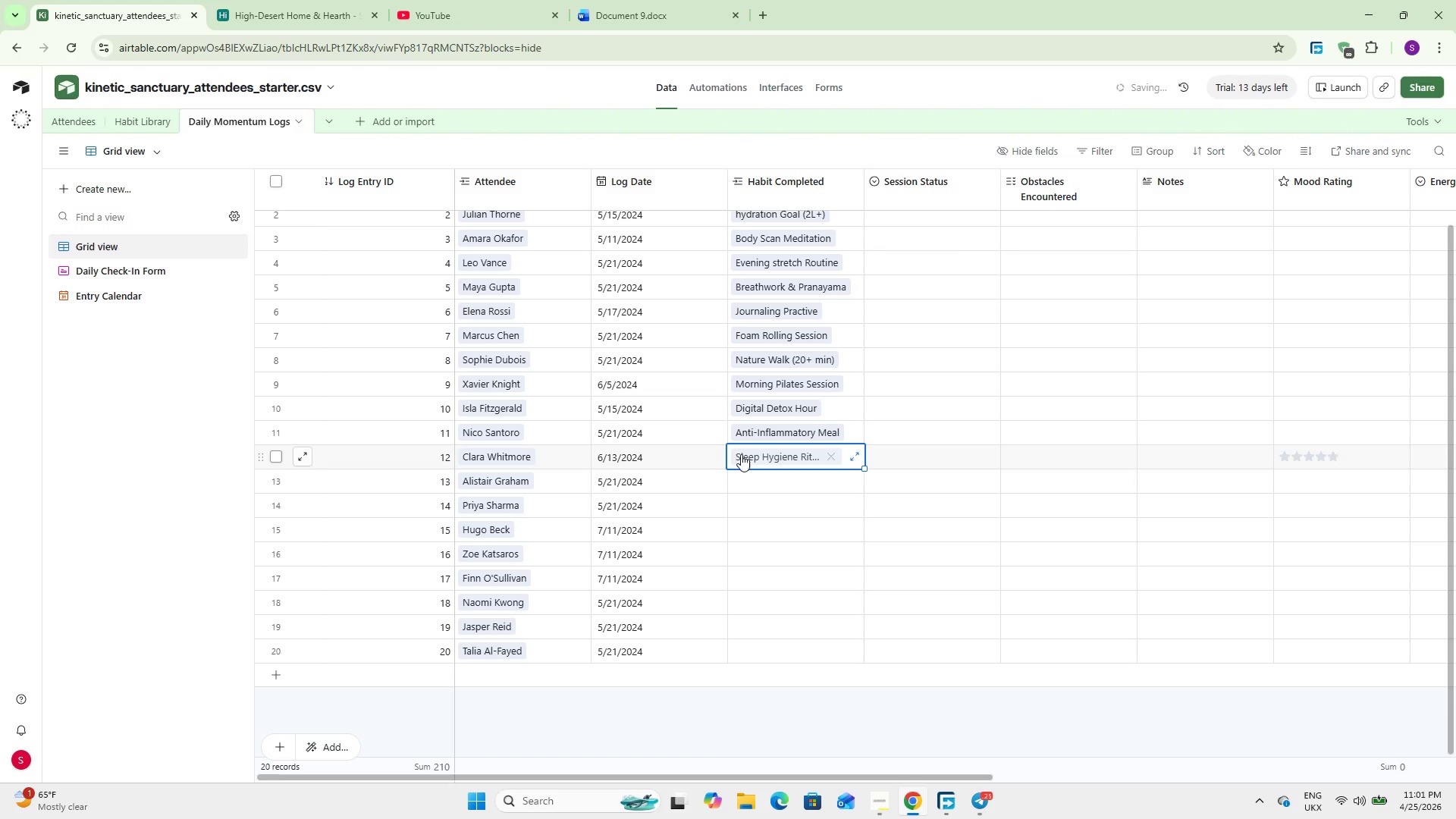 
double_click([739, 478])
 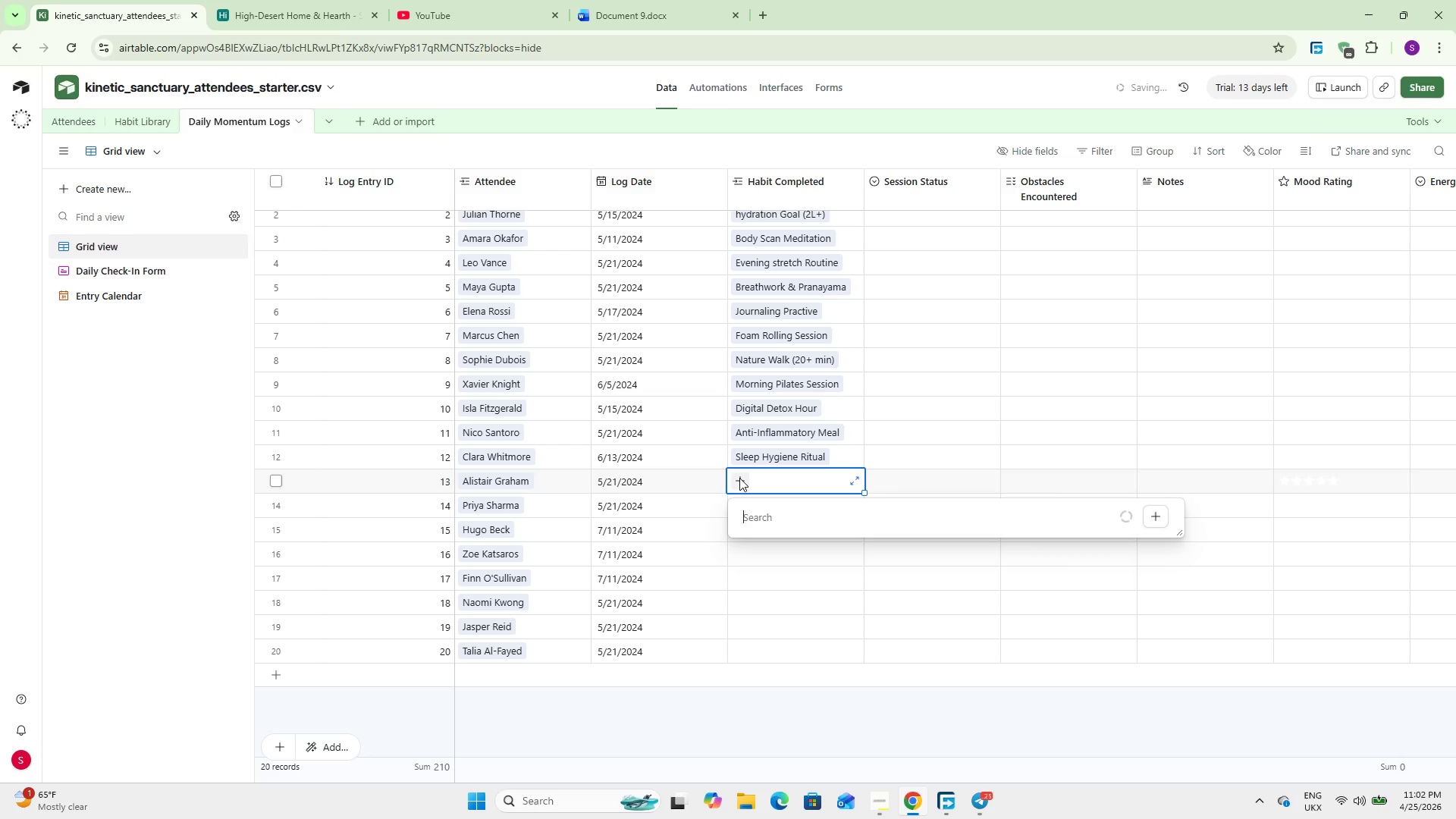 
type(Morni)
 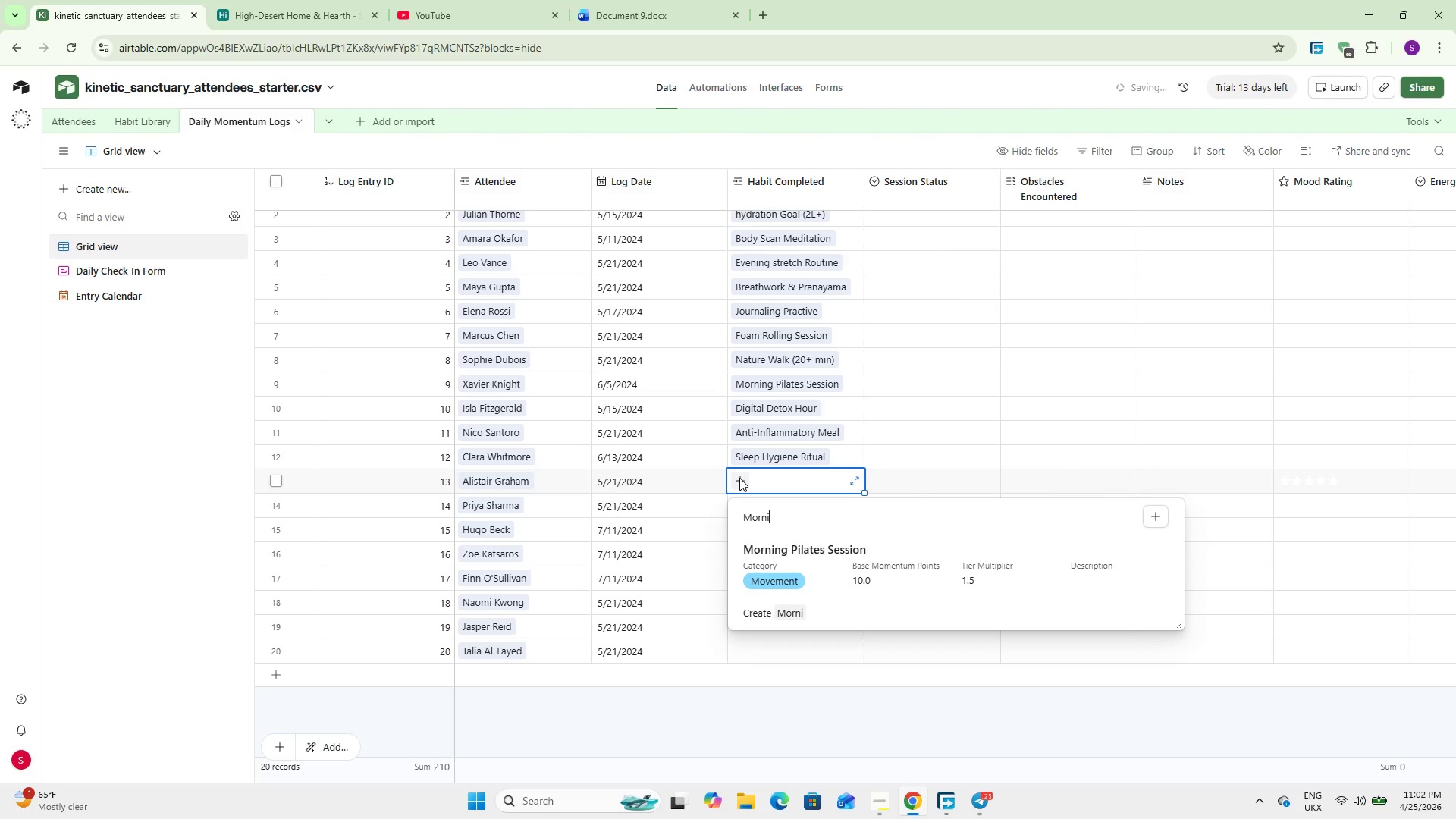 
key(Enter)
 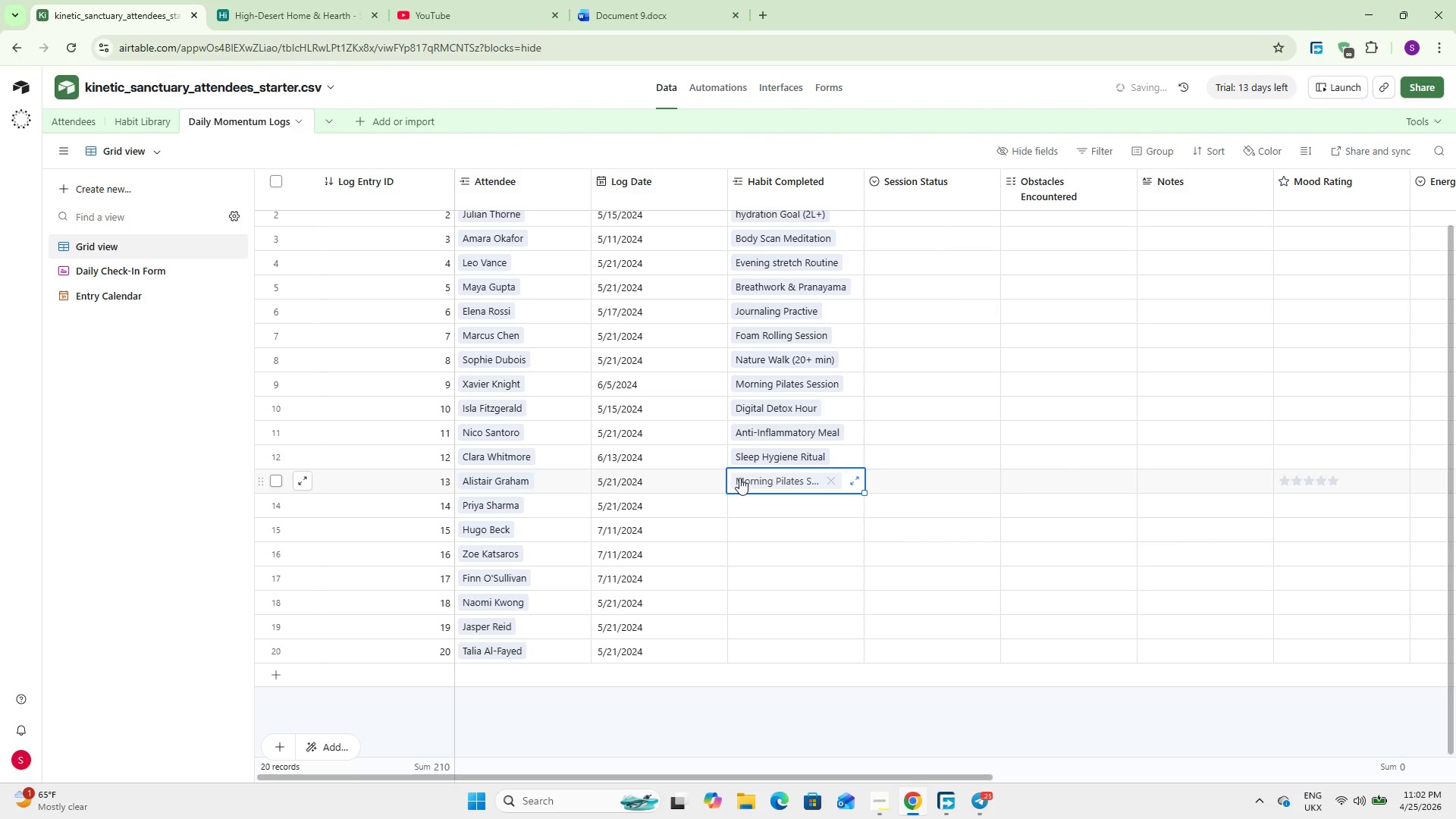 
left_click([740, 504])
 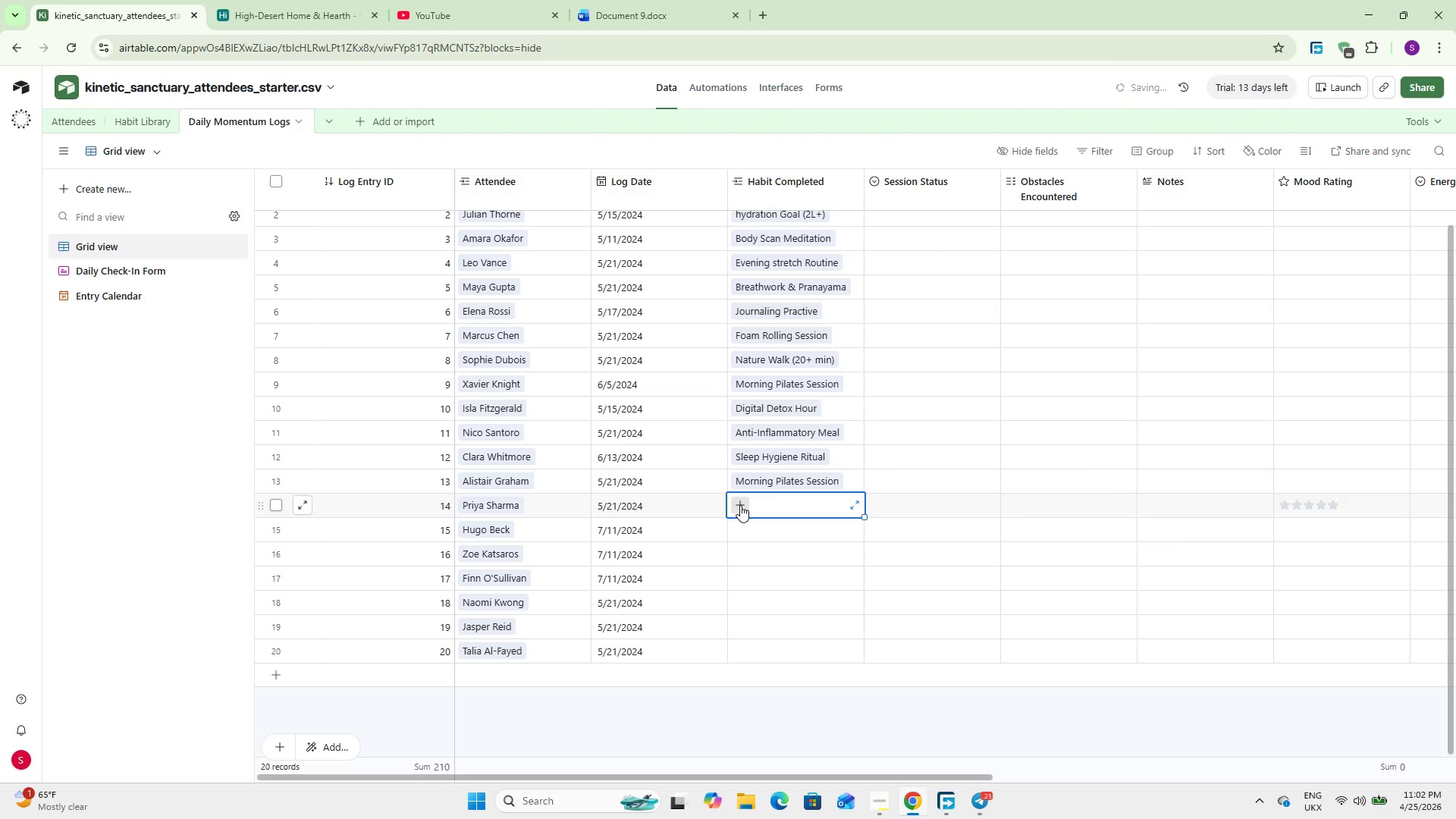 
left_click([740, 505])
 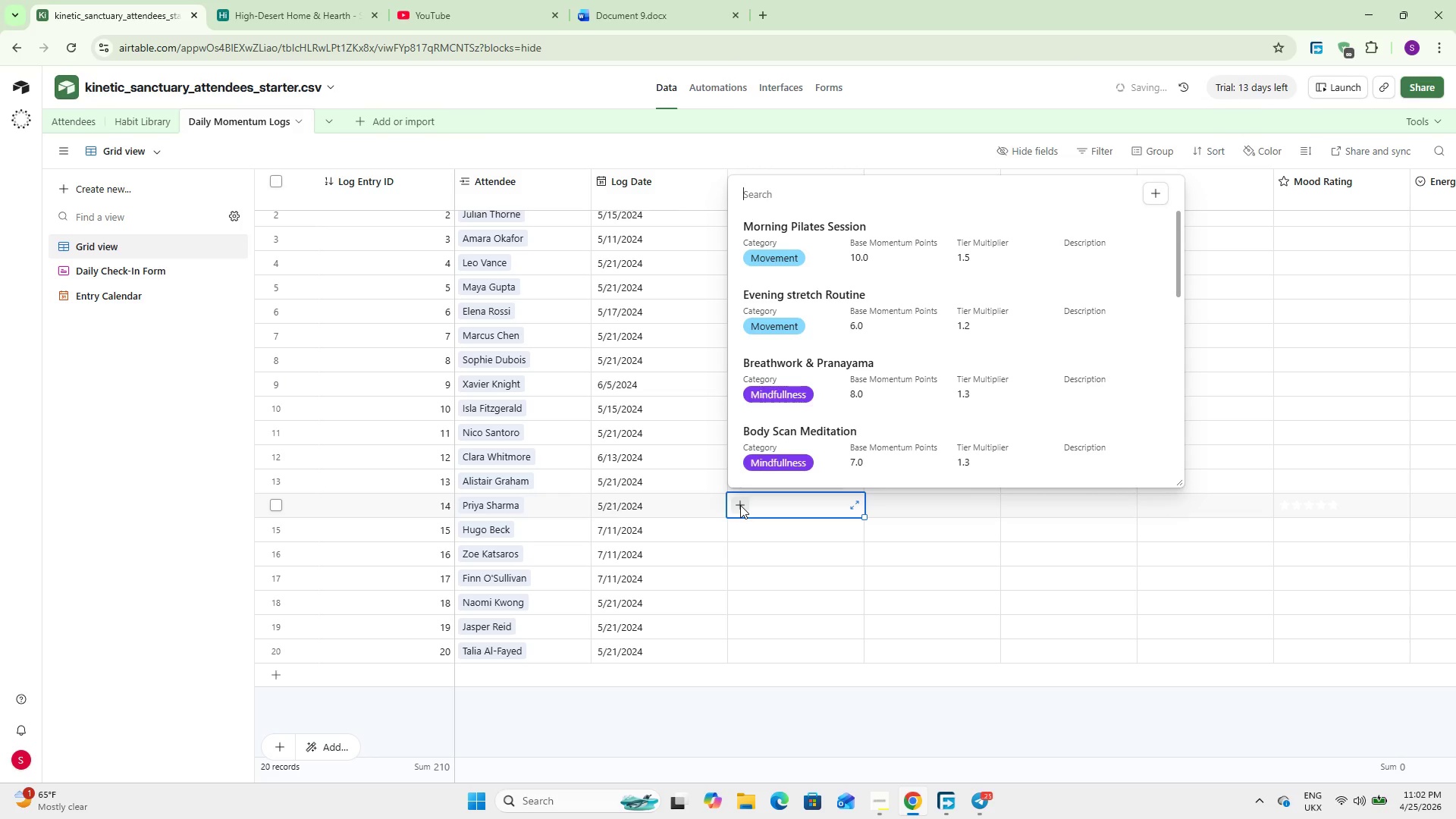 
key(A)
 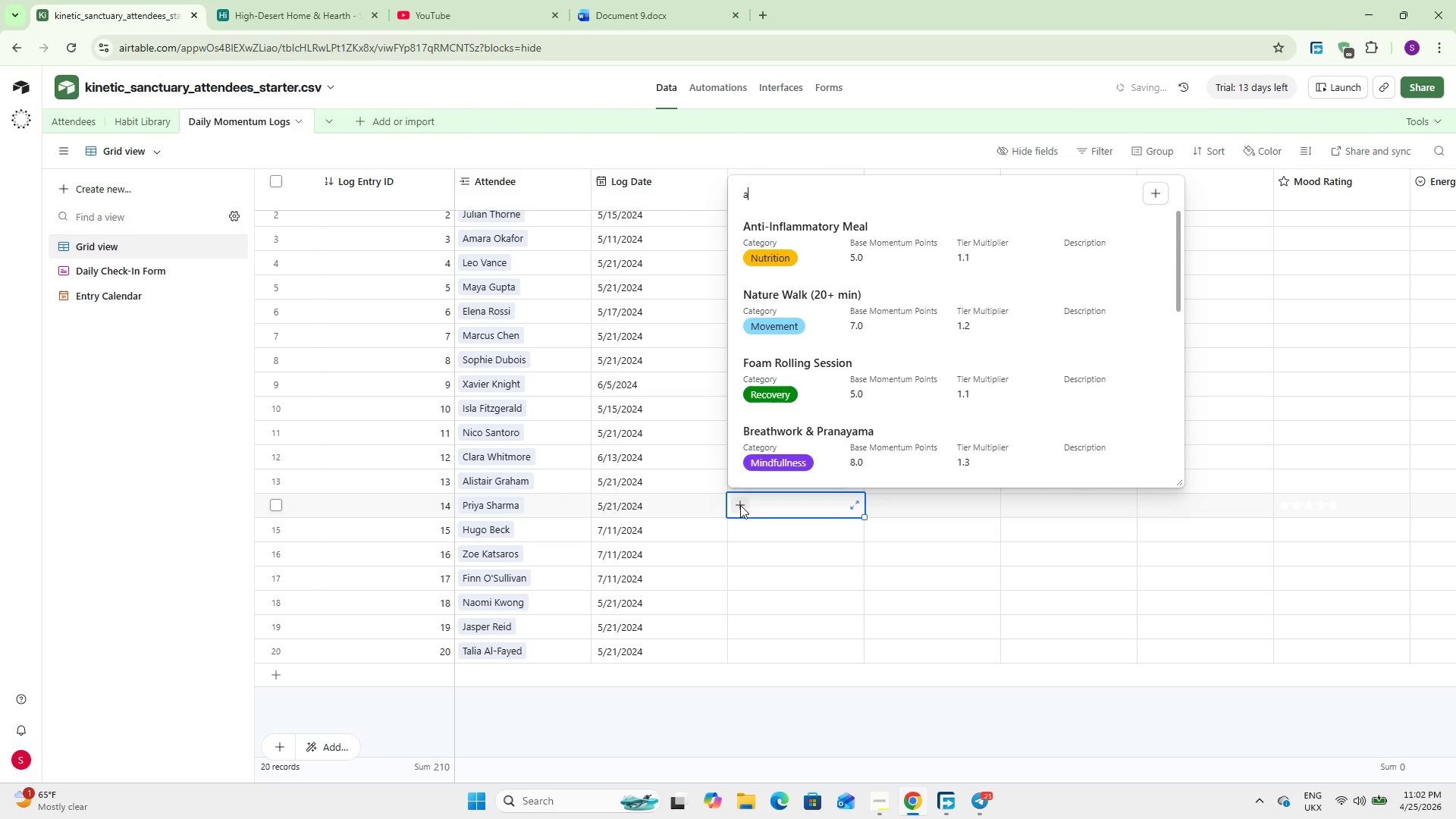 
left_click([792, 219])
 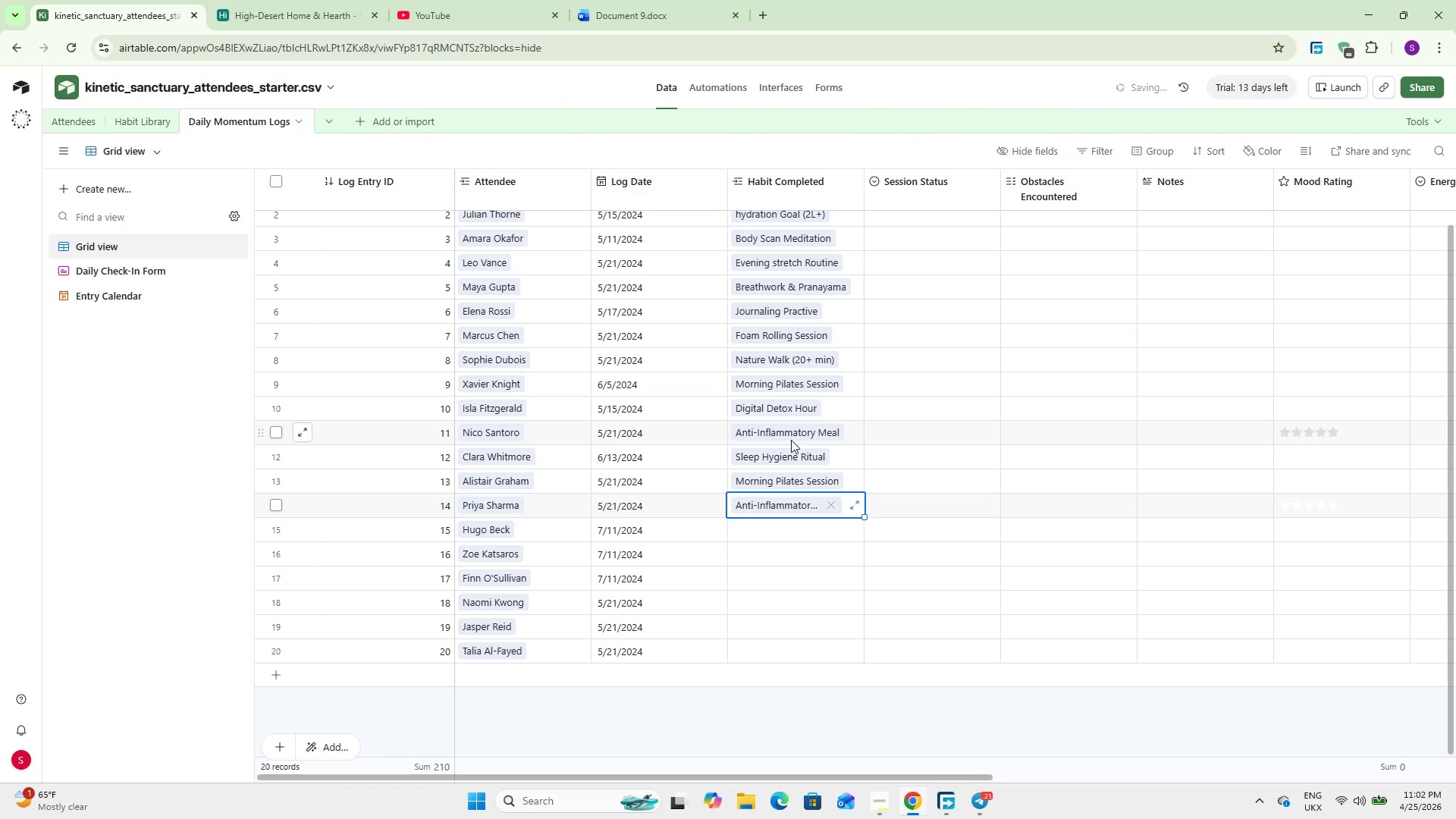 
wait(32.06)
 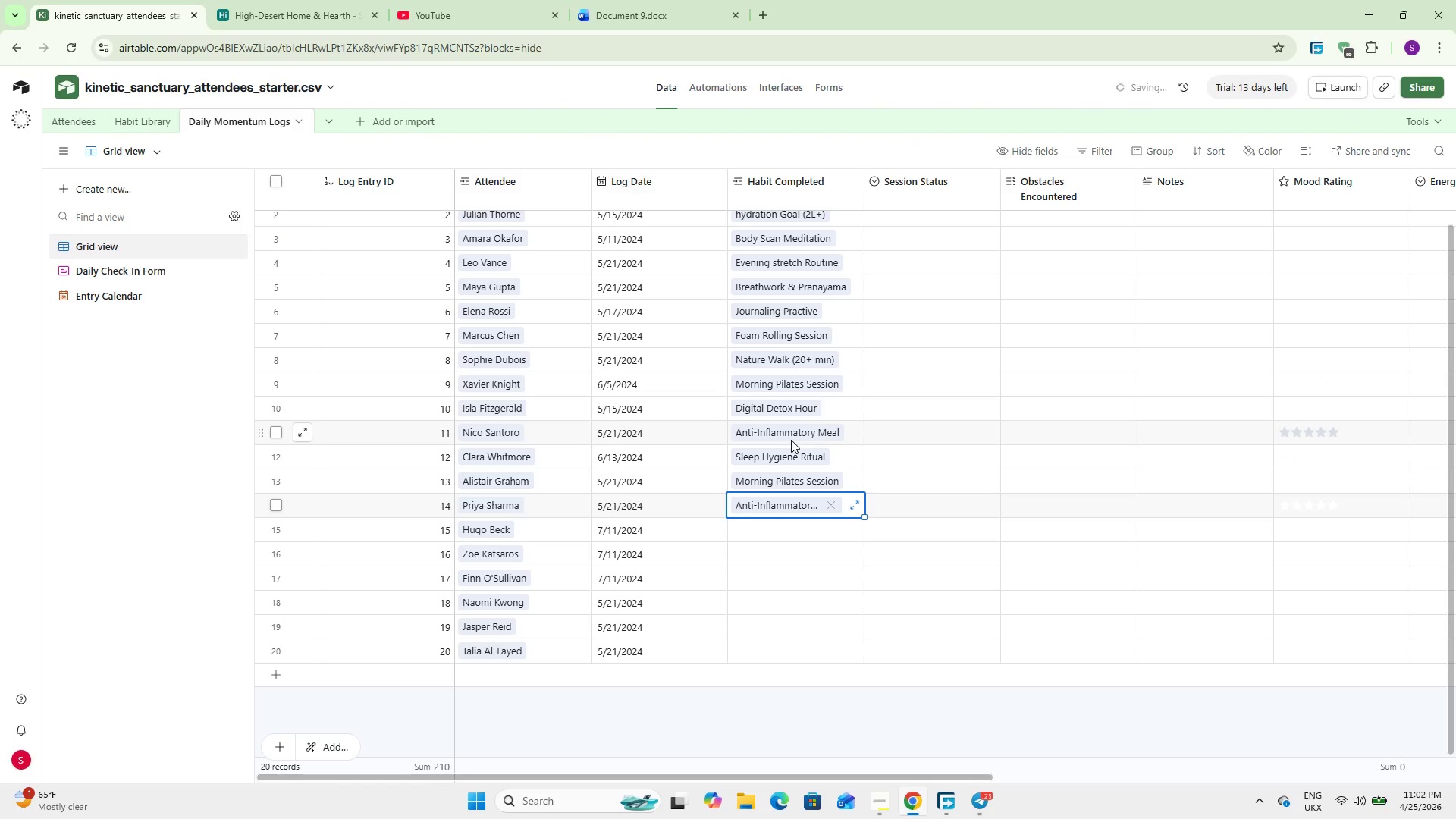 
left_click([754, 526])
 